 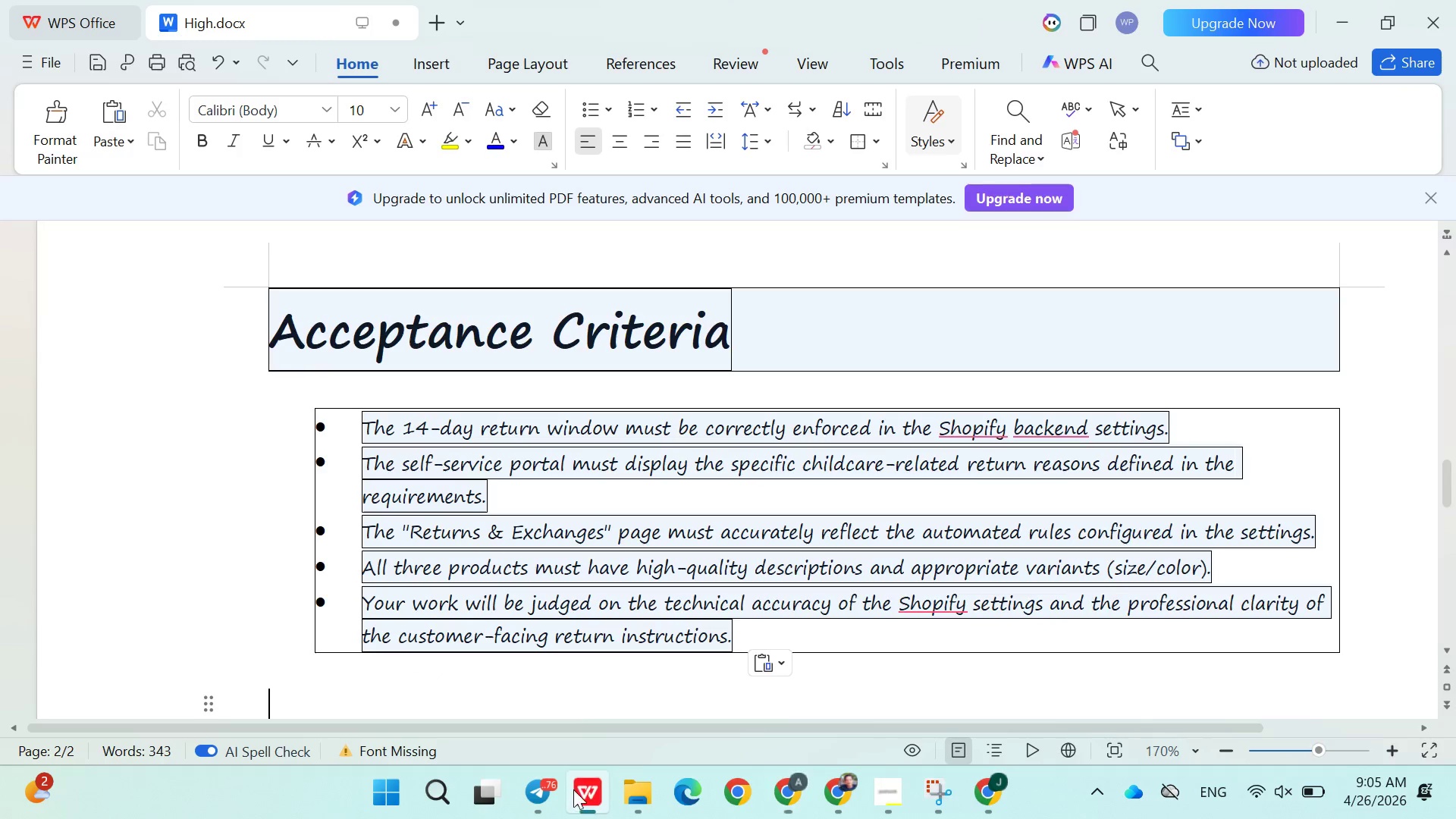 
scroll: coordinate [506, 368], scroll_direction: up, amount: 4.0
 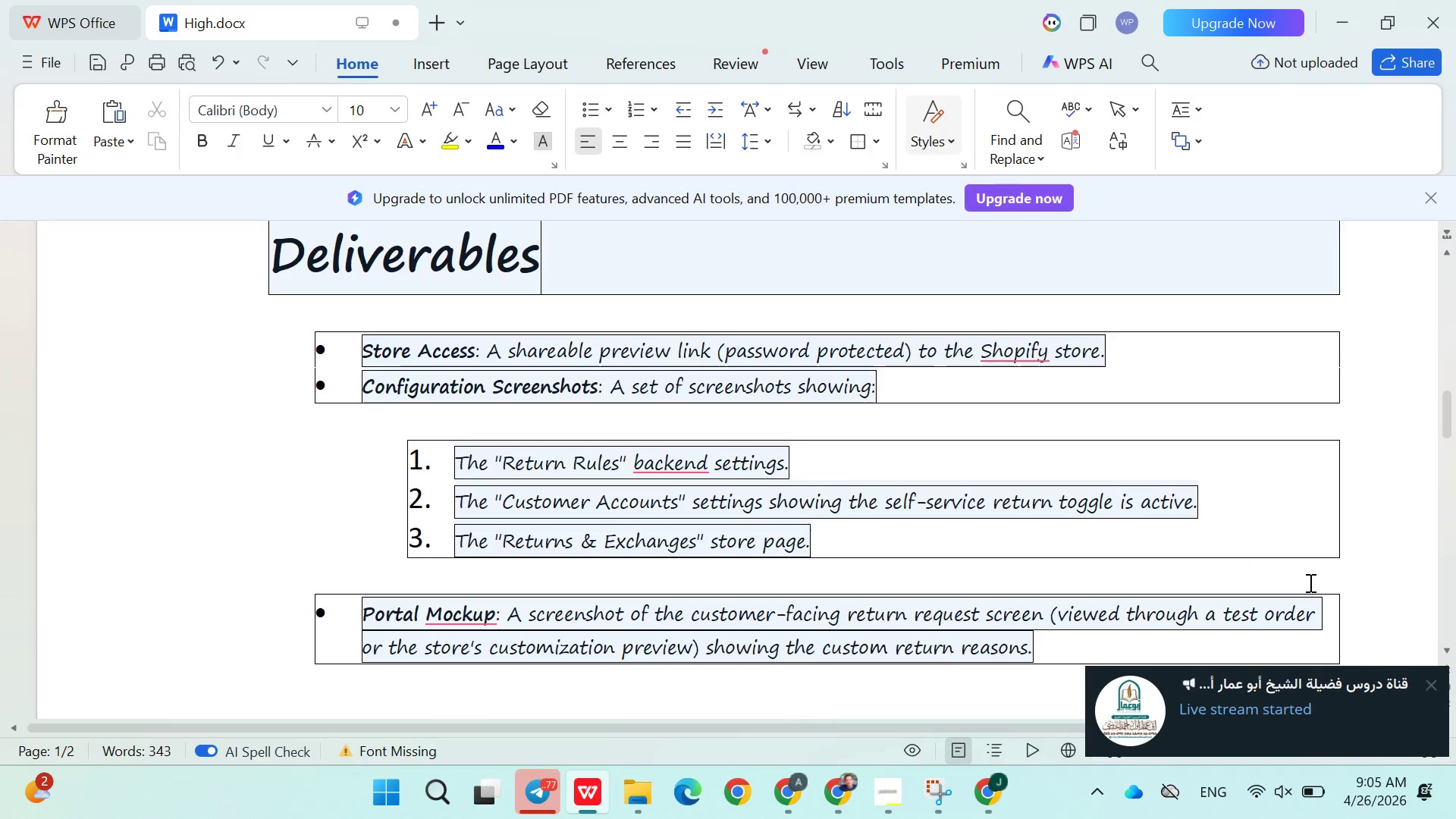 
wait(17.48)
 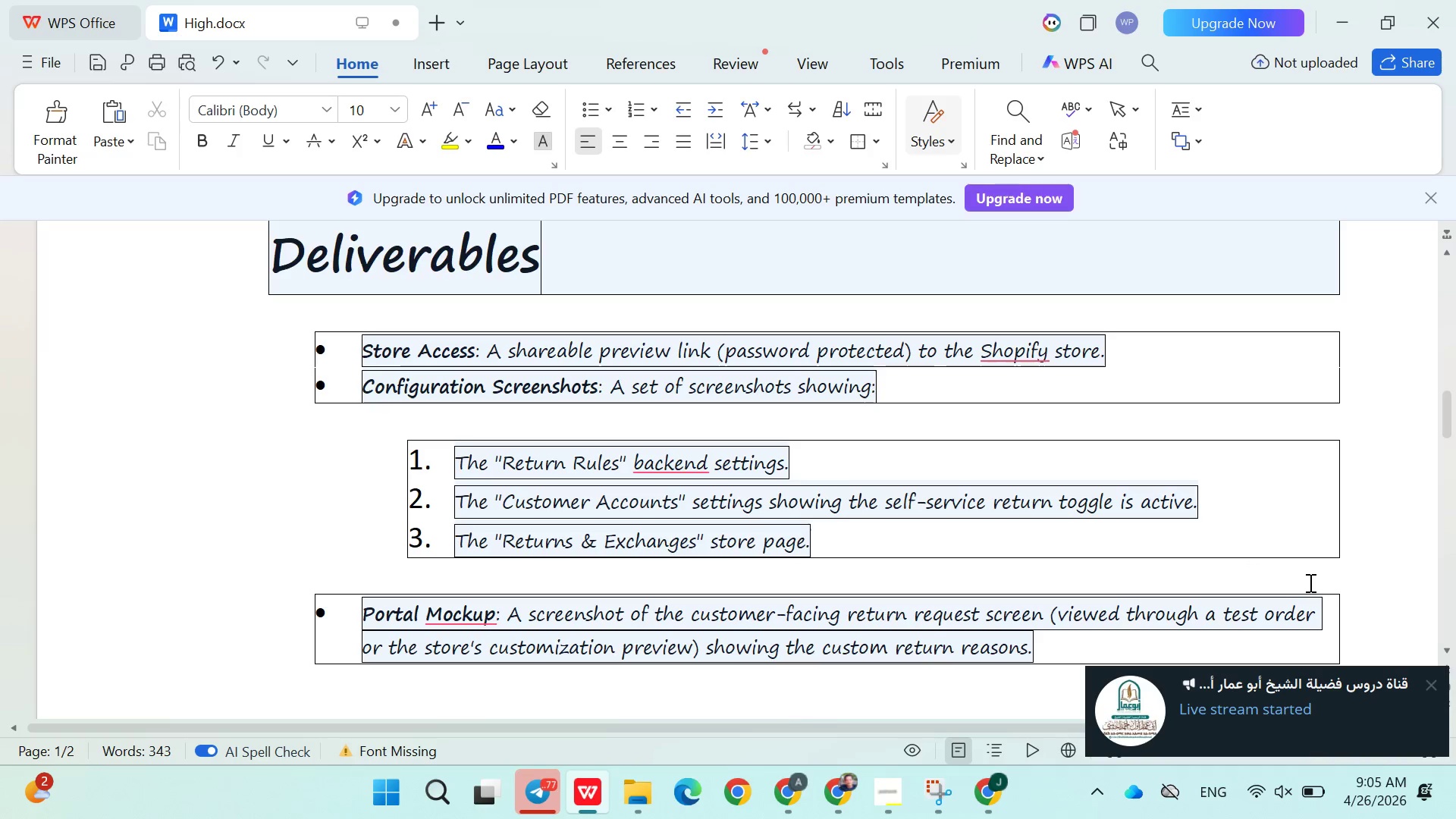 
left_click([900, 548])
 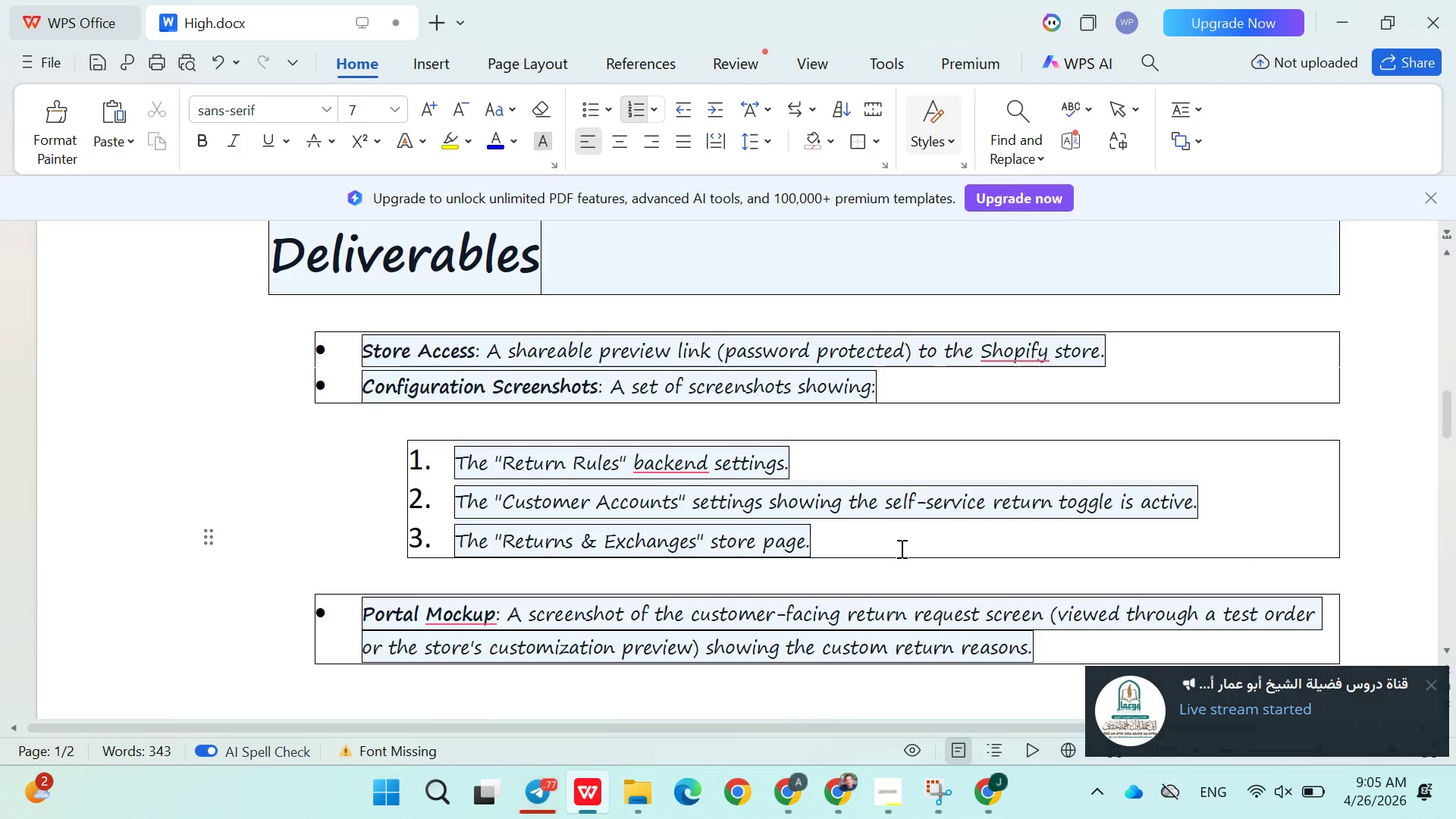 
scroll: coordinate [900, 548], scroll_direction: none, amount: 0.0
 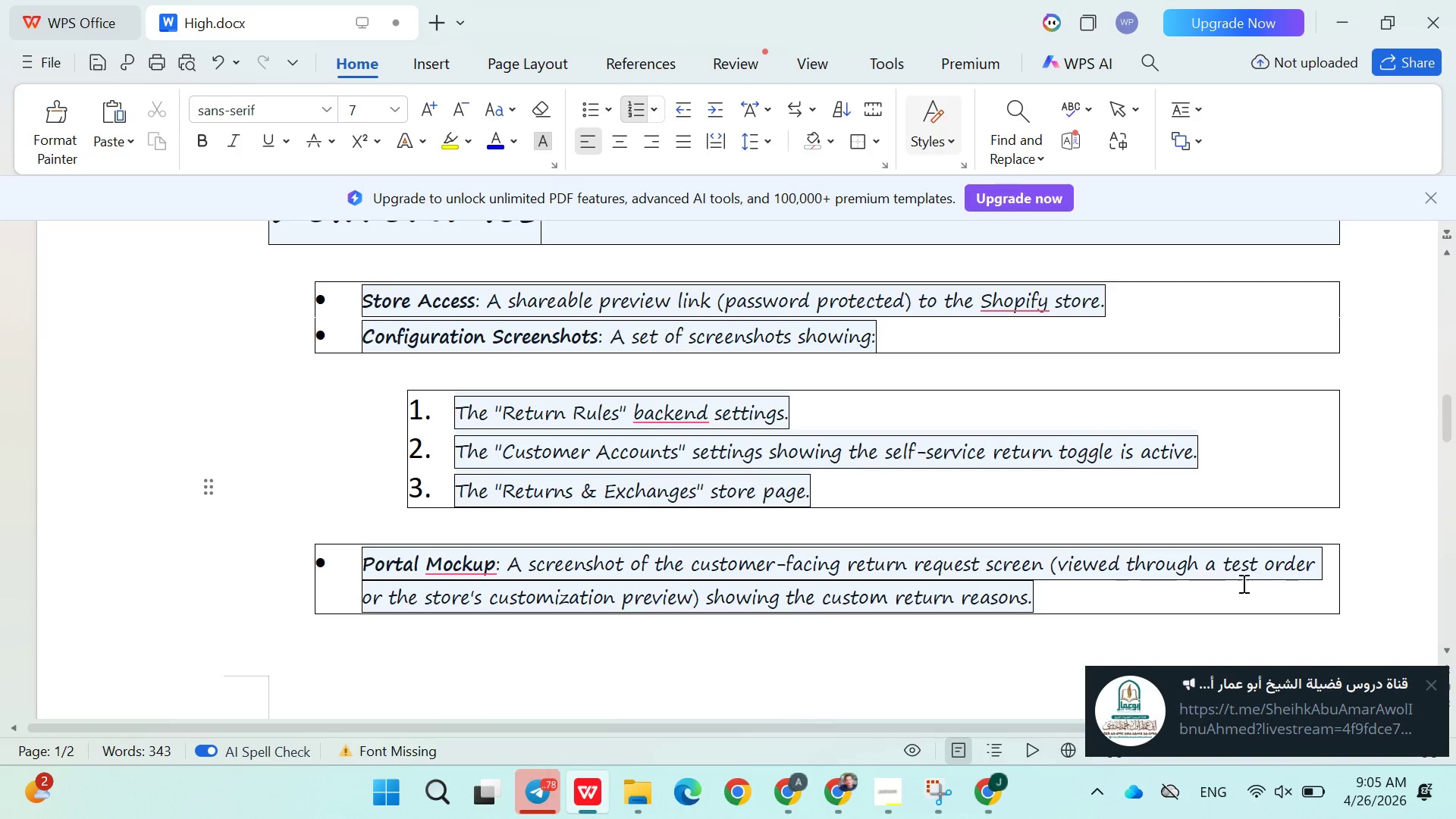 
wait(5.55)
 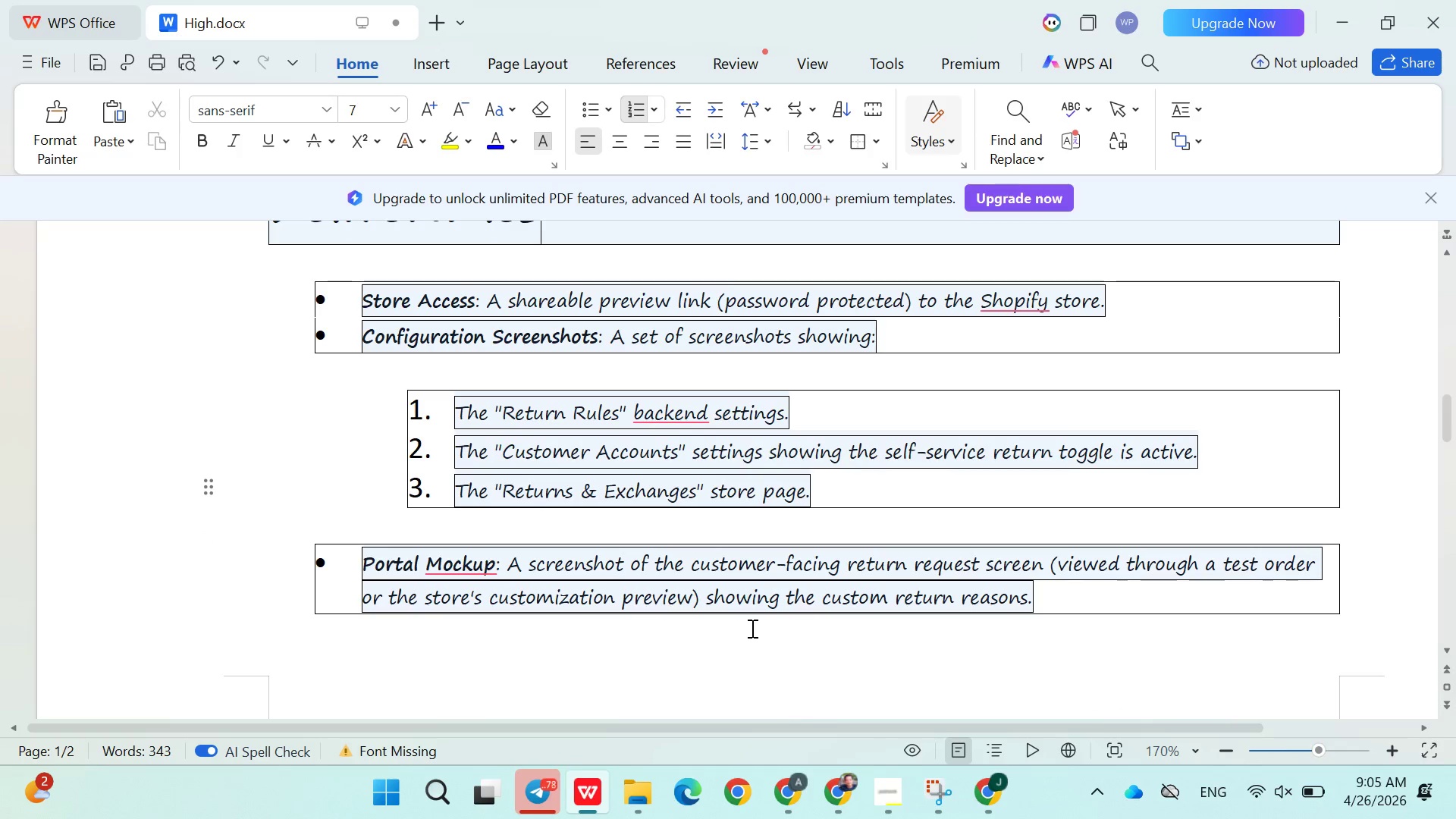 
left_click([1436, 681])
 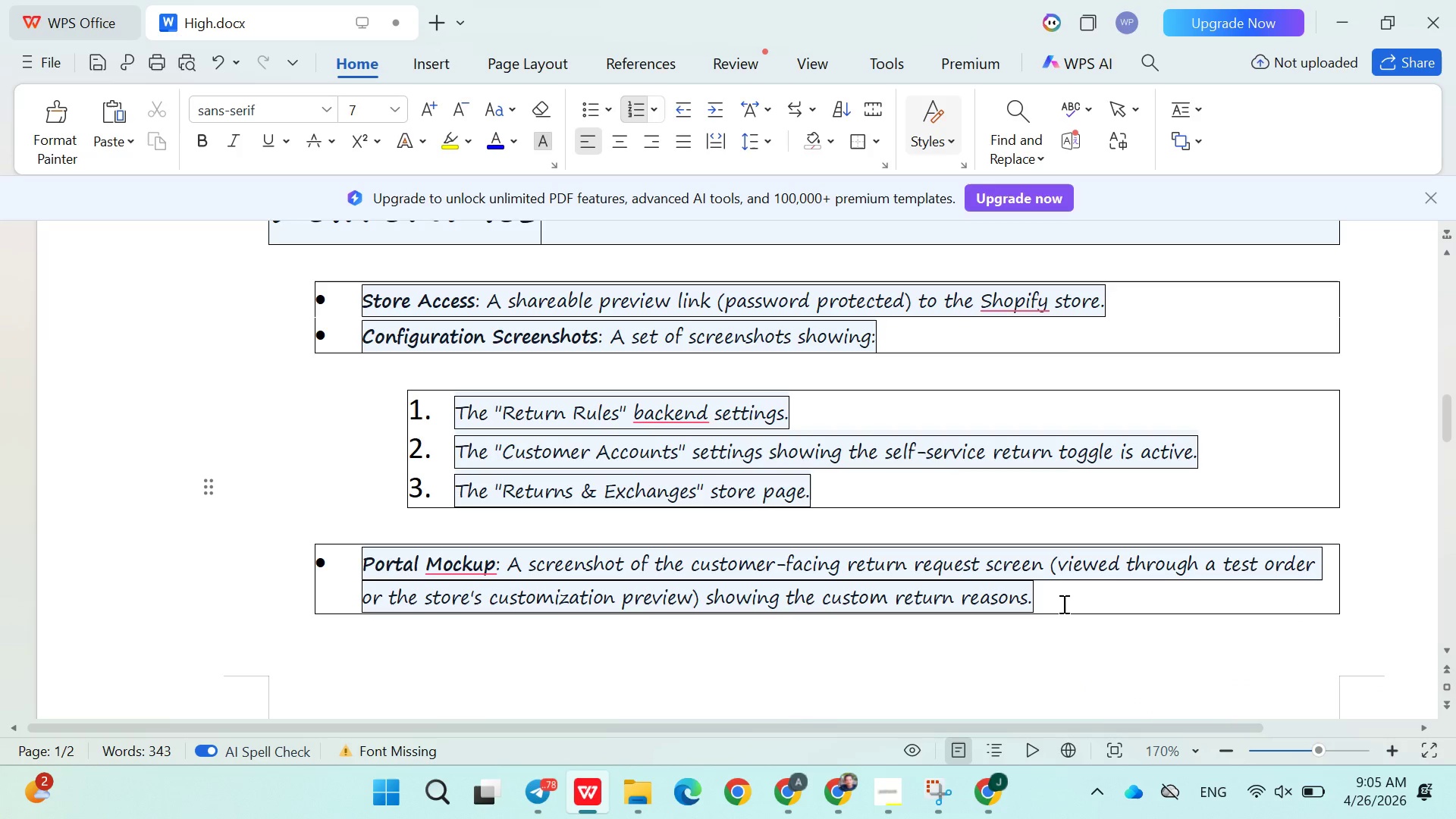 
wait(7.75)
 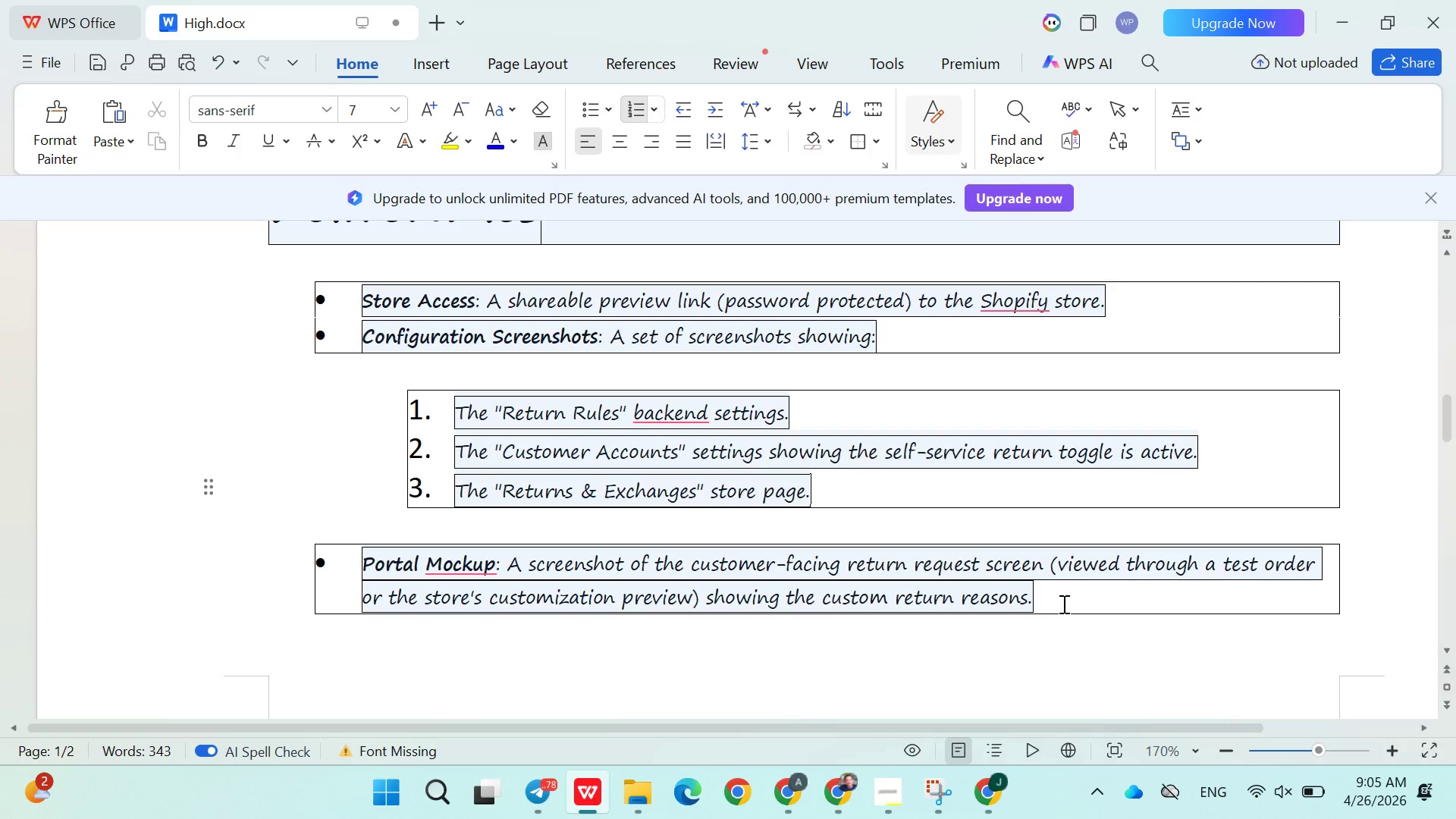 
left_click([843, 790])
 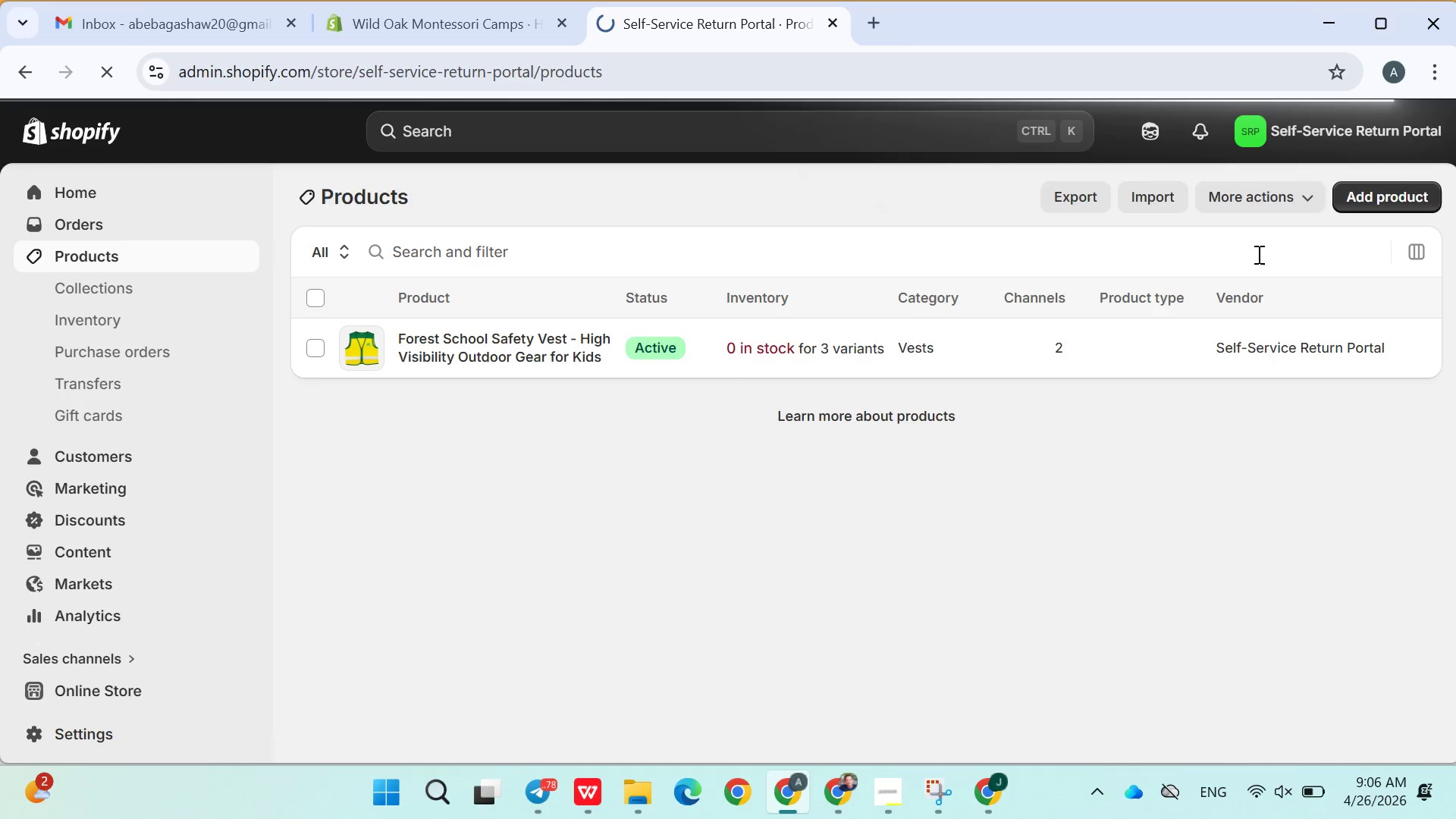 
wait(39.89)
 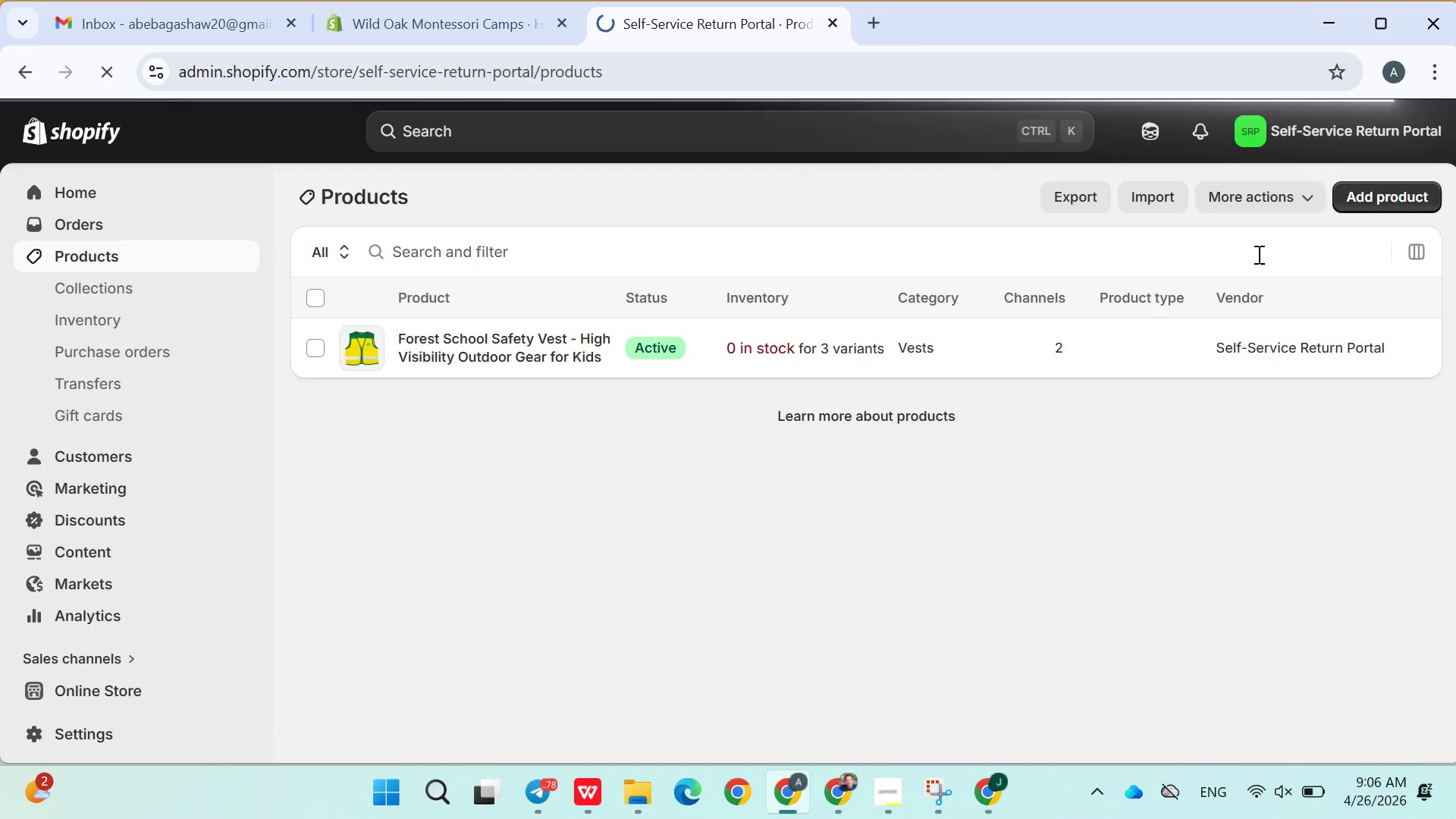 
mouse_move([912, 519])
 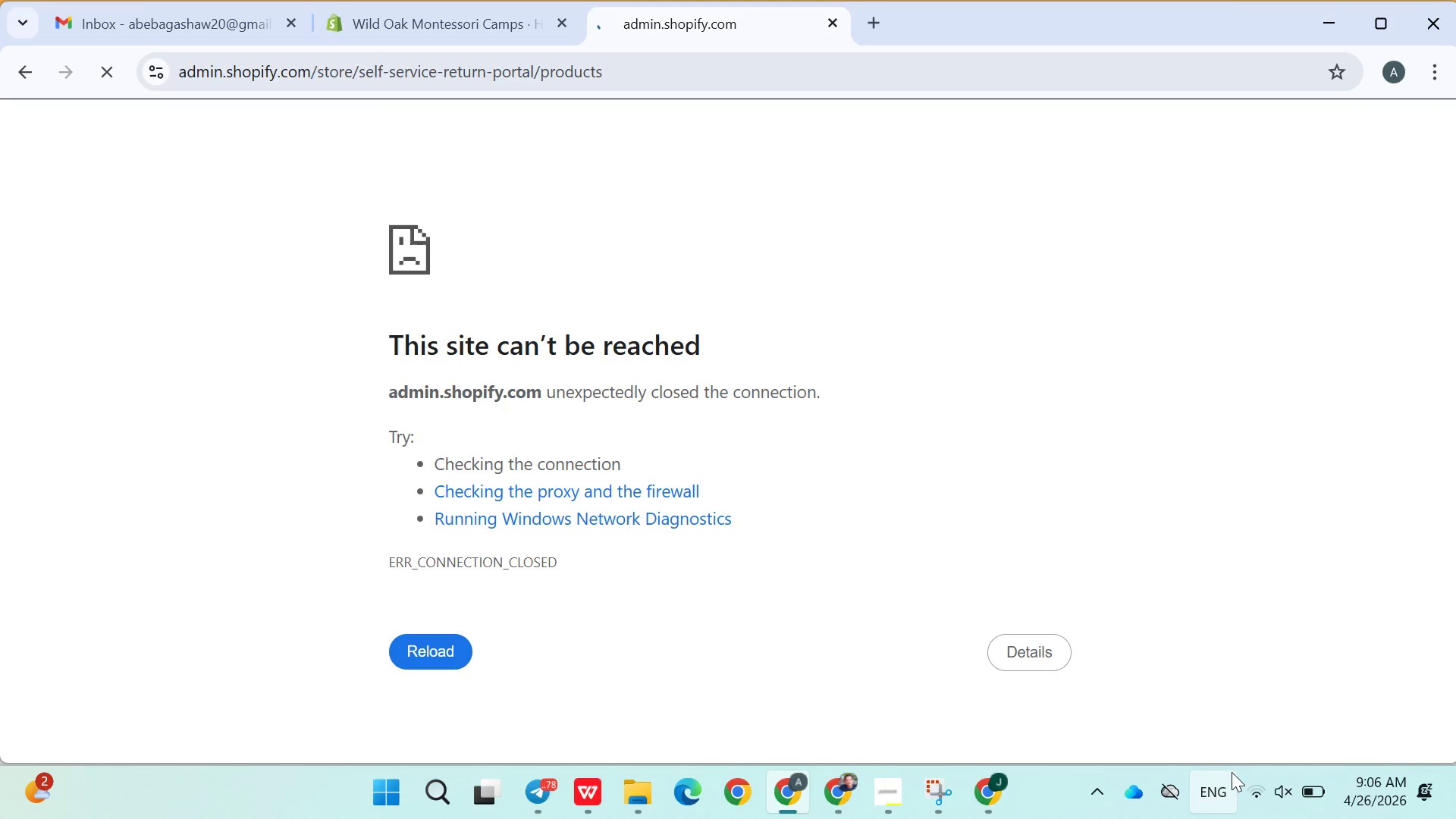 
left_click([1257, 791])
 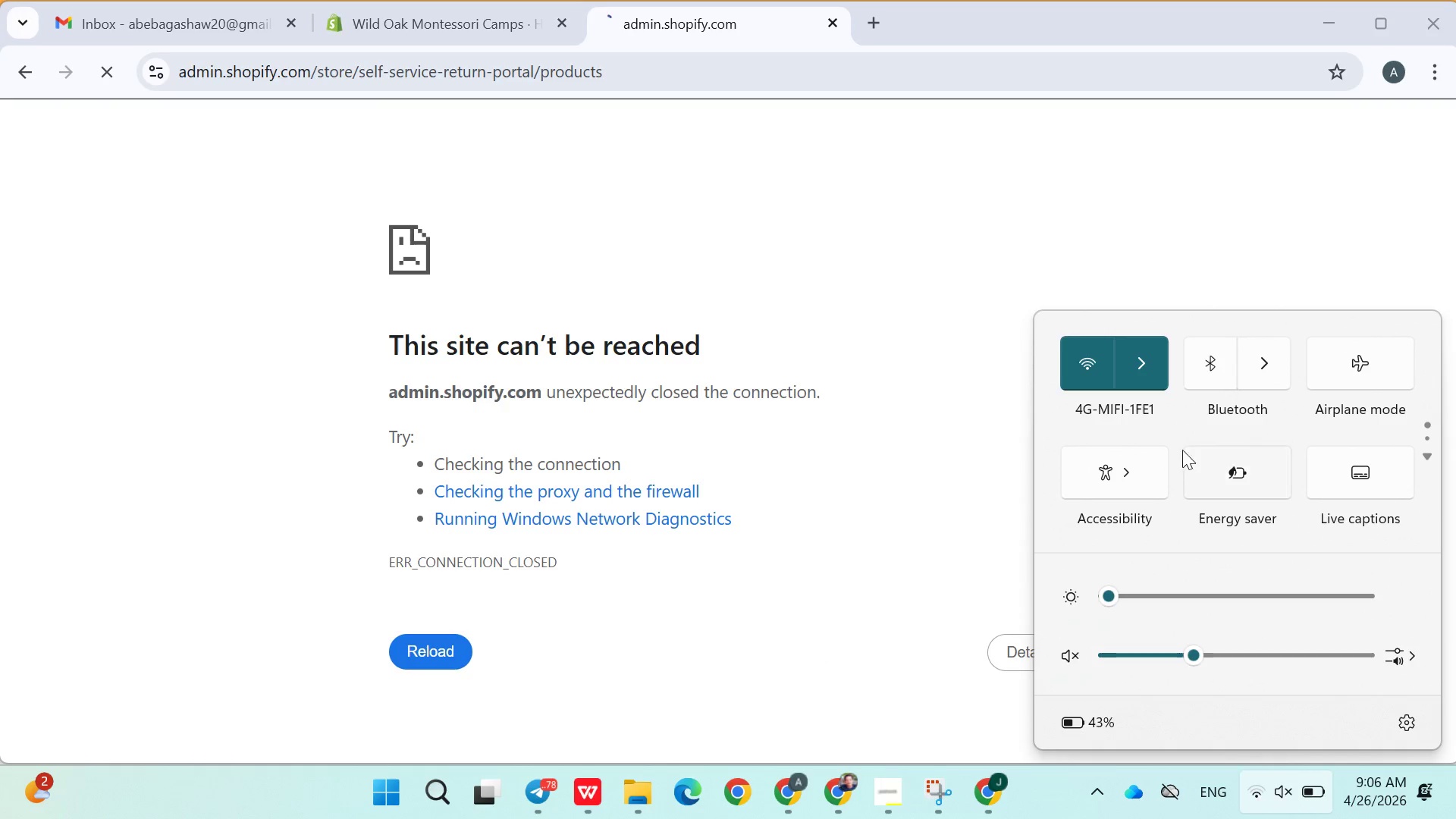 
left_click([1150, 378])
 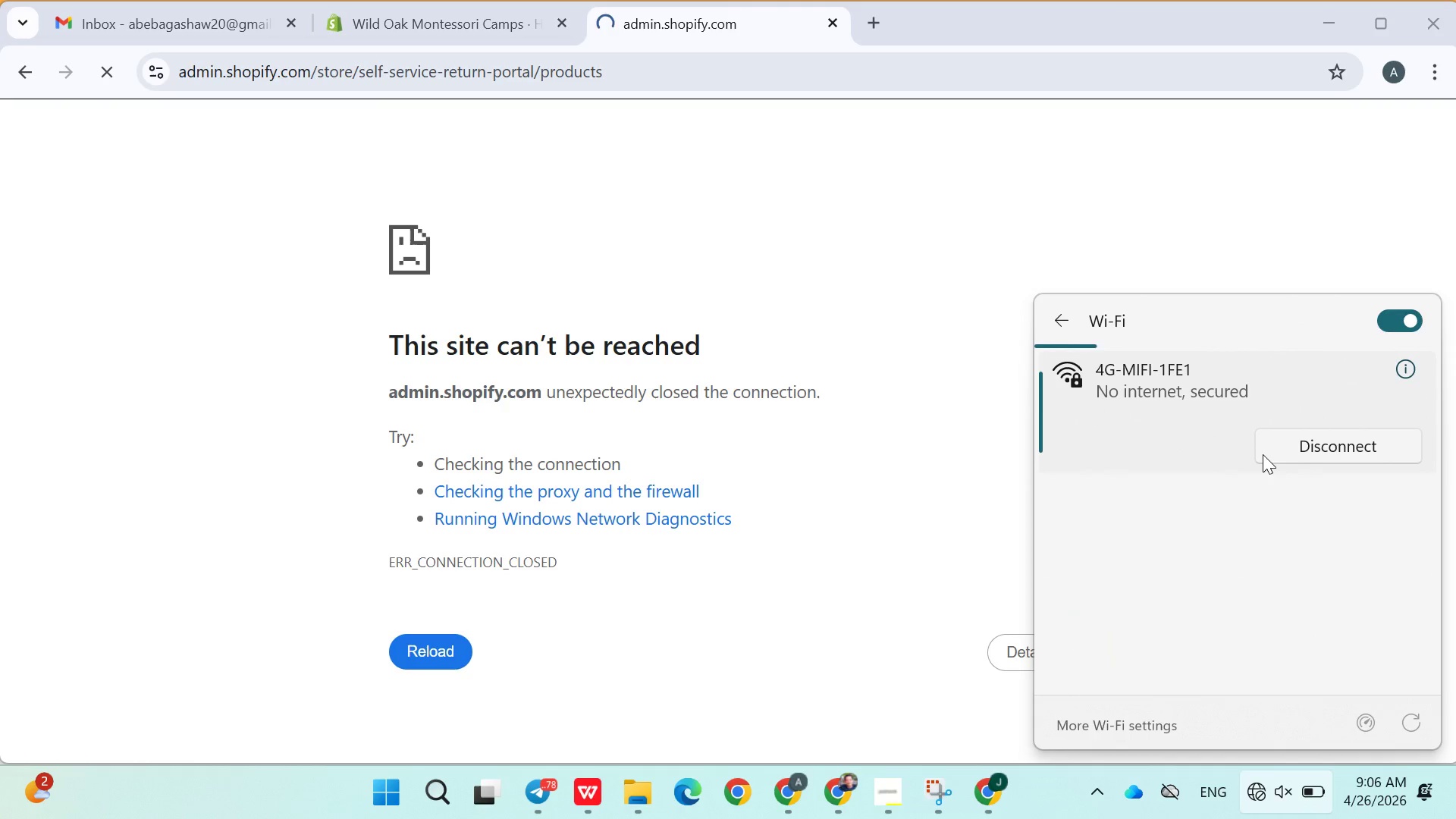 
wait(6.64)
 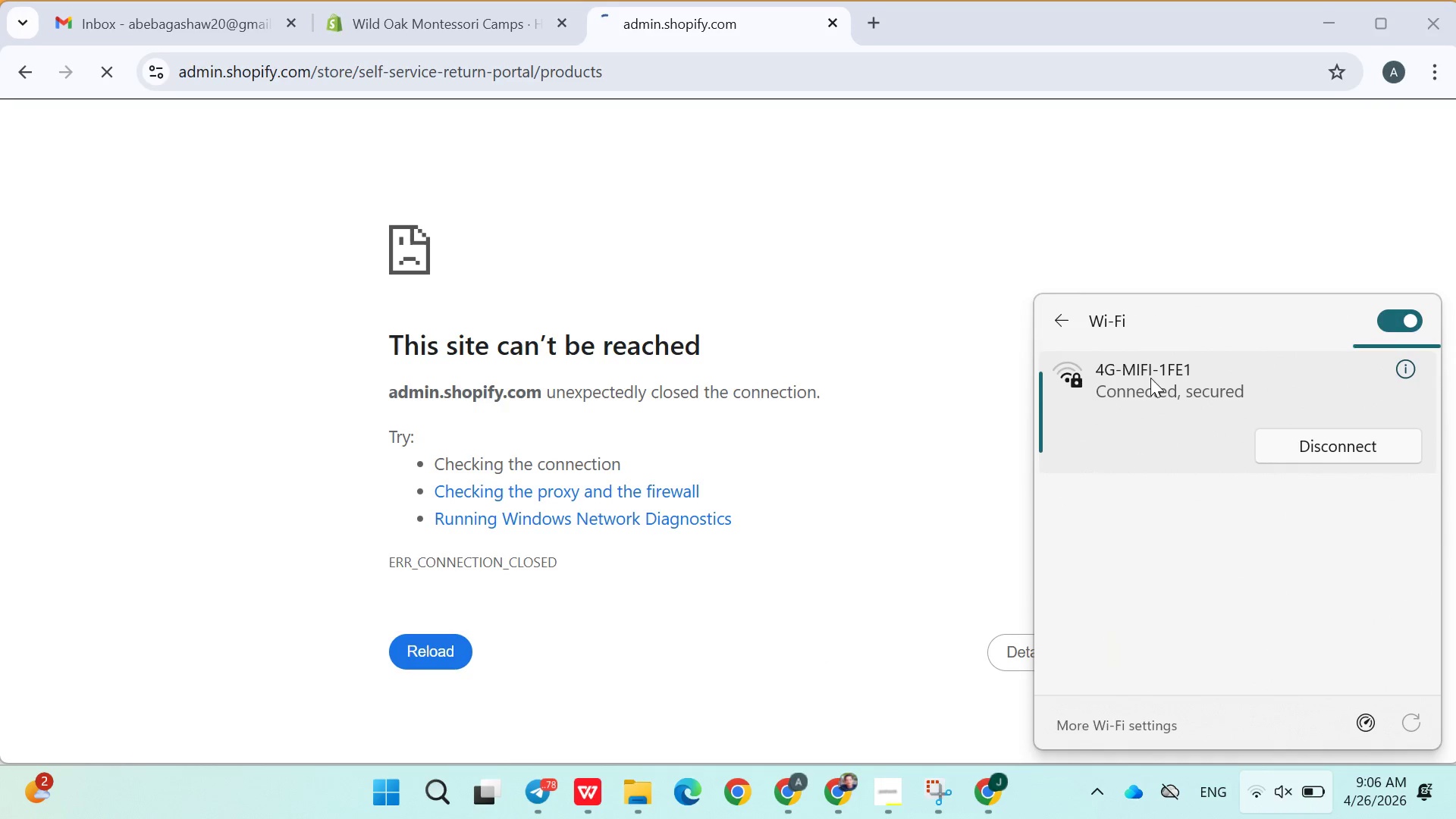 
left_click([968, 470])
 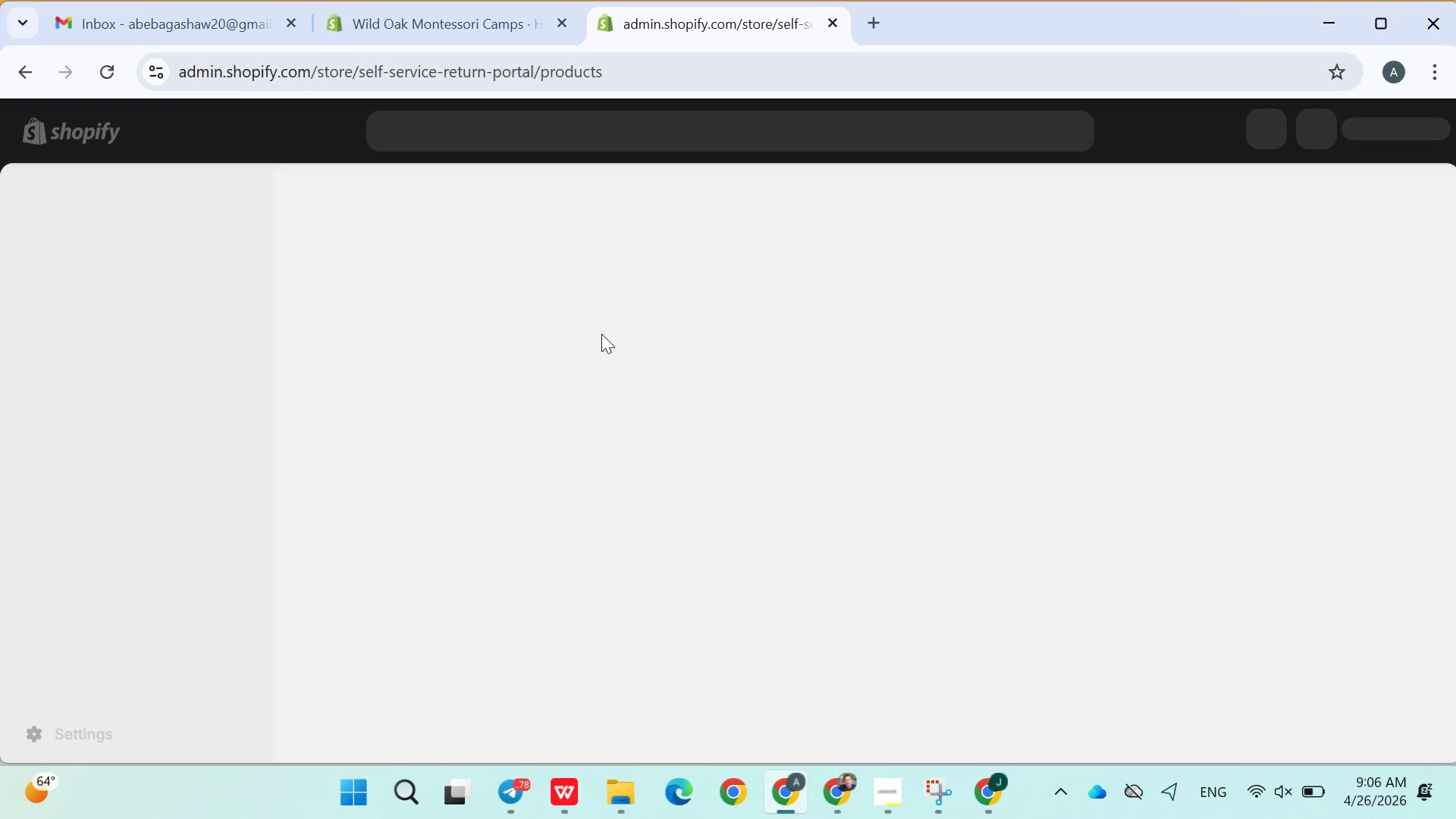 
mouse_move([670, 372])
 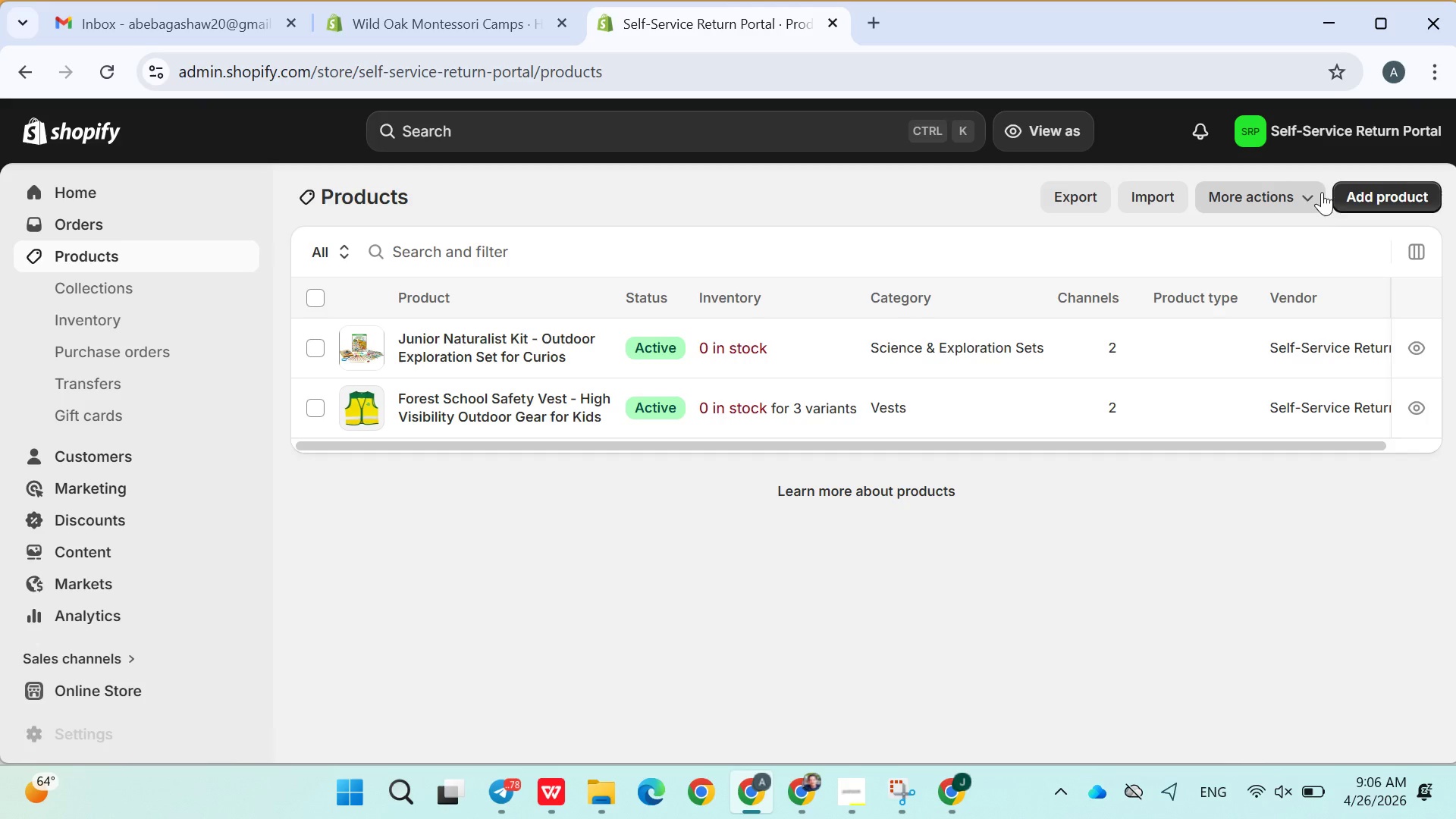 
left_click([1341, 201])
 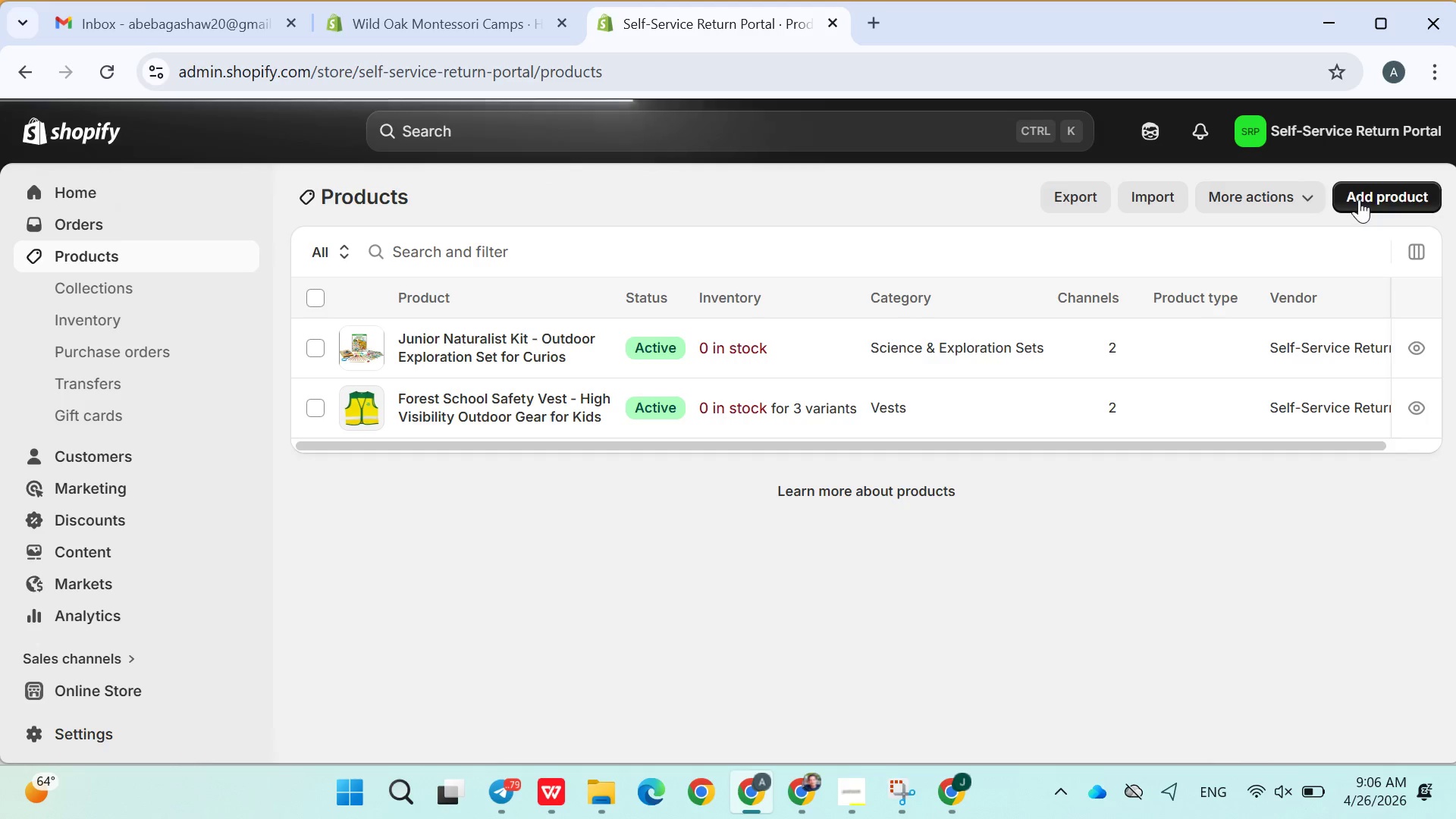 
left_click([1364, 191])
 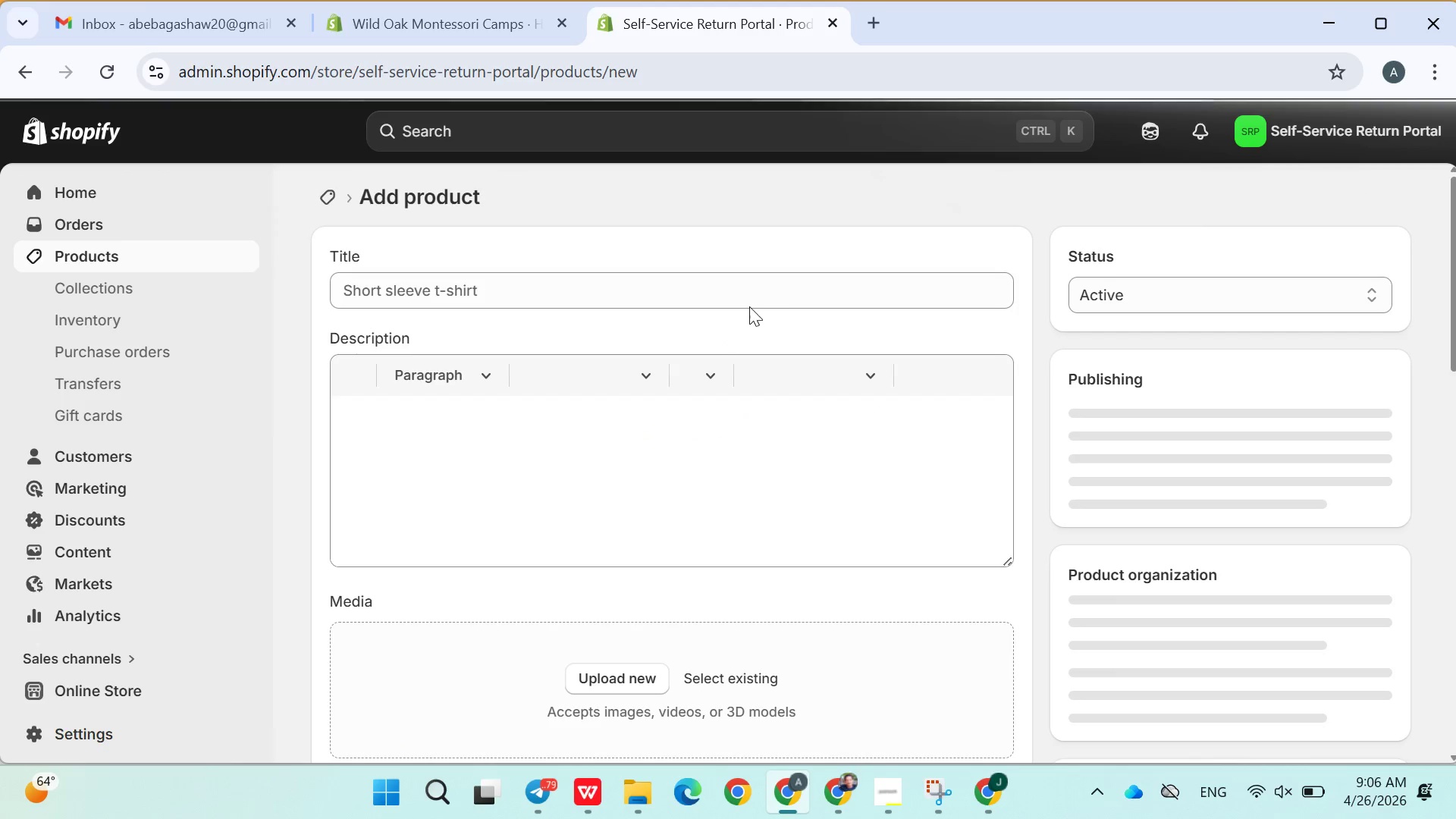 
left_click_drag(start_coordinate=[583, 280], to_coordinate=[578, 289])
 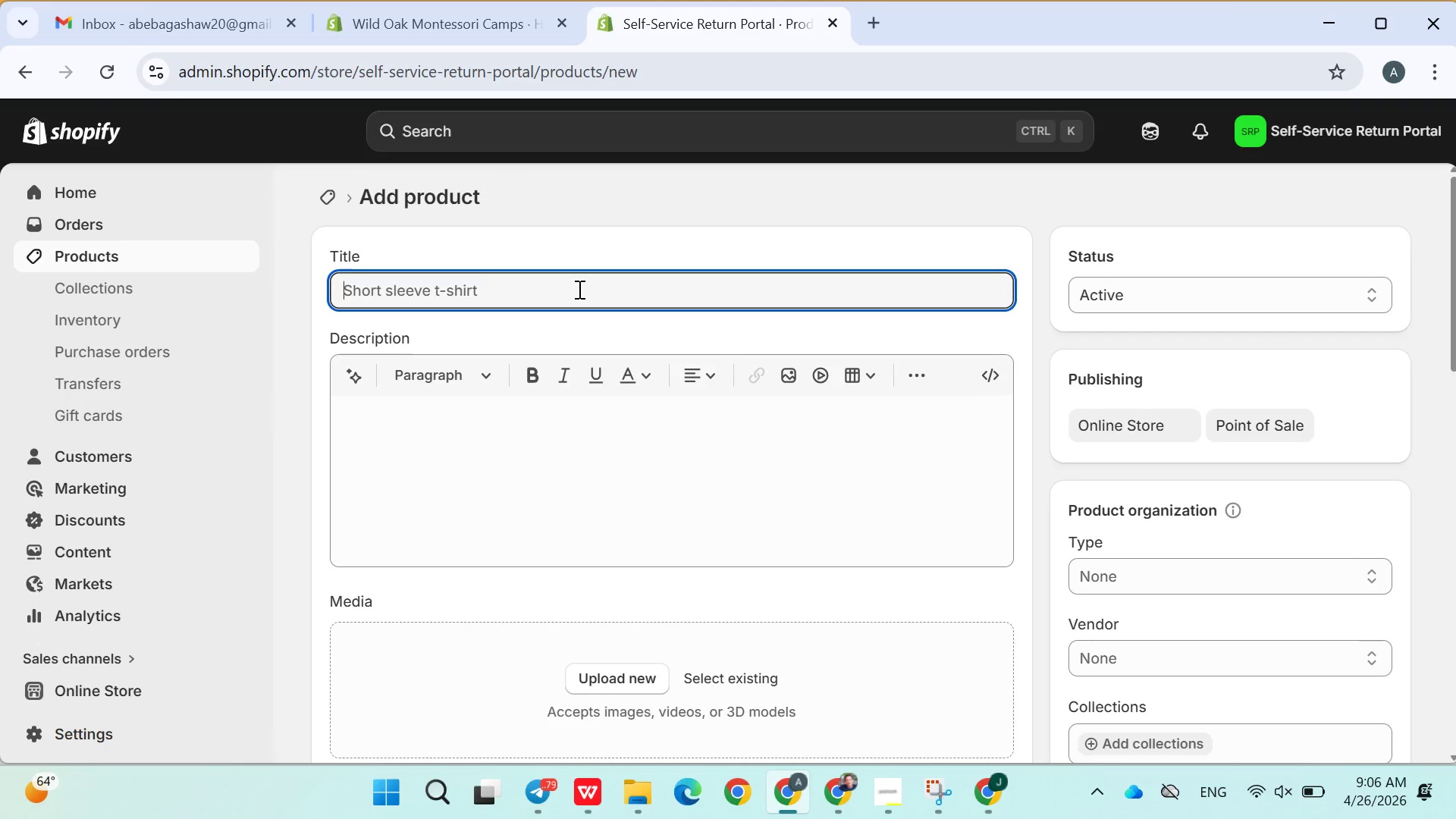 
double_click([578, 289])
 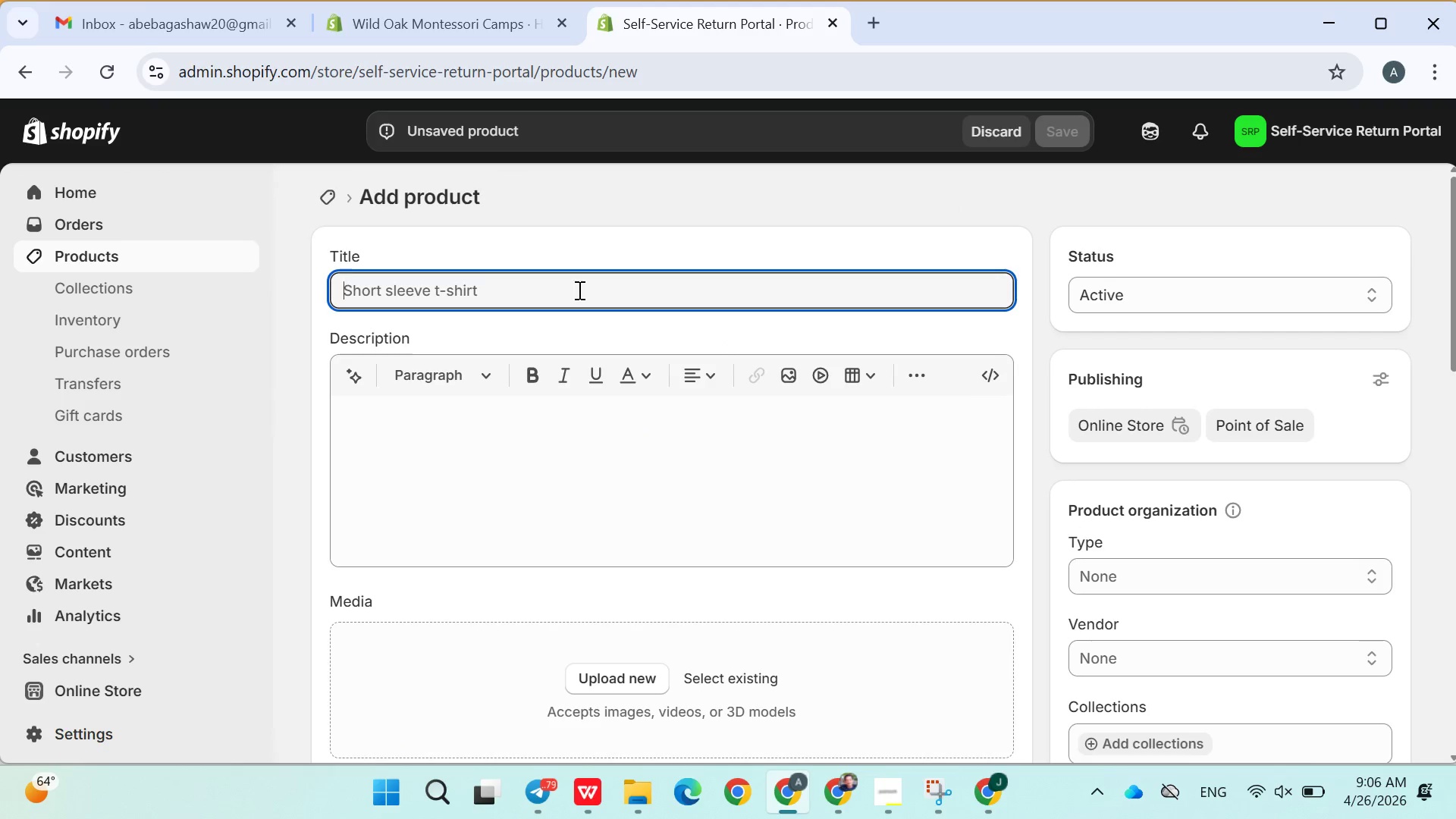 
type(?m)
key(Backspace)
key(Backspace)
type(Mud-Proof Overalls)
 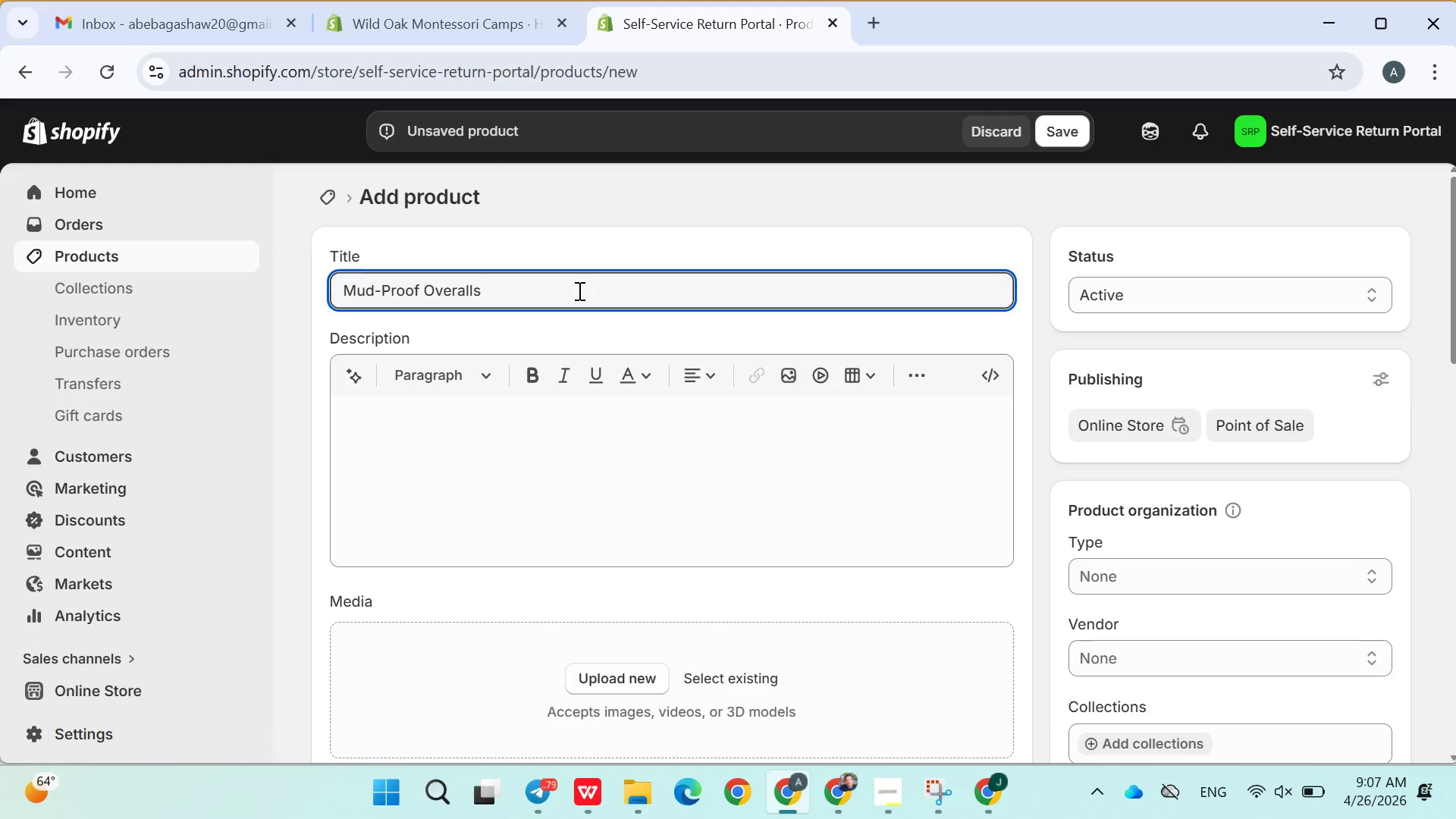 
type( - water)
key(Backspace)
key(Backspace)
key(Backspace)
key(Backspace)
key(Backspace)
type(Water )
key(Backspace)
type(proof Outdoor Playwear for Kids)
 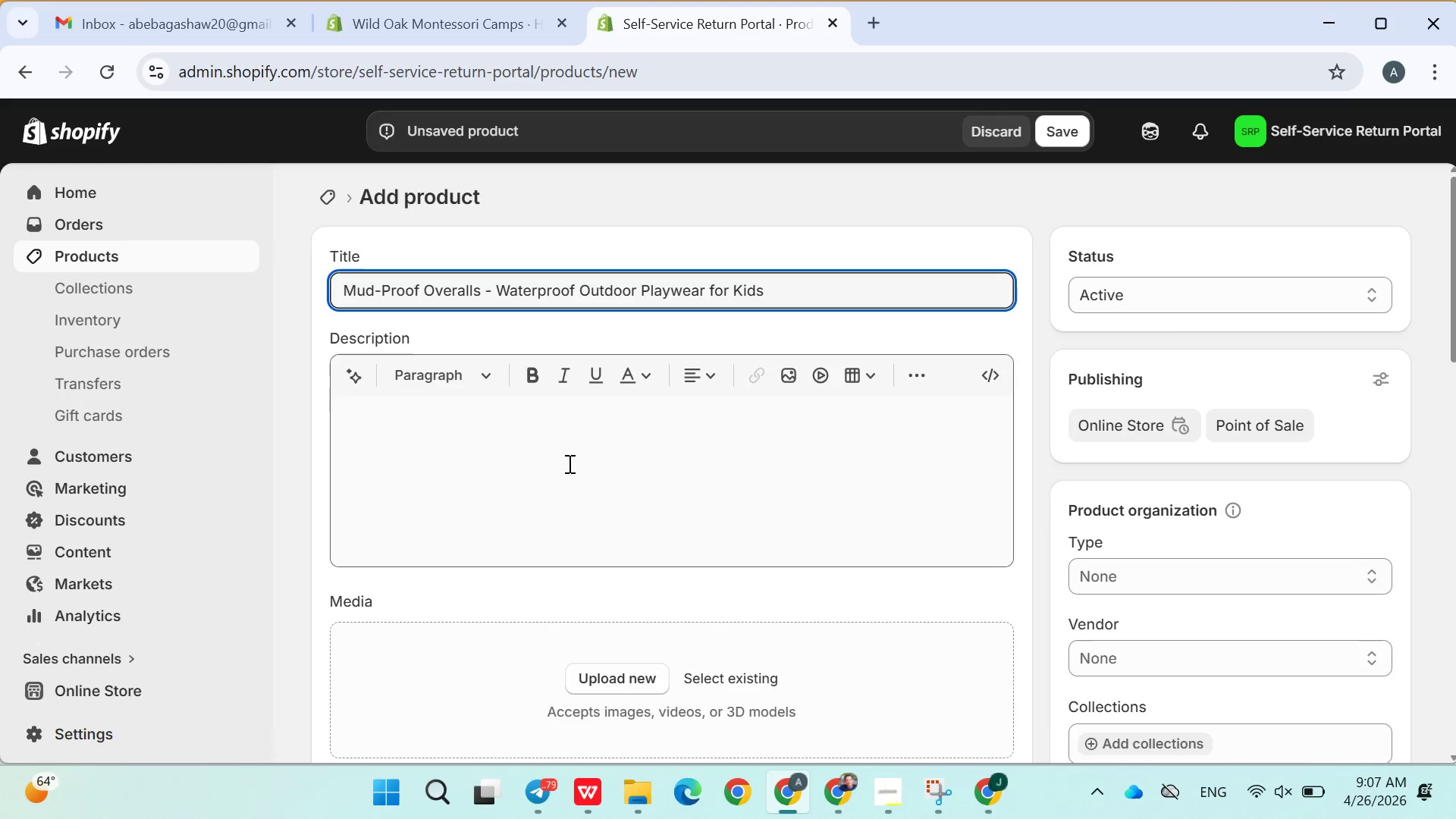 
left_click([572, 466])
 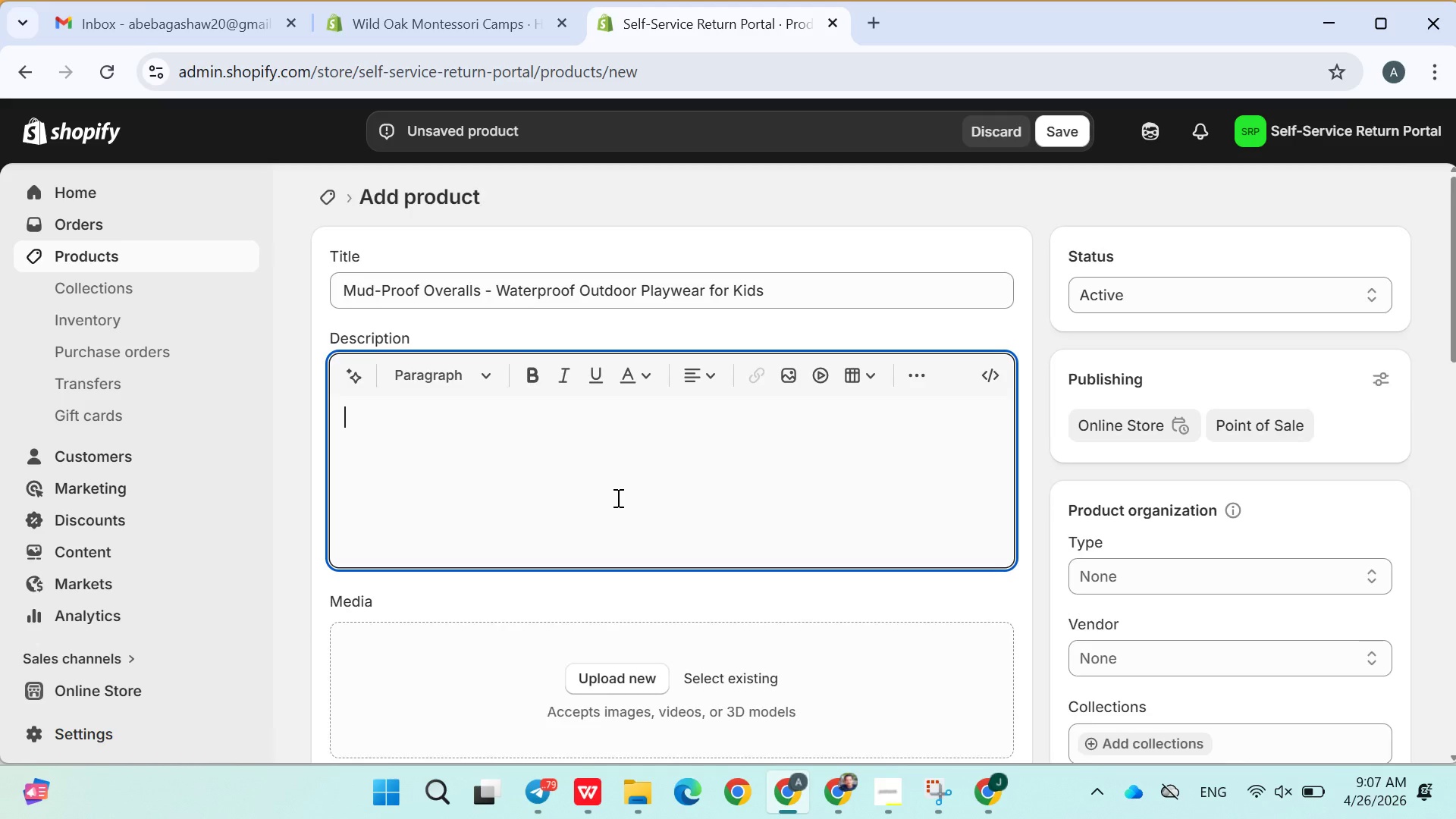 
wait(5.83)
 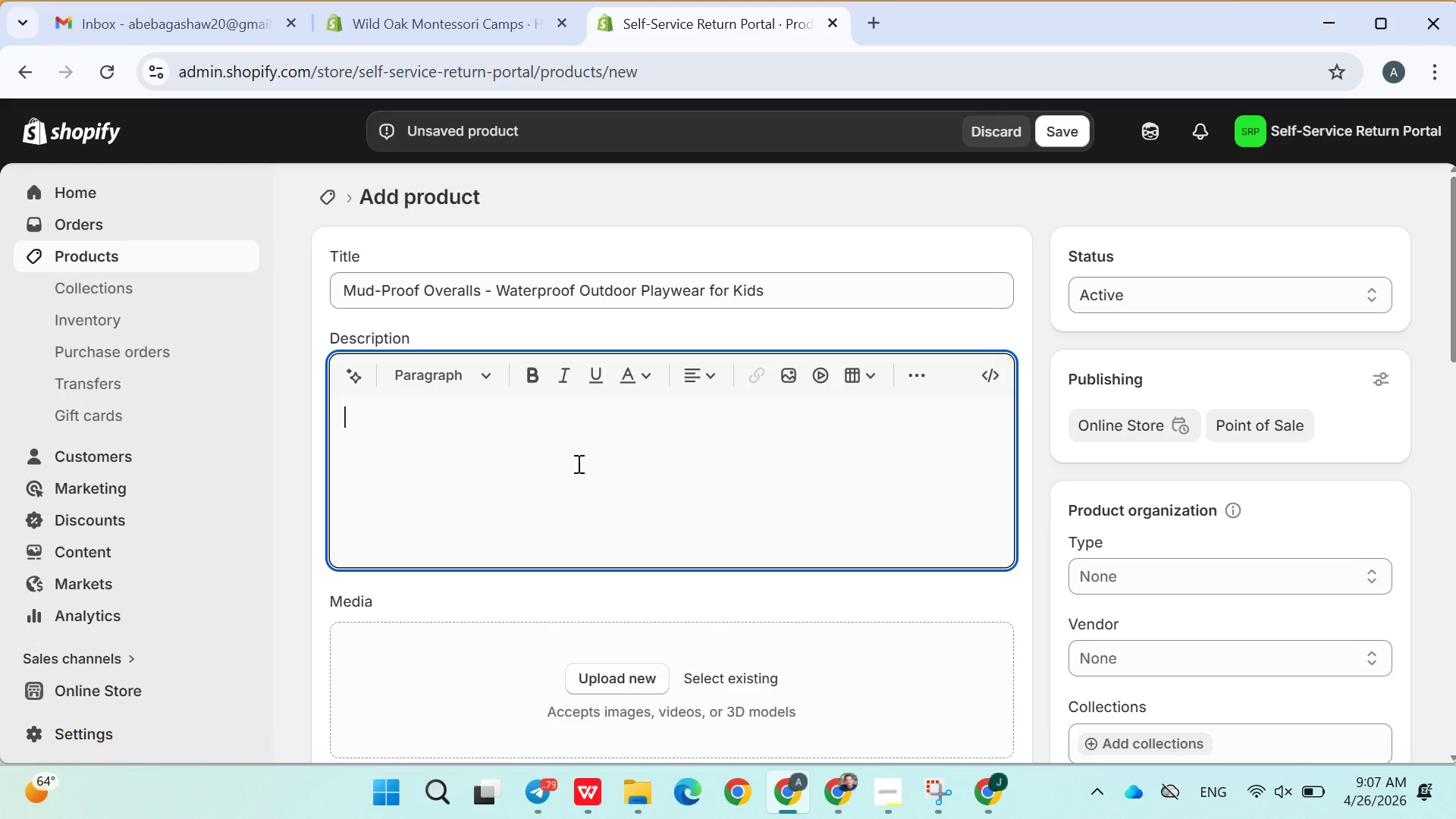 
left_click([441, 656])
 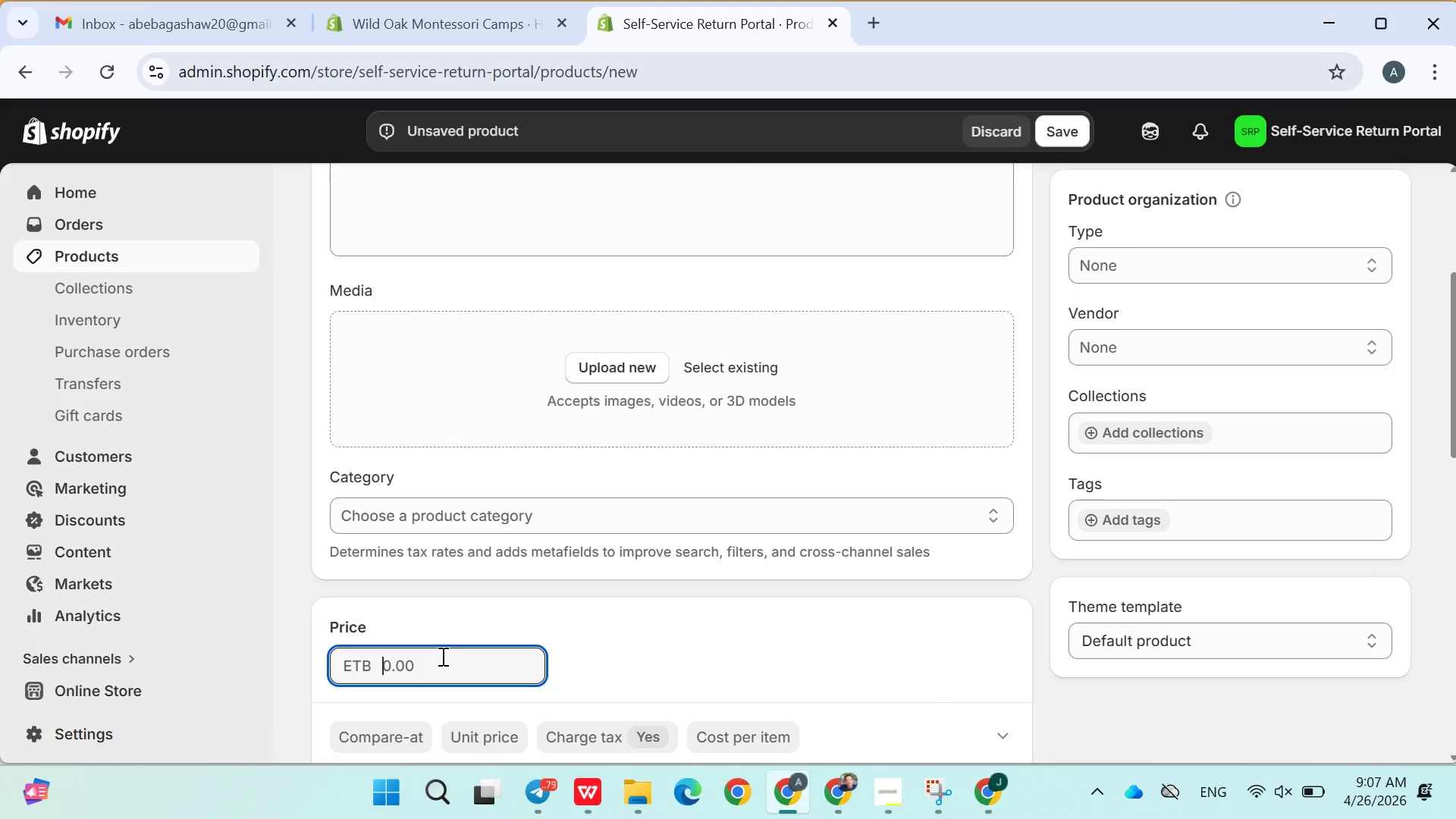 
type(34.99)
 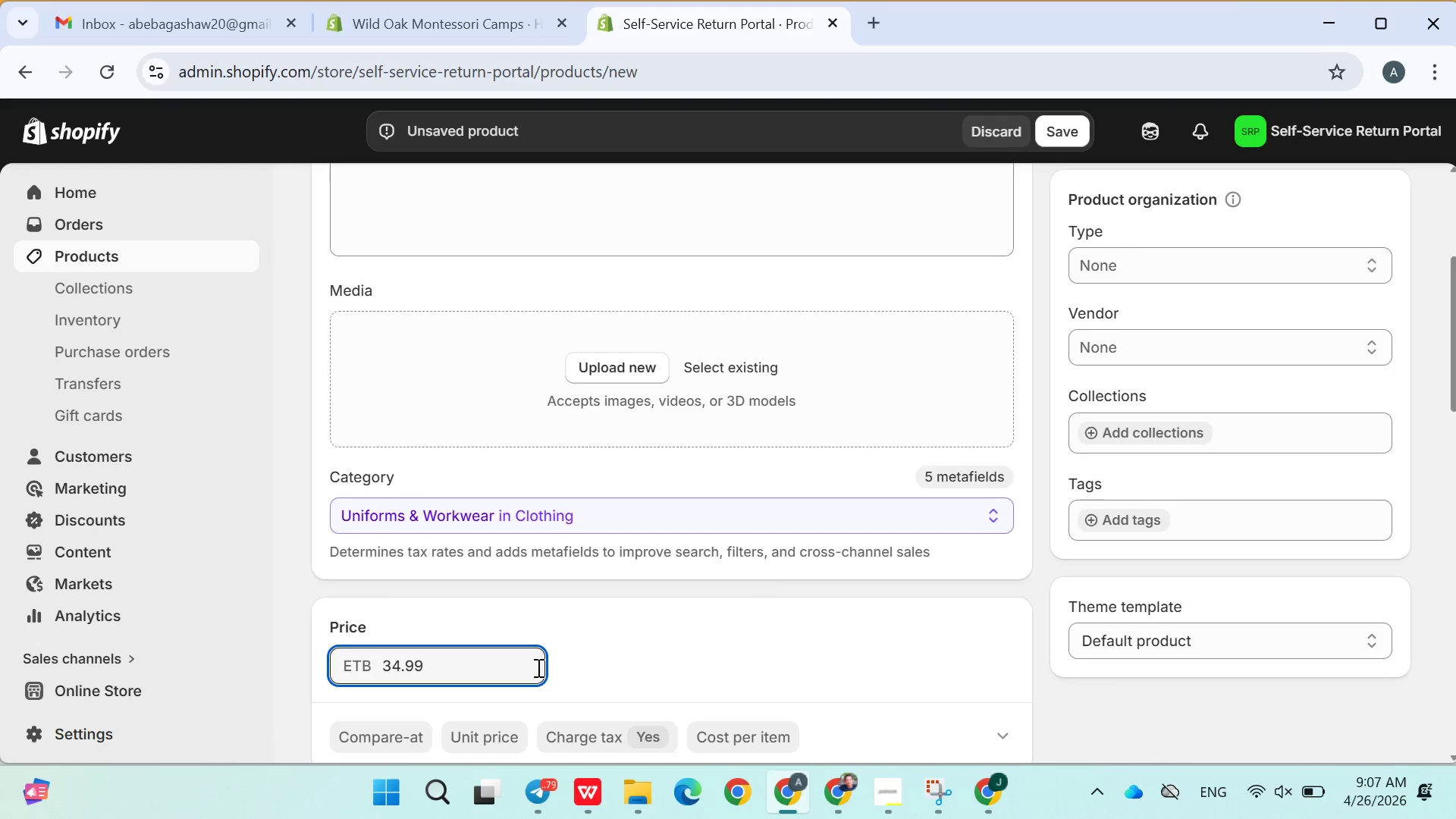 
left_click([634, 652])
 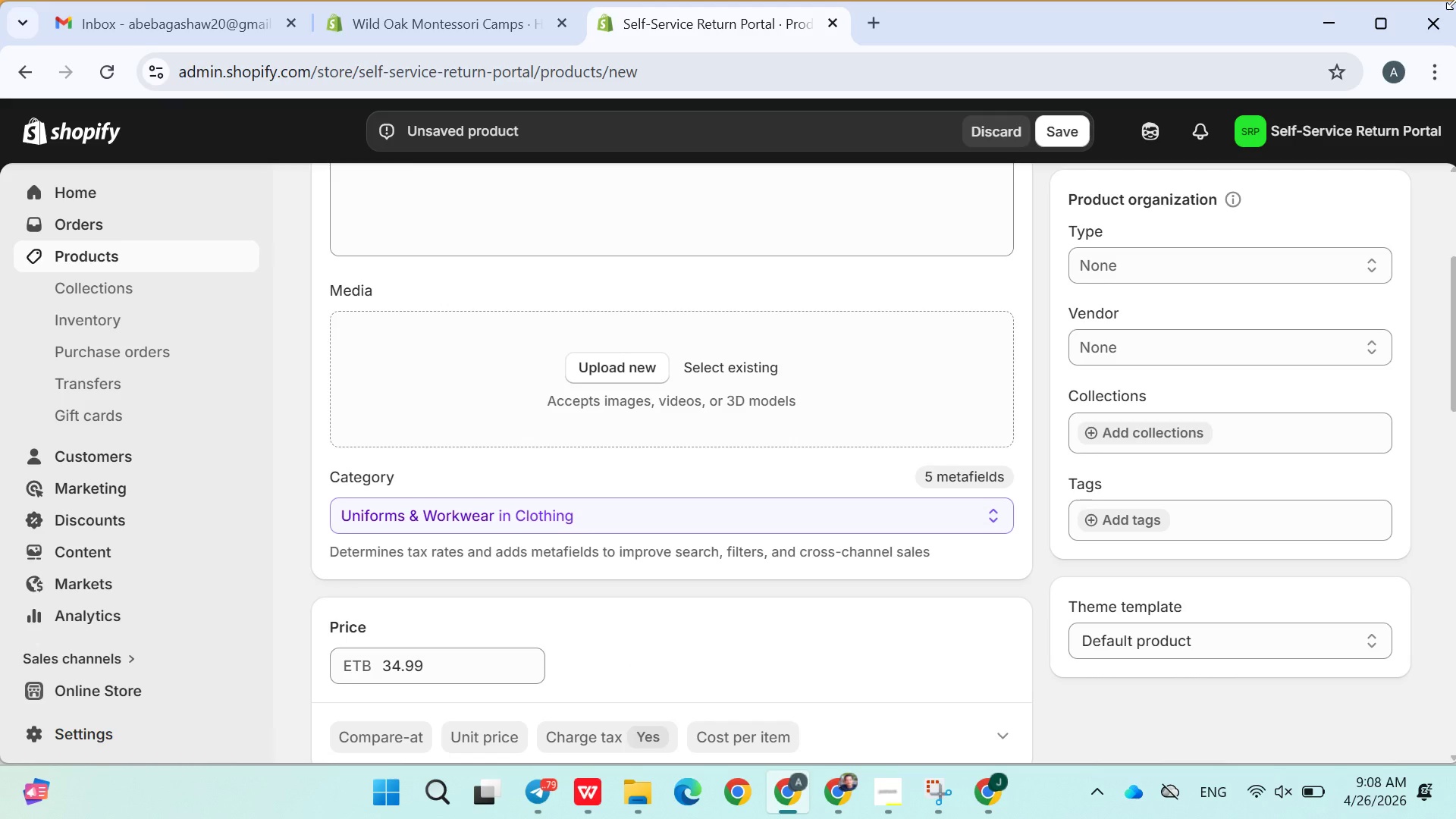 
wait(32.34)
 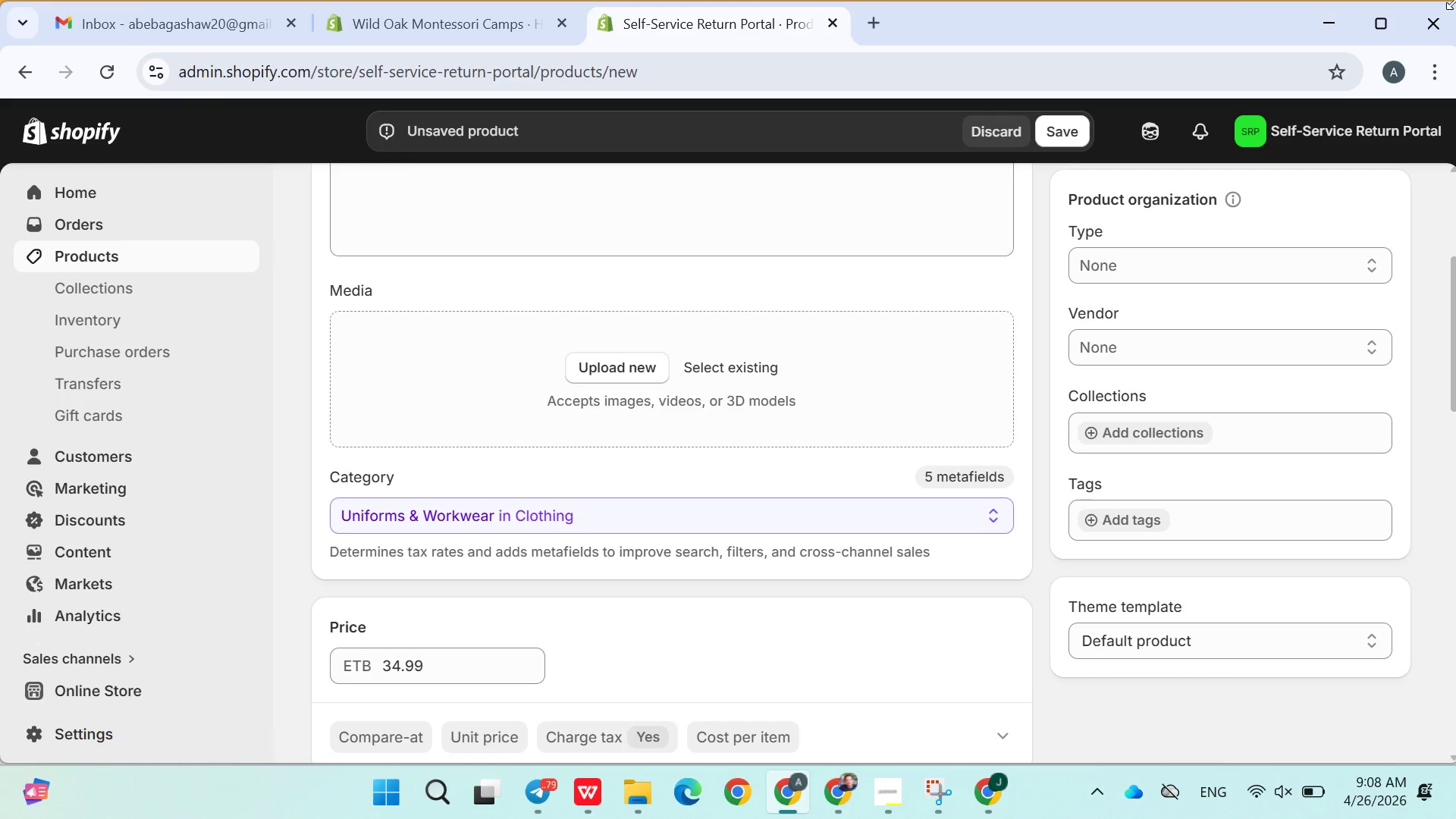 
left_click([635, 488])
 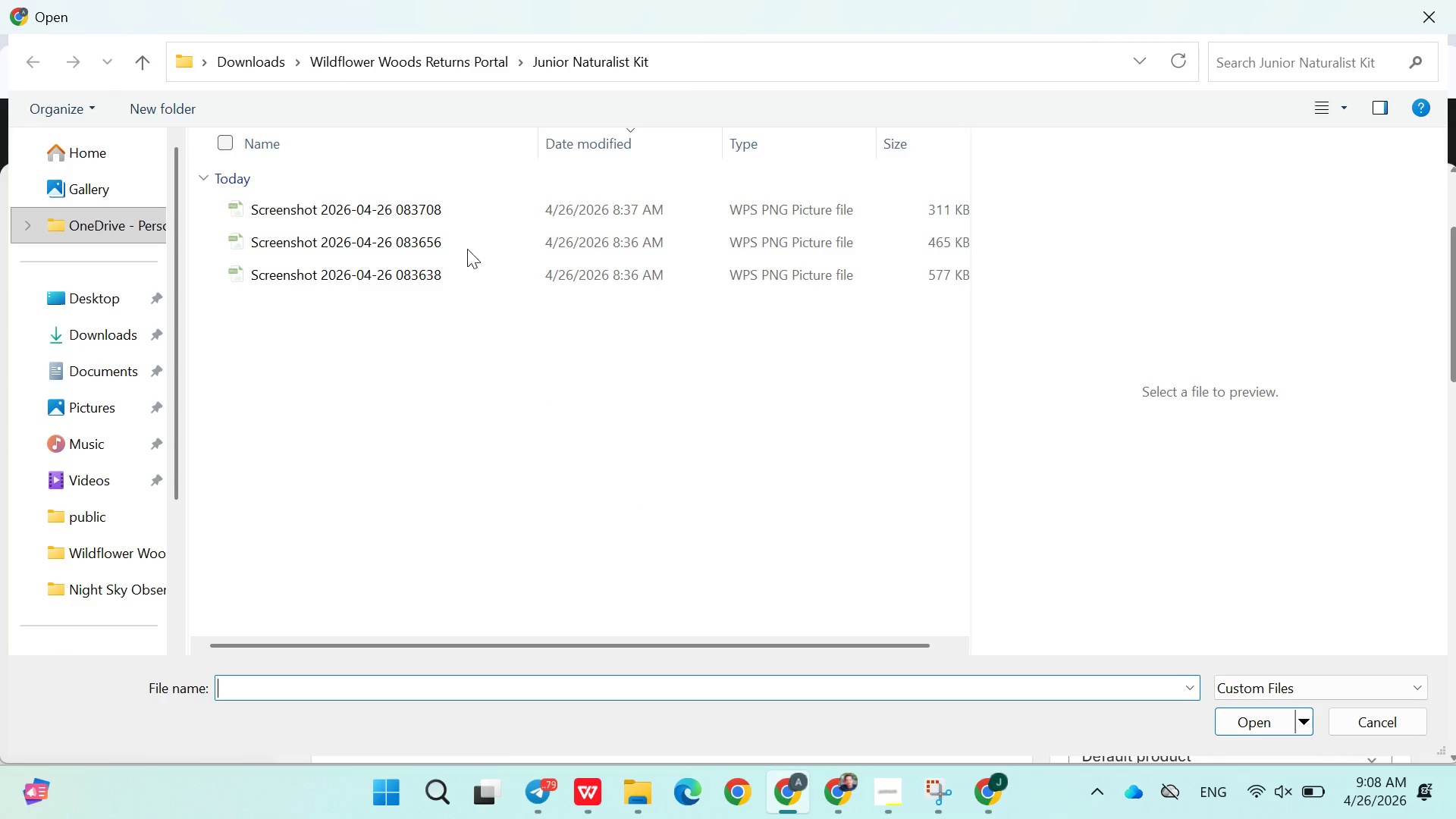 
left_click([422, 64])
 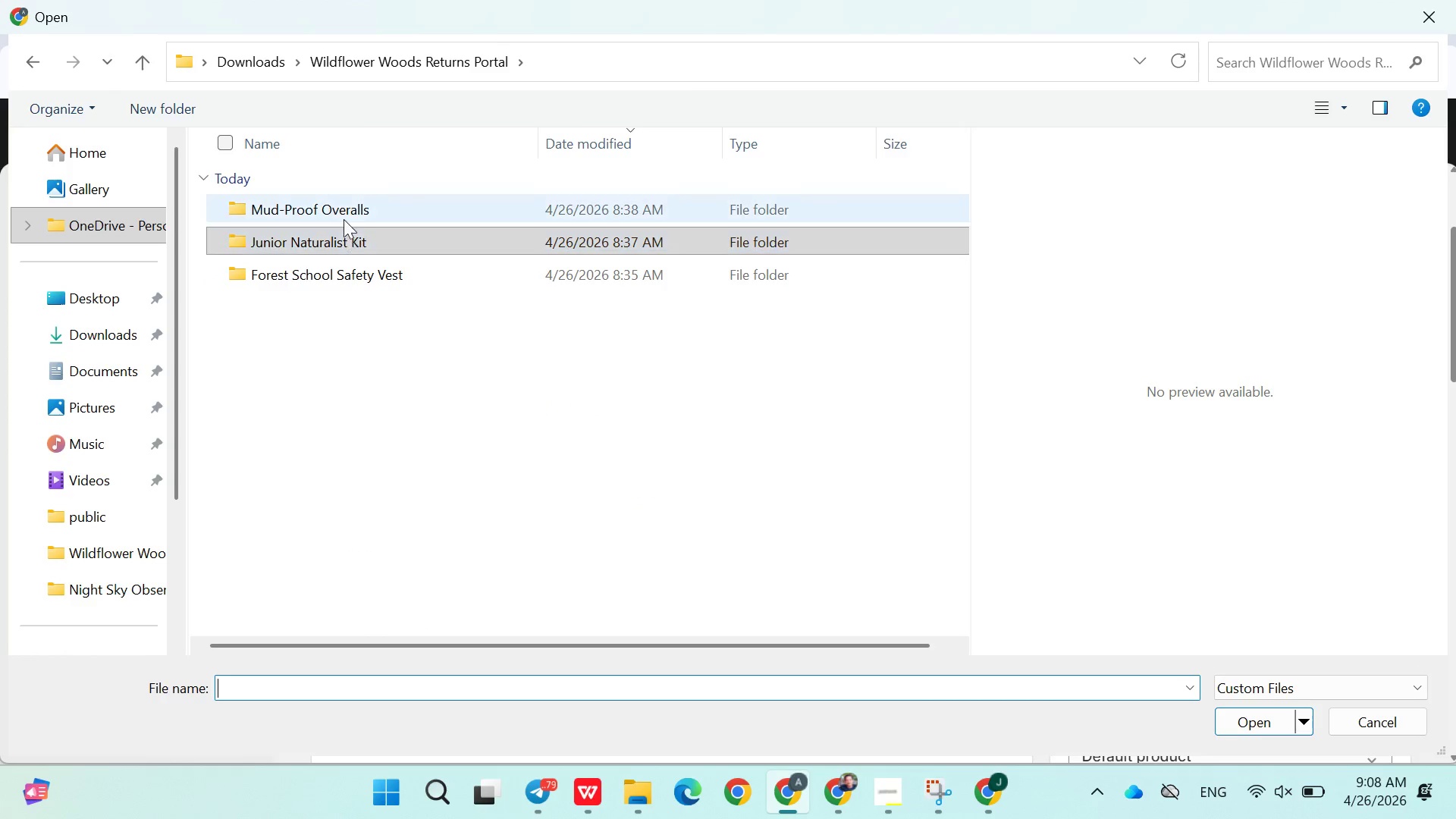 
double_click([342, 202])
 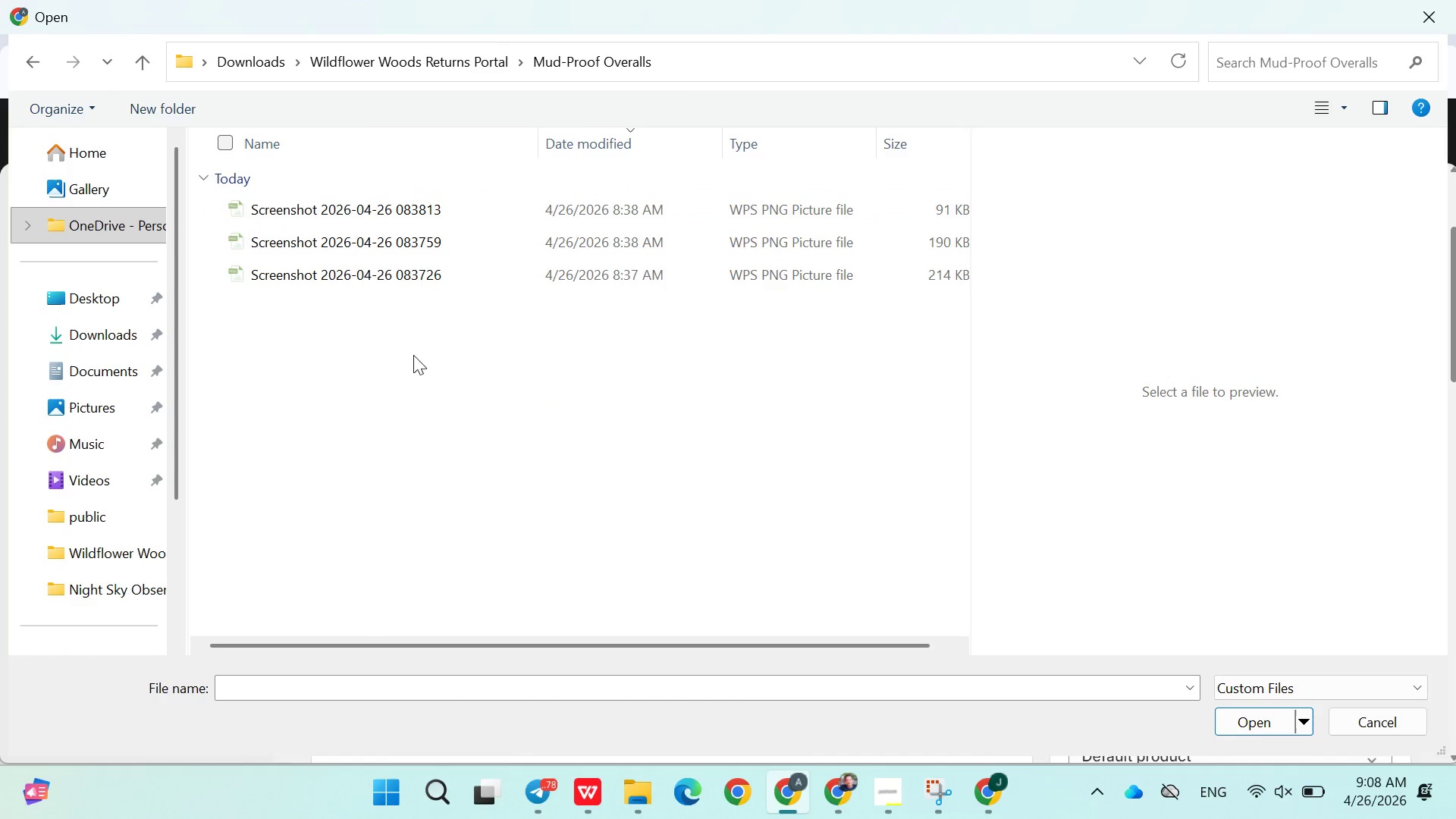 
left_click([425, 387])
 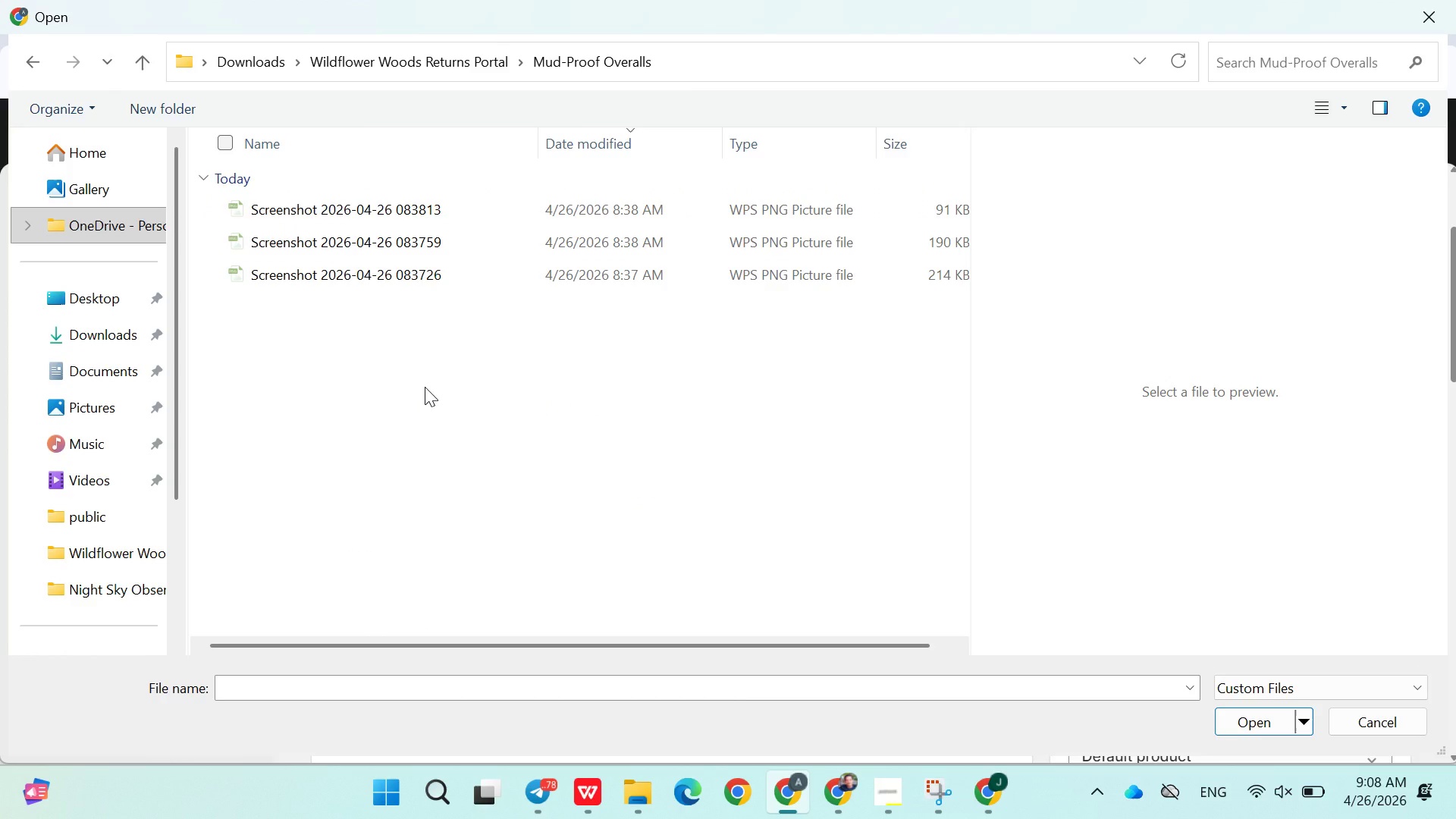 
key(Control+ControlLeft)
 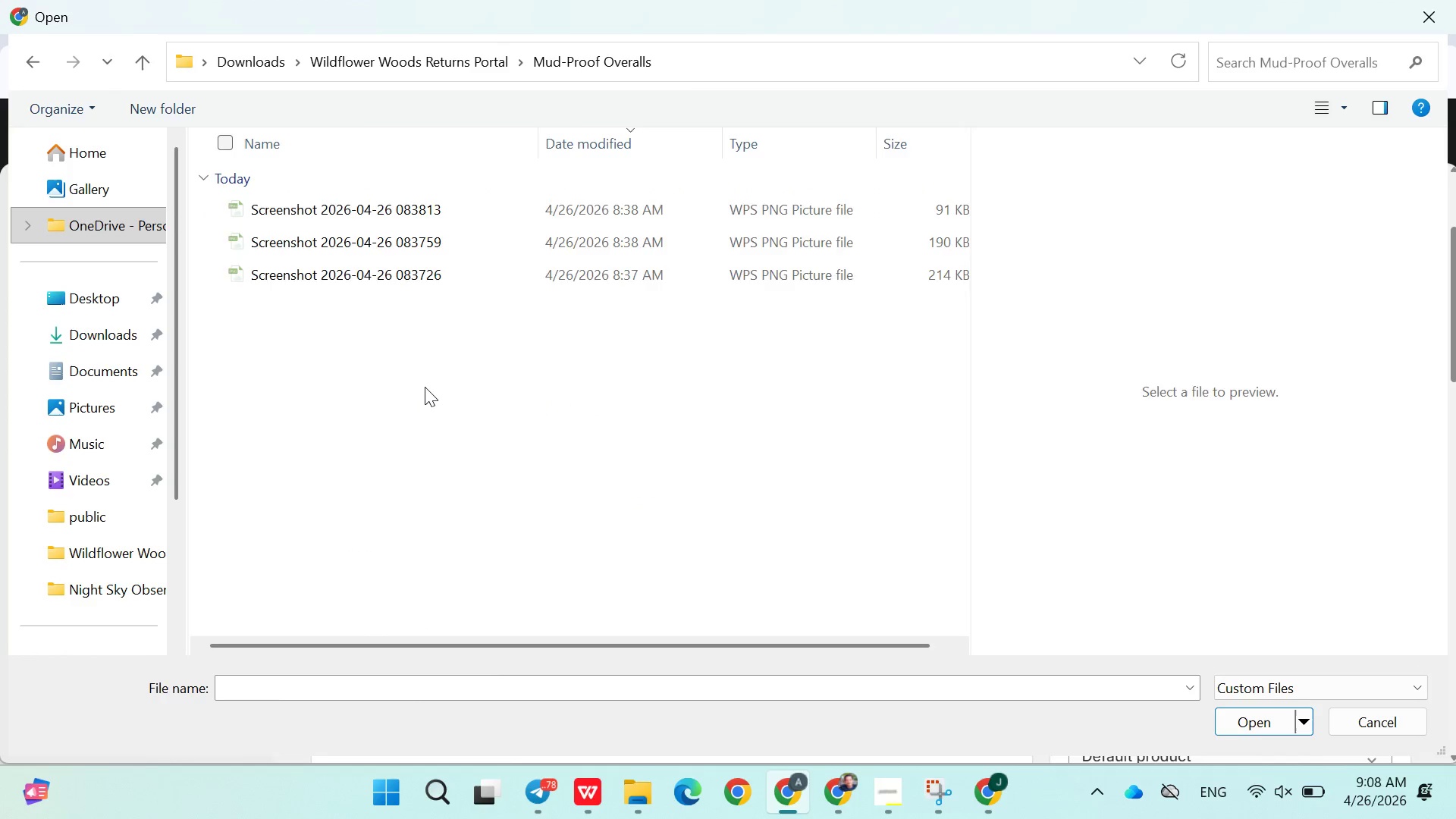 
key(Control+A)
 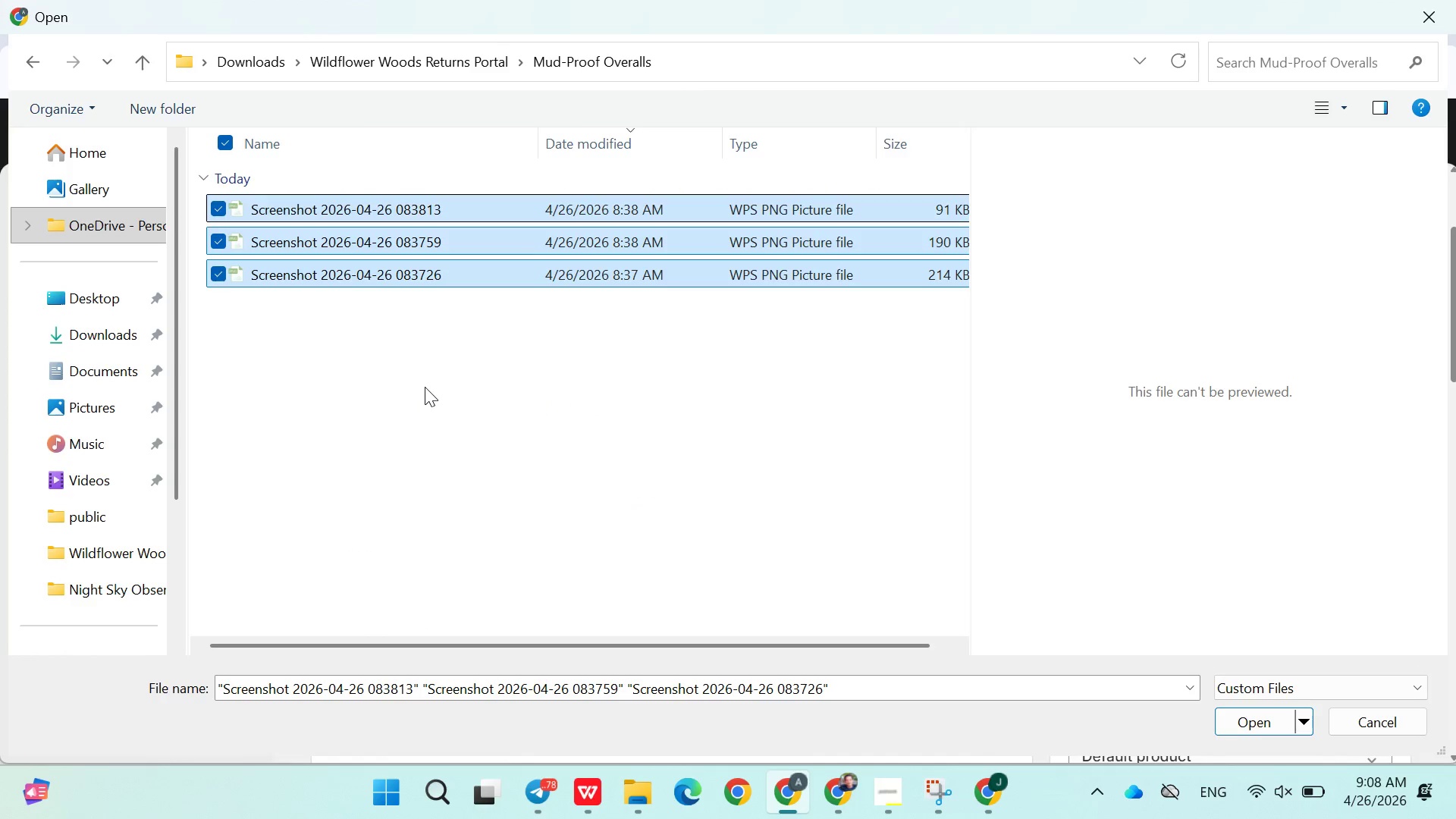 
key(Enter)
 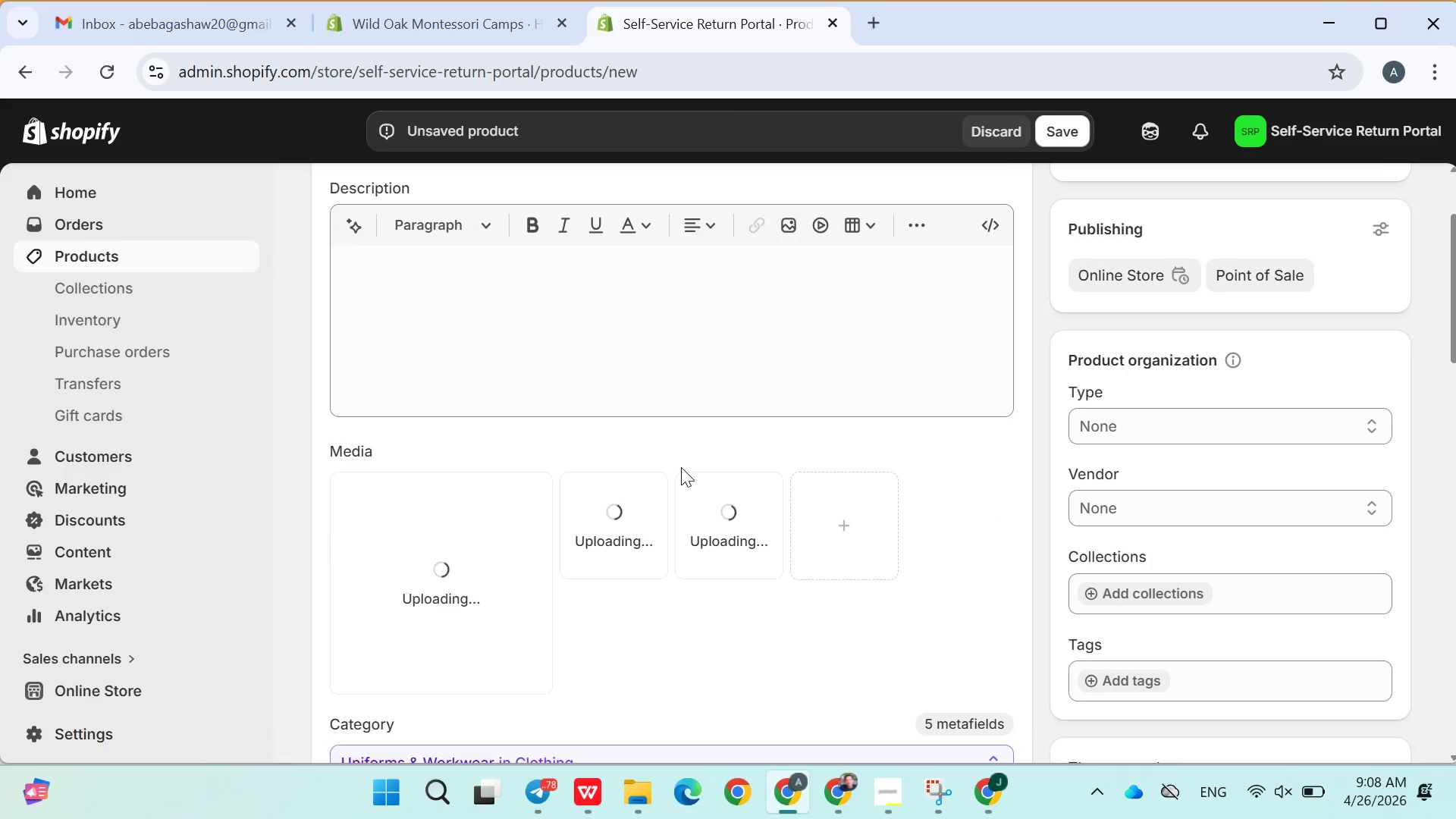 
left_click([657, 484])
 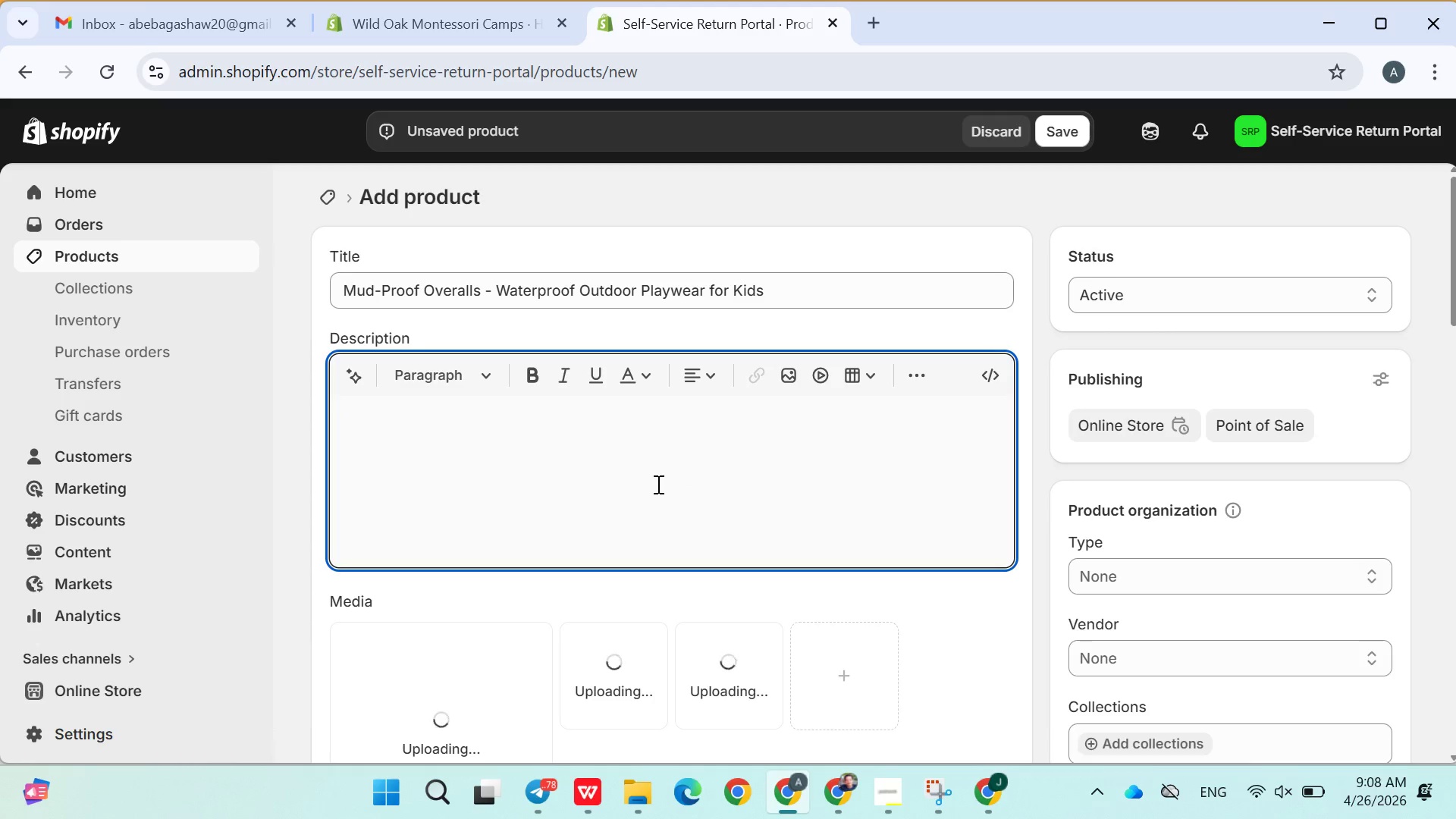 
wait(9.36)
 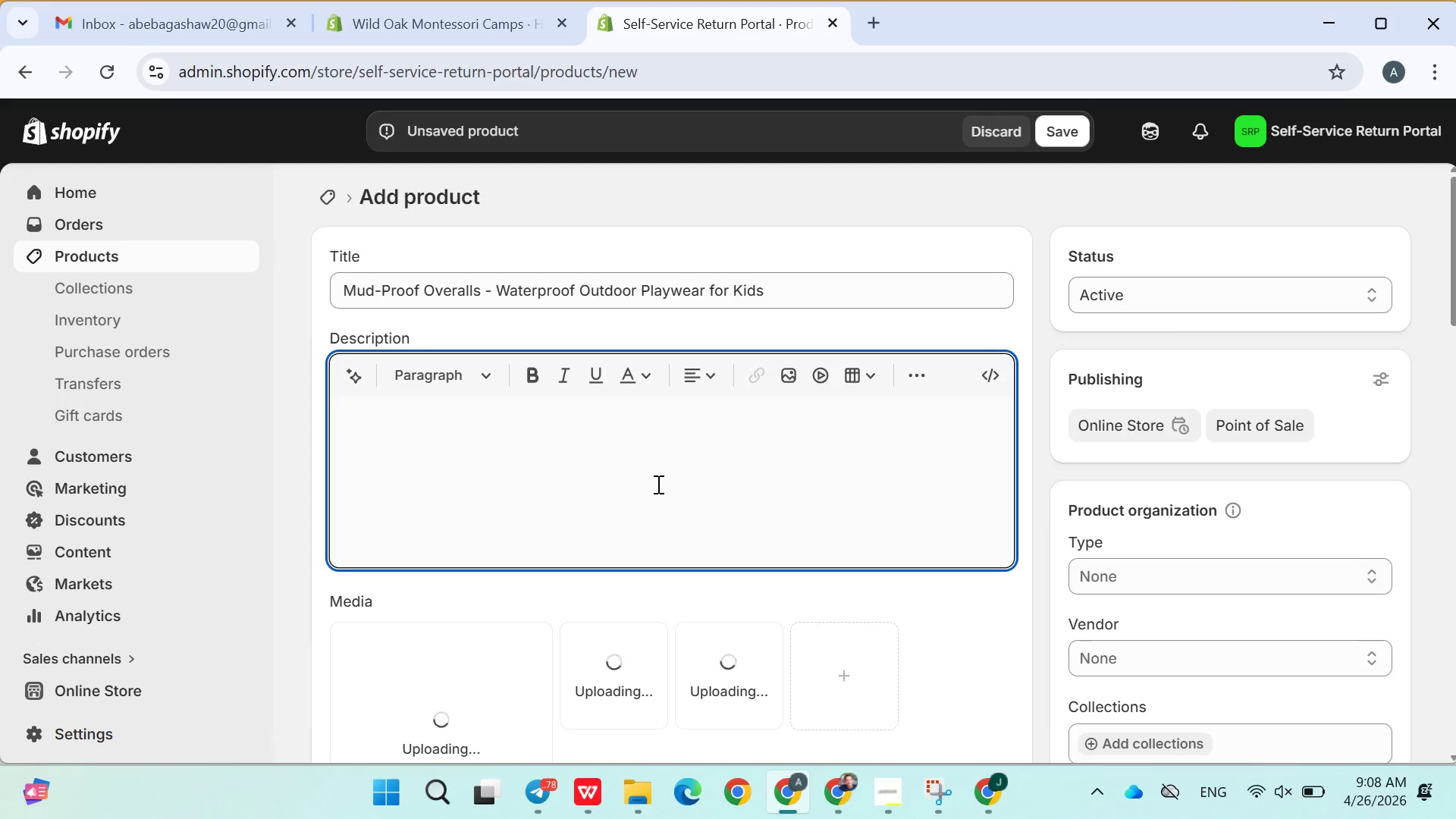 
type(Lt)
key(Backspace)
type(et kids jump.)
key(Backspace)
type(, splash, and explore without limits )
key(Backspace)
type(. our Mud-Proof)
 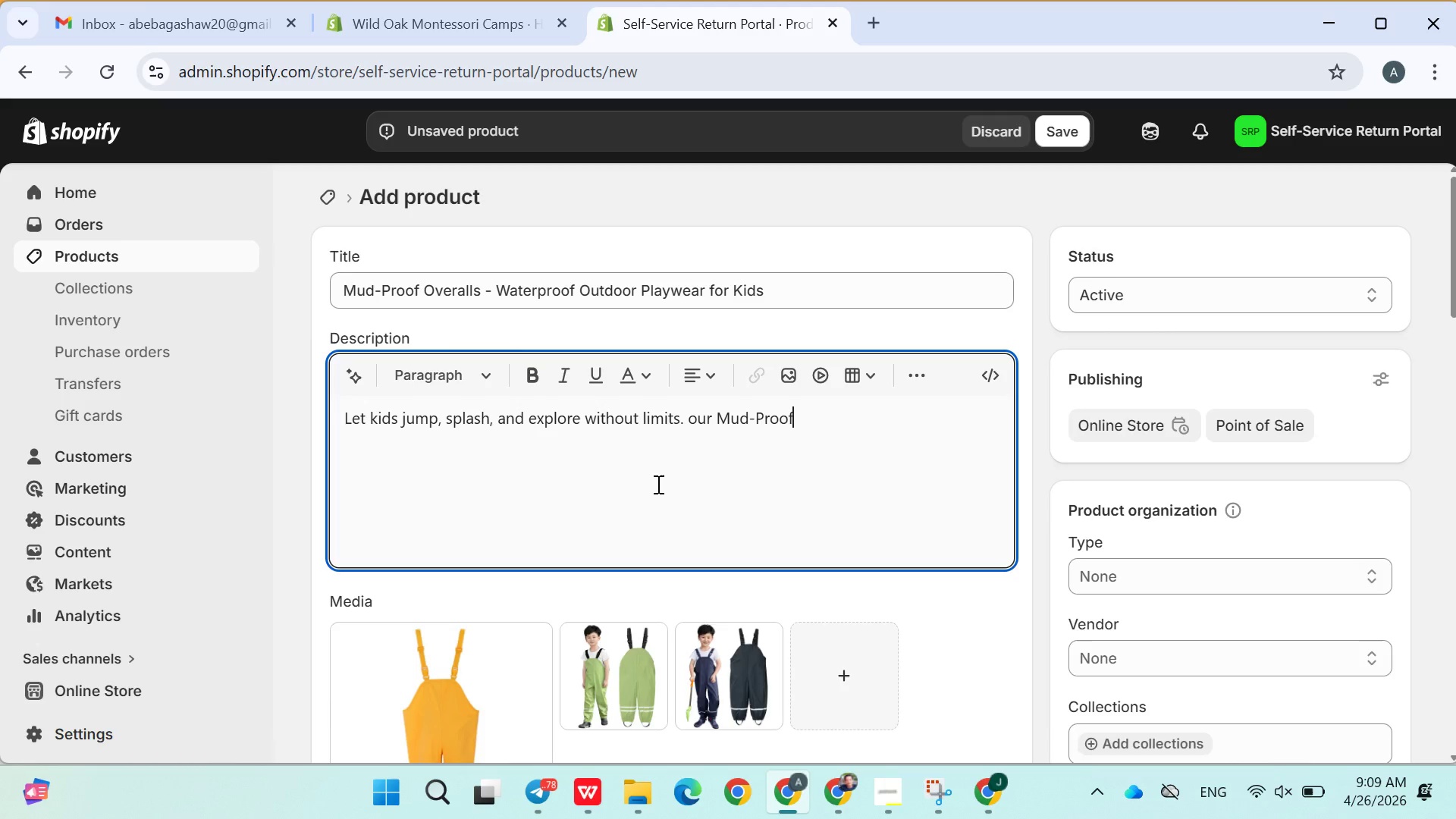 
type( Overalls)
 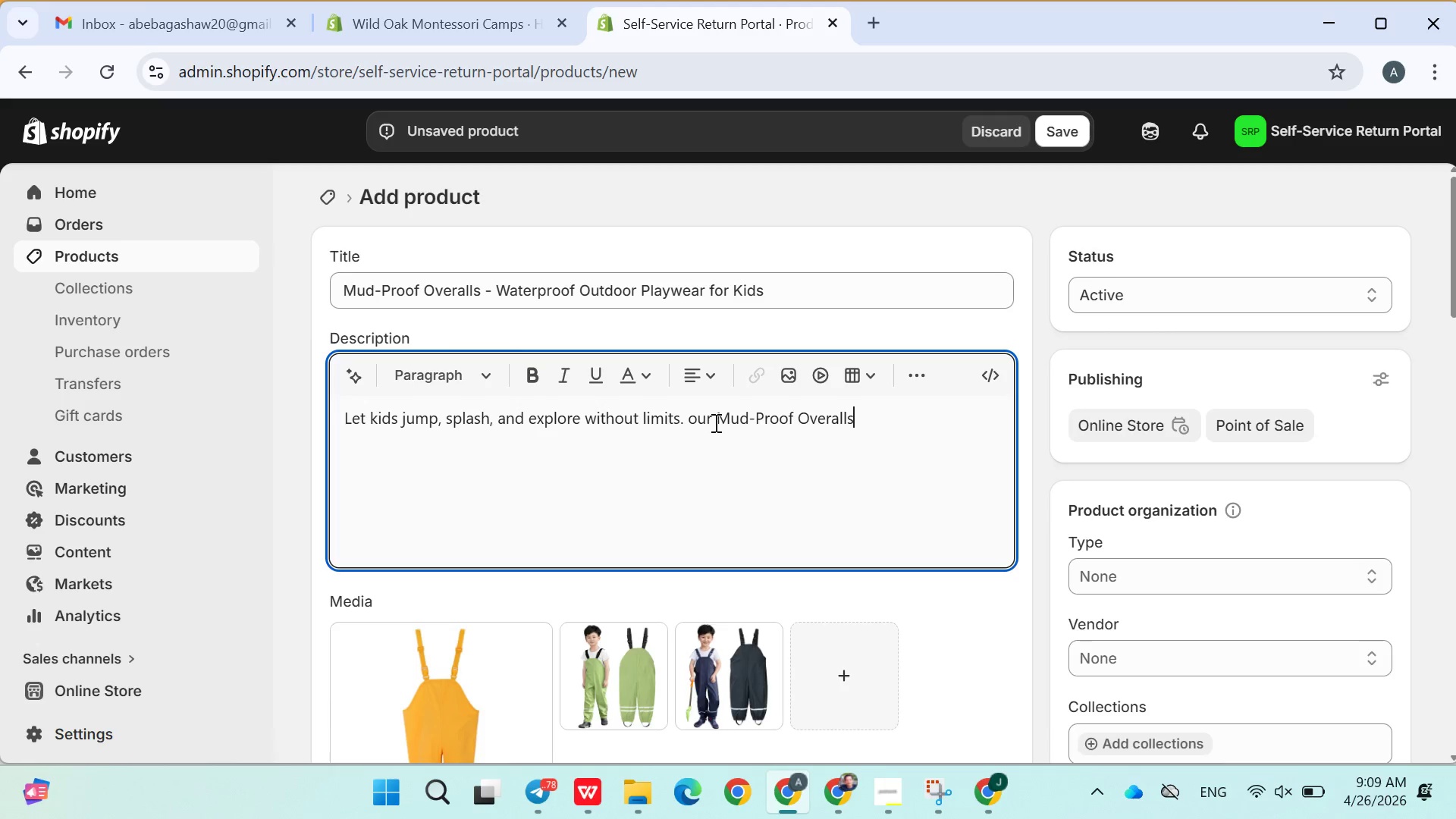 
left_click_drag(start_coordinate=[717, 421], to_coordinate=[861, 434])
 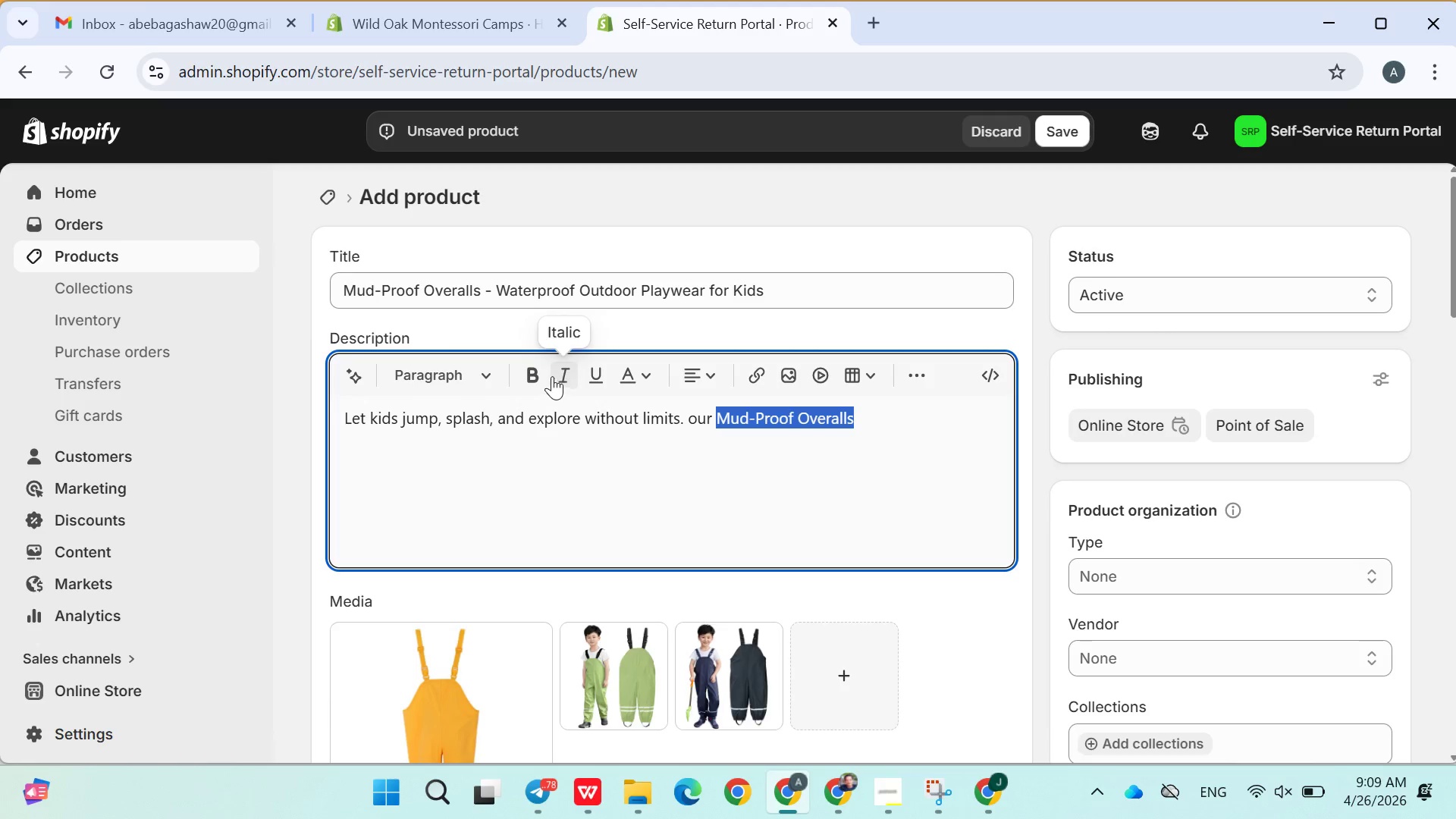 
left_click([536, 372])
 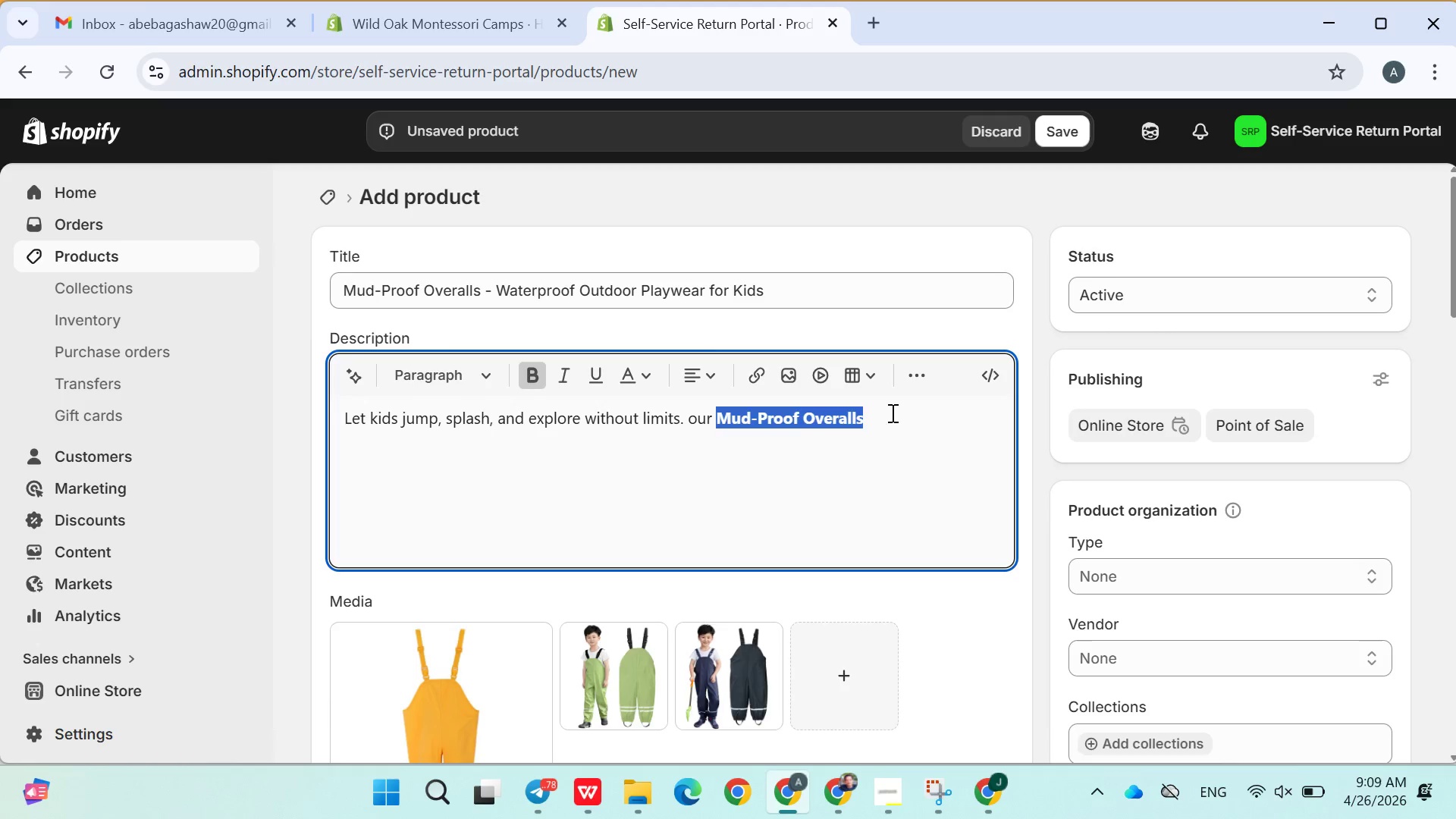 
left_click([896, 413])
 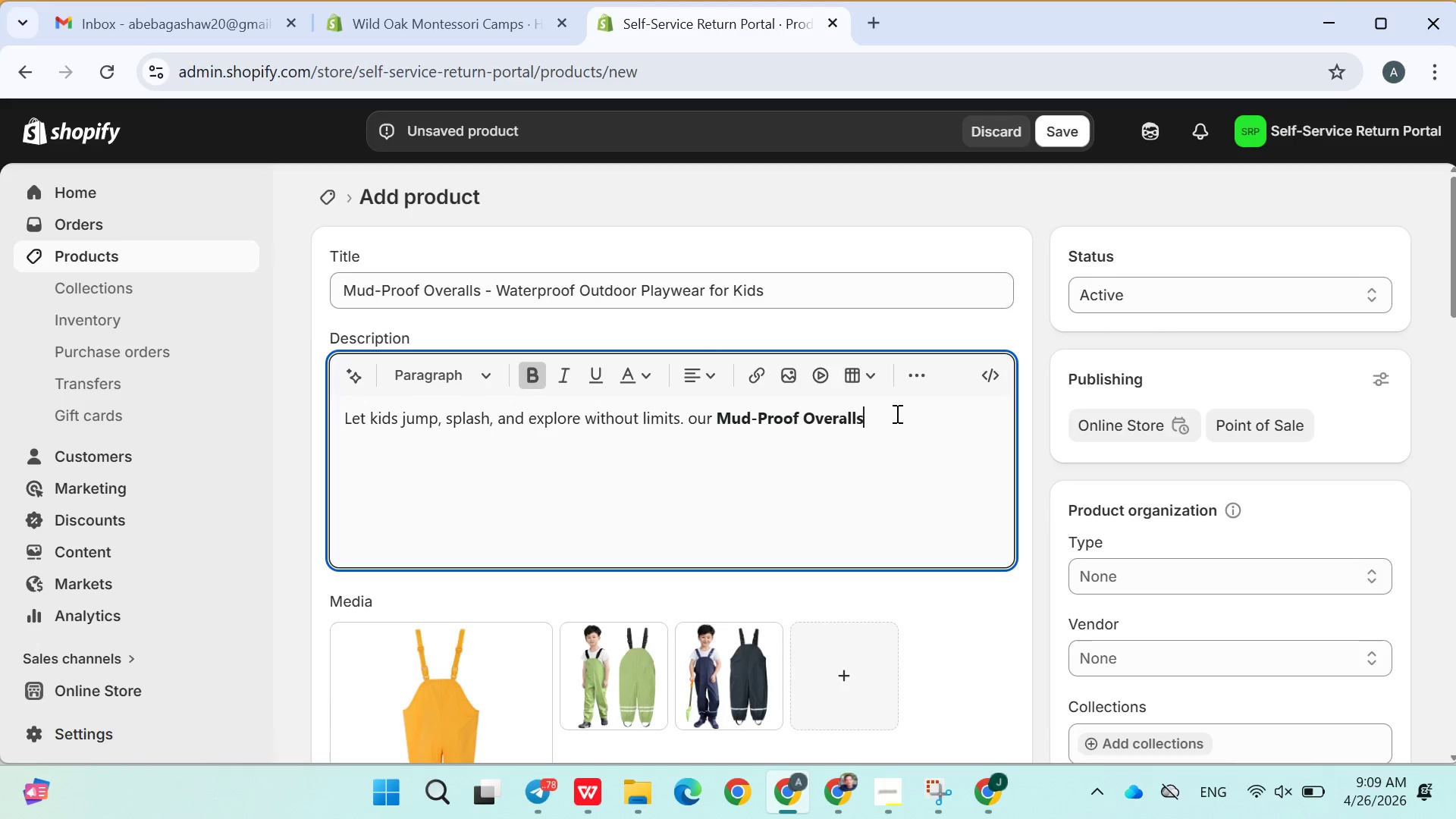 
key(Space)
 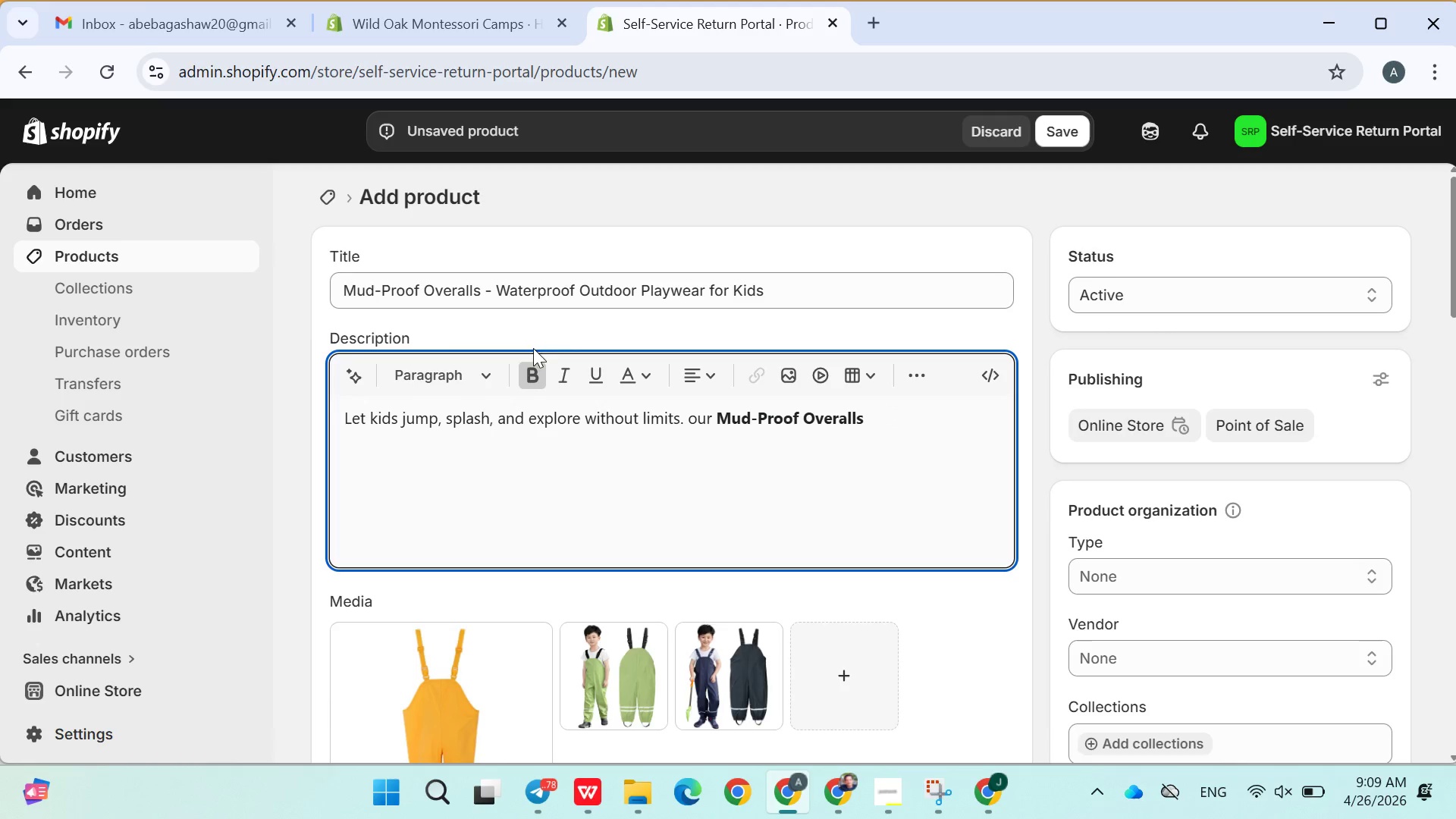 
left_click([528, 359])
 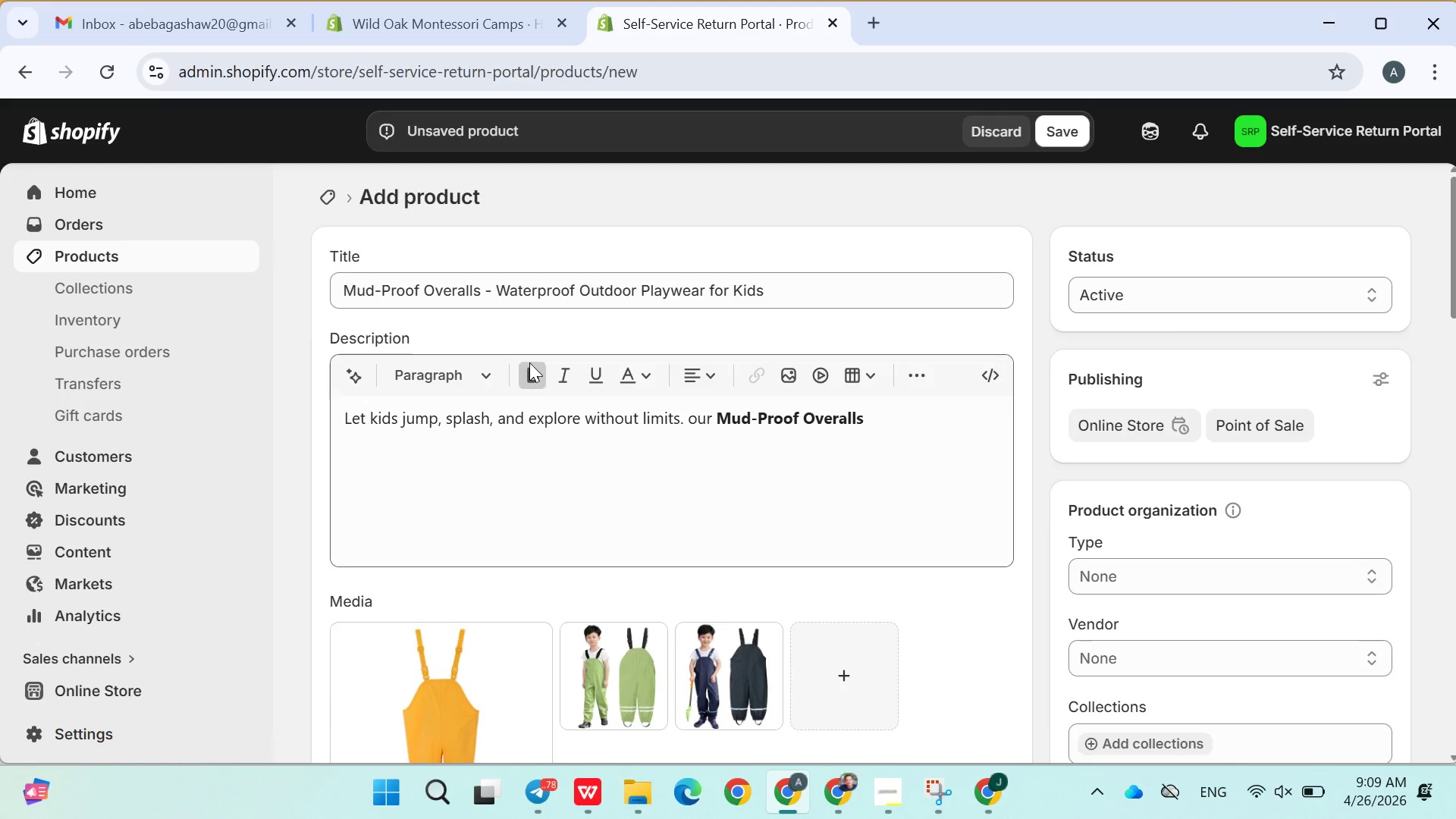 
left_click([532, 368])
 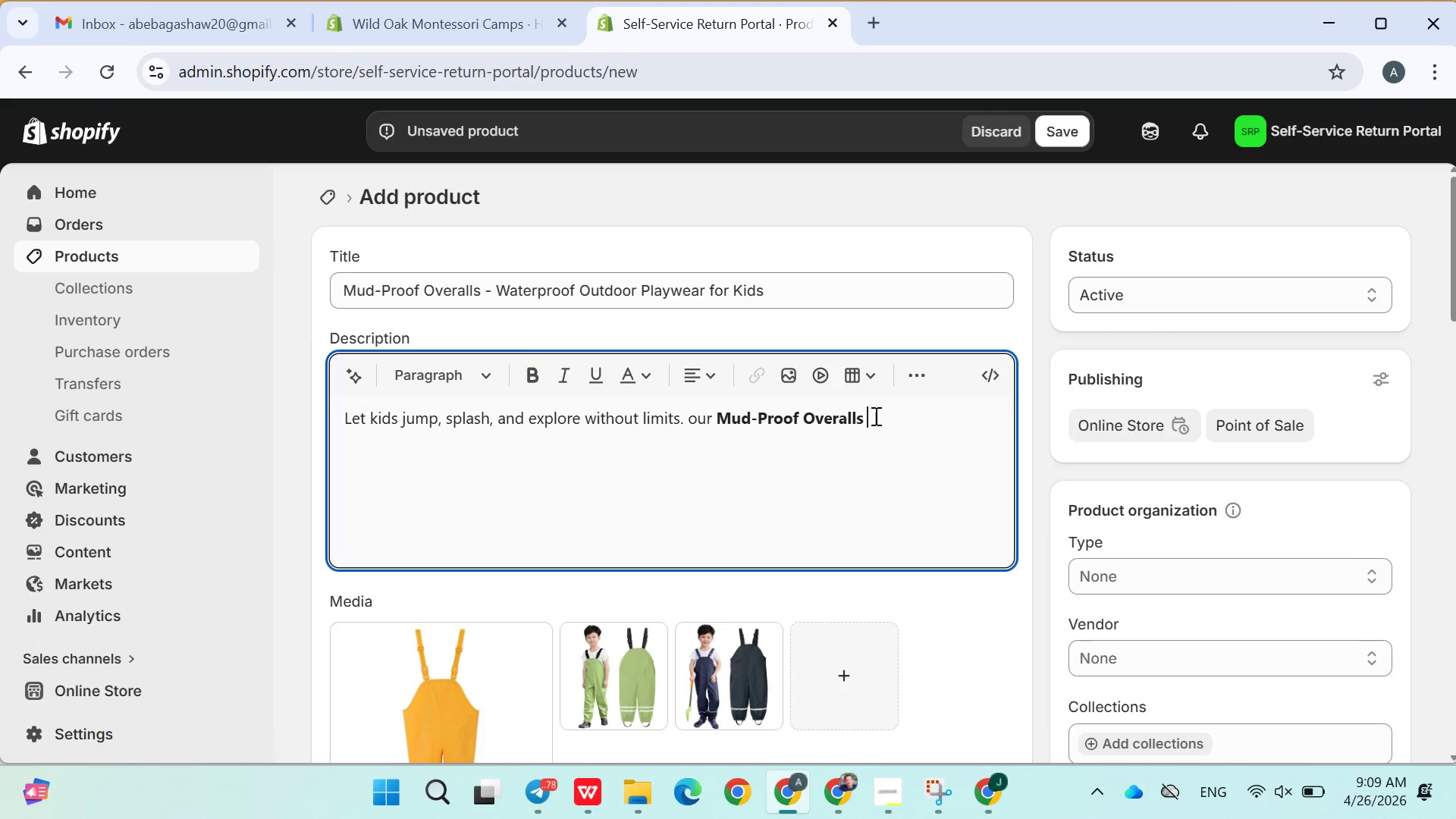 
wait(6.05)
 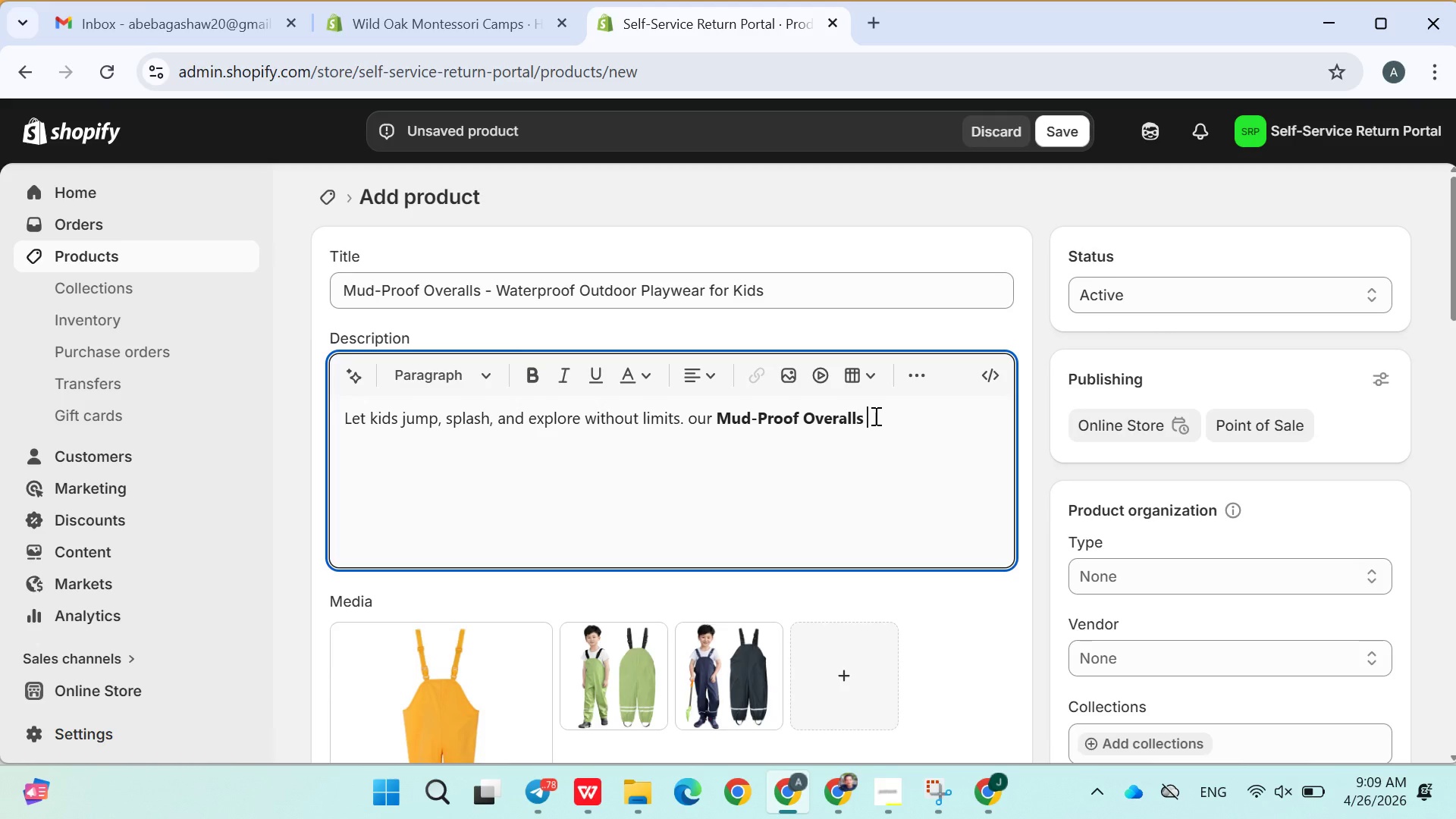 
type(are built for messy )
 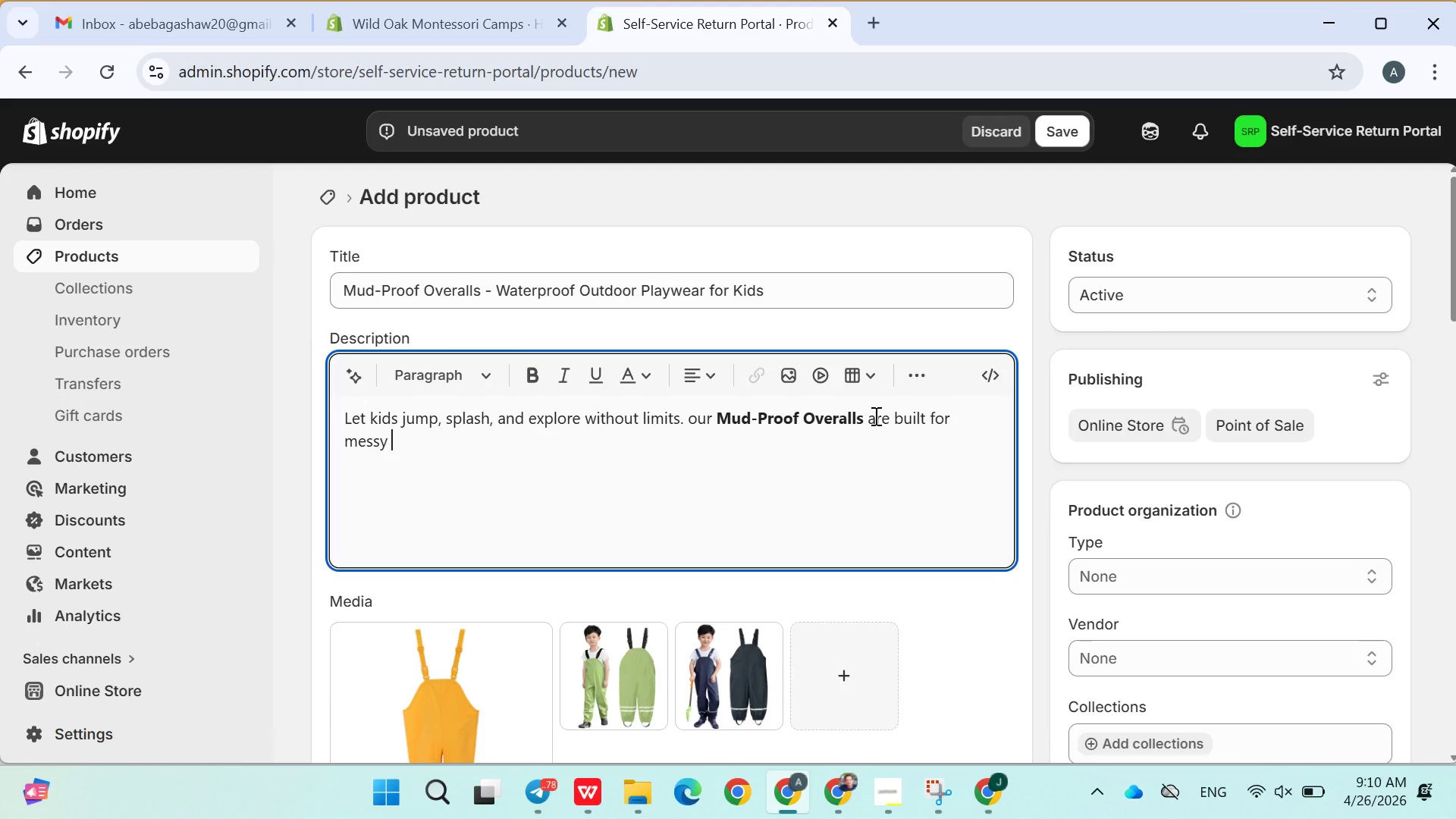 
type(adventures while keeping cloth)
 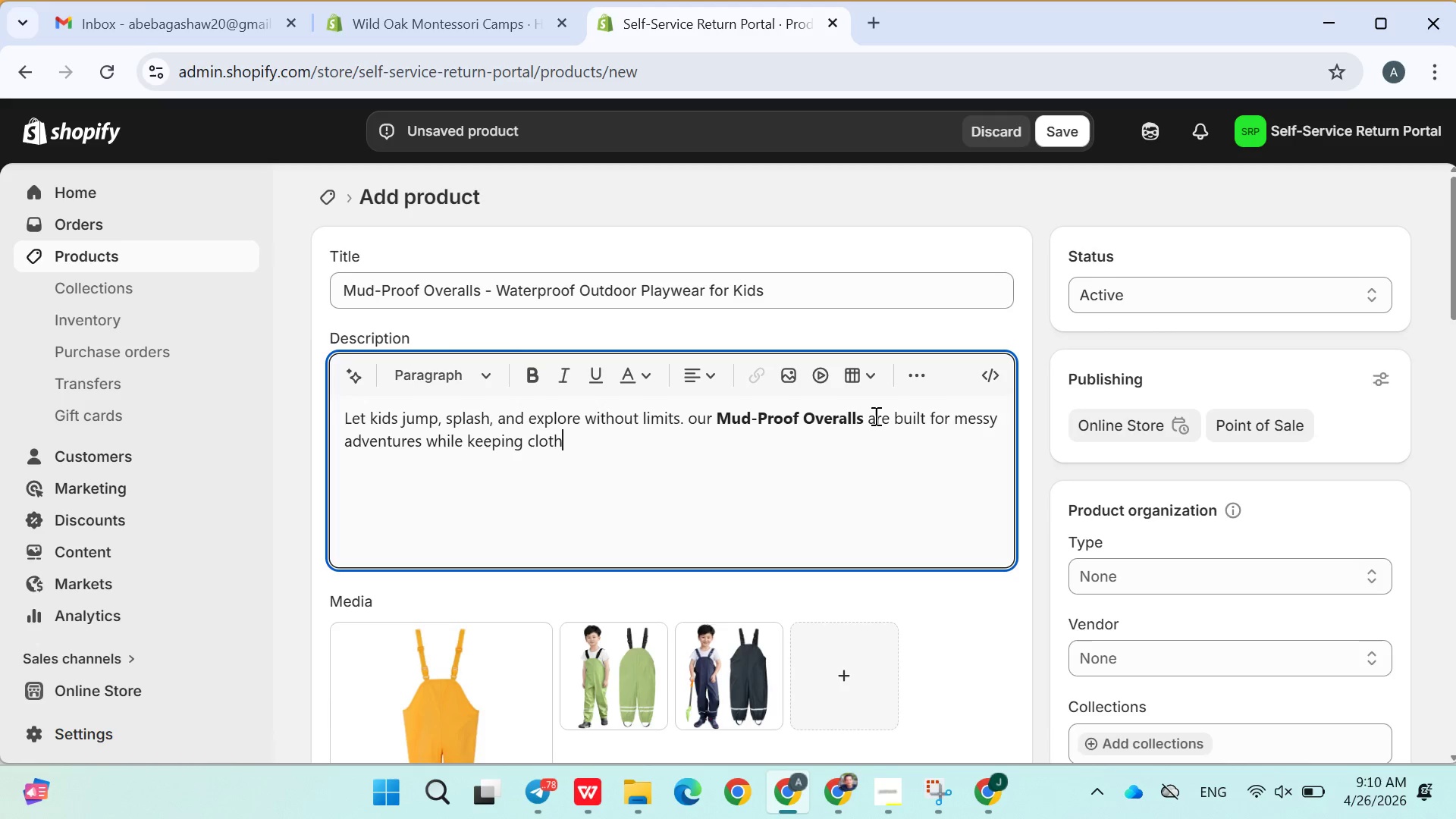 
wait(9.26)
 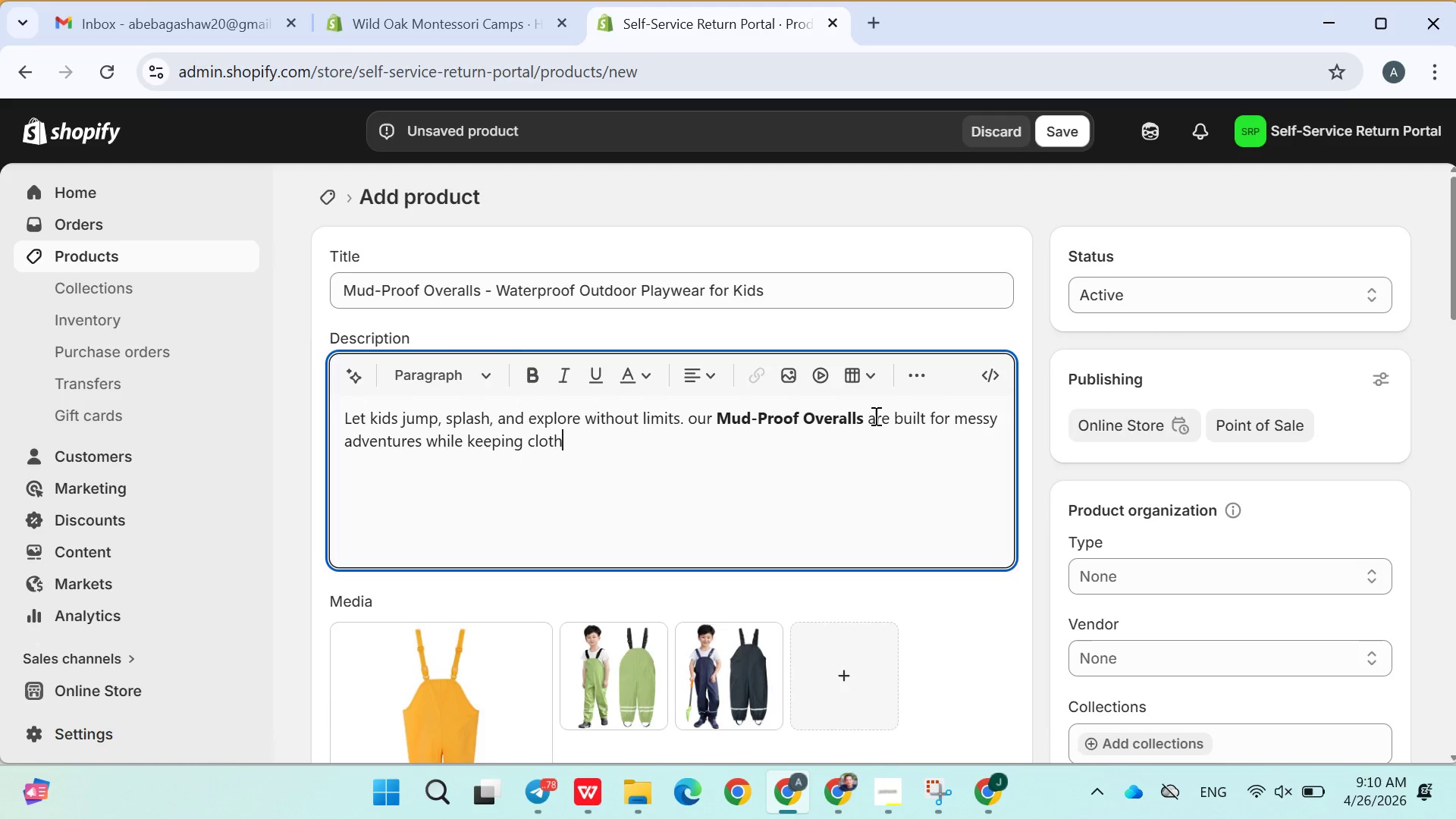 
type(es clean and dry underneth. )
 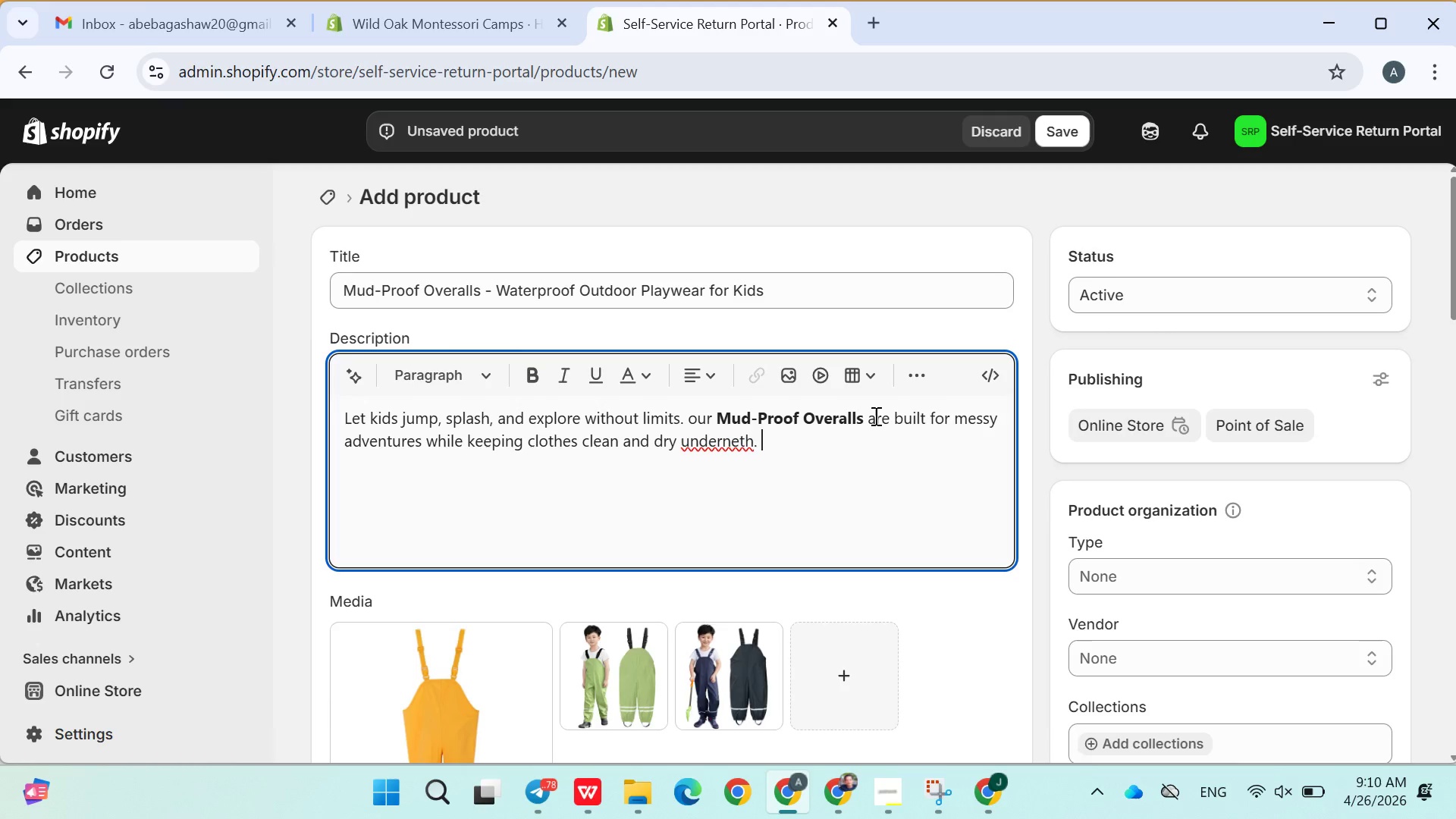 
key(Enter)
 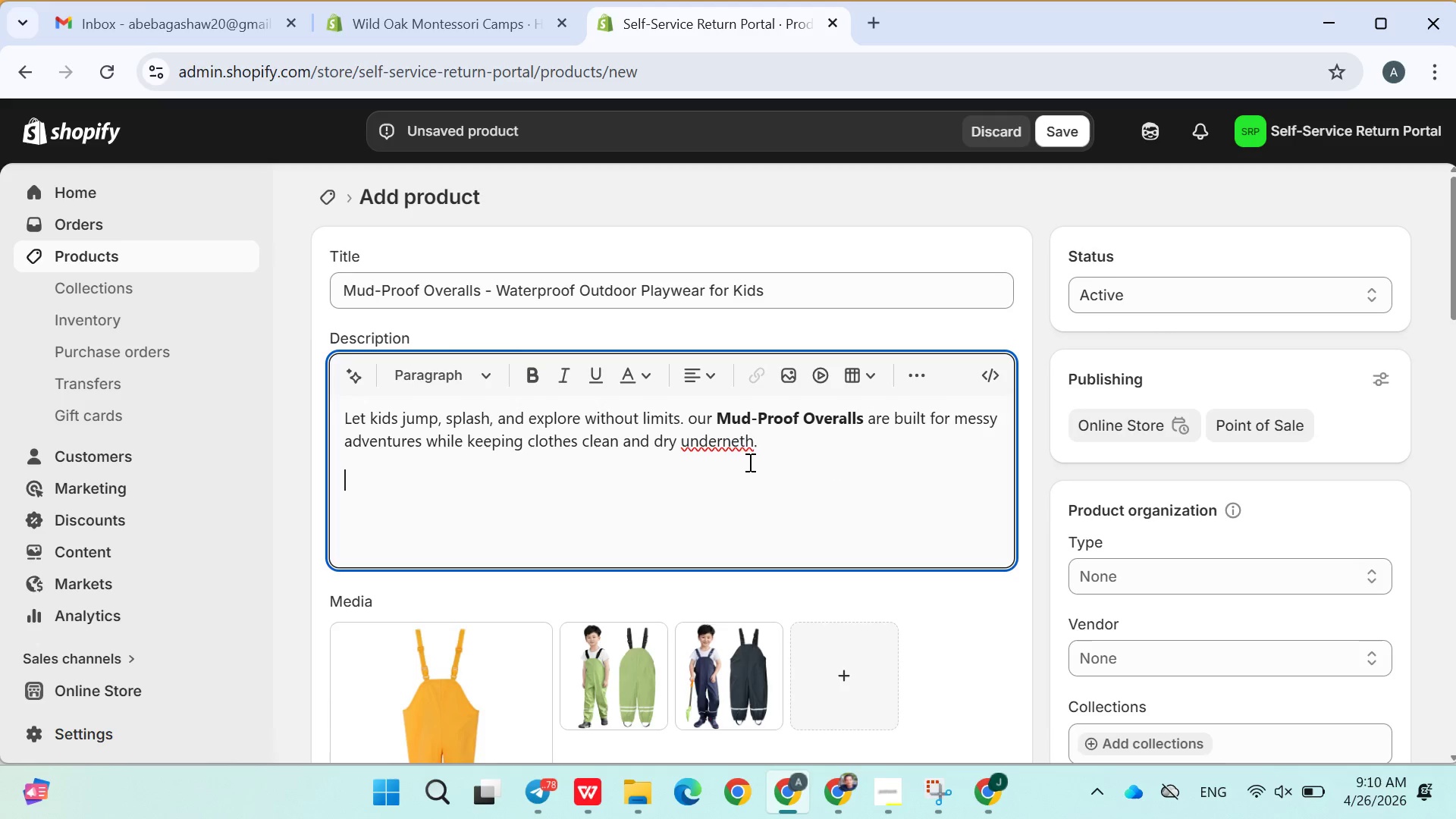 
left_click([739, 445])
 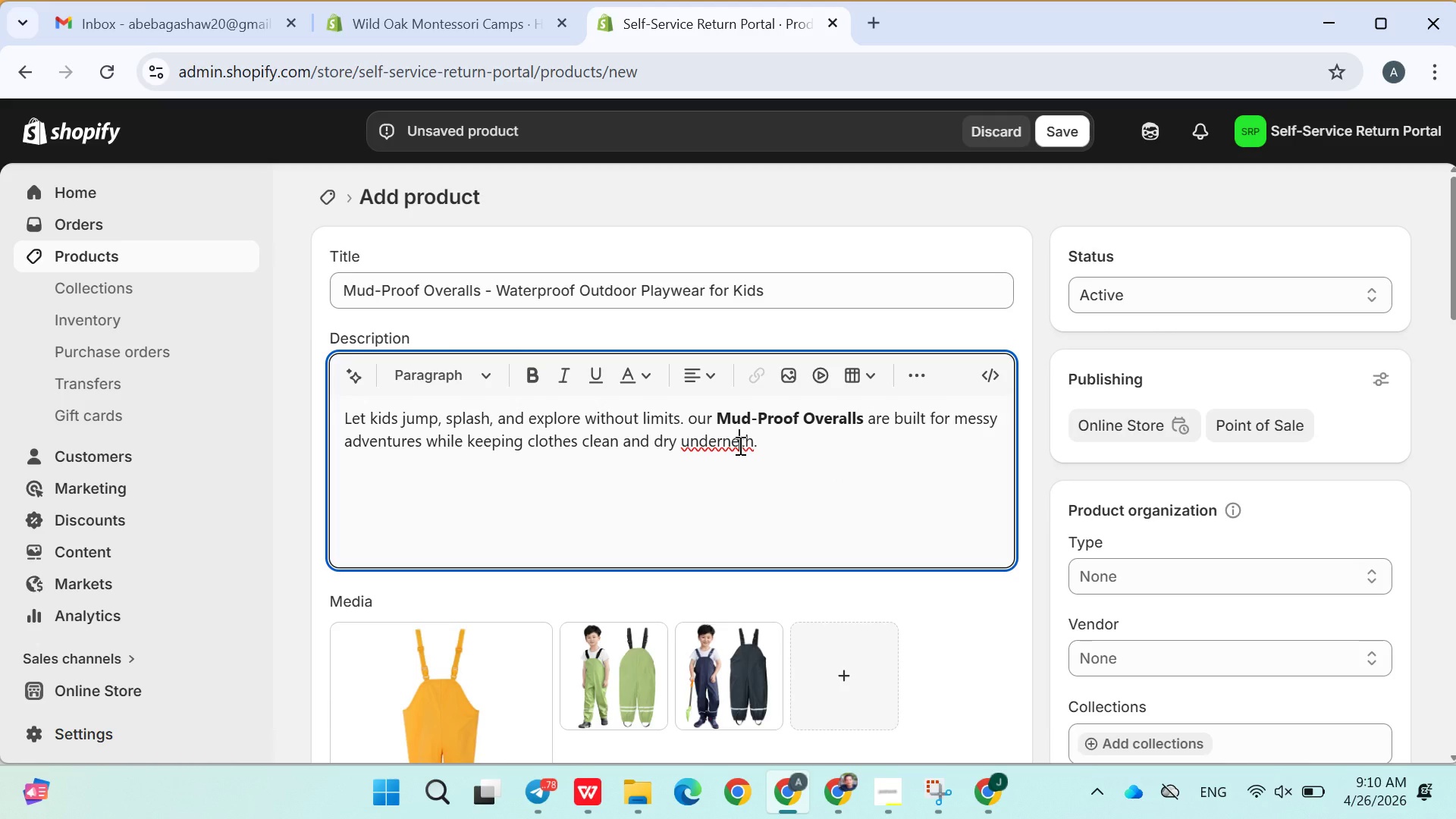 
key(A)
 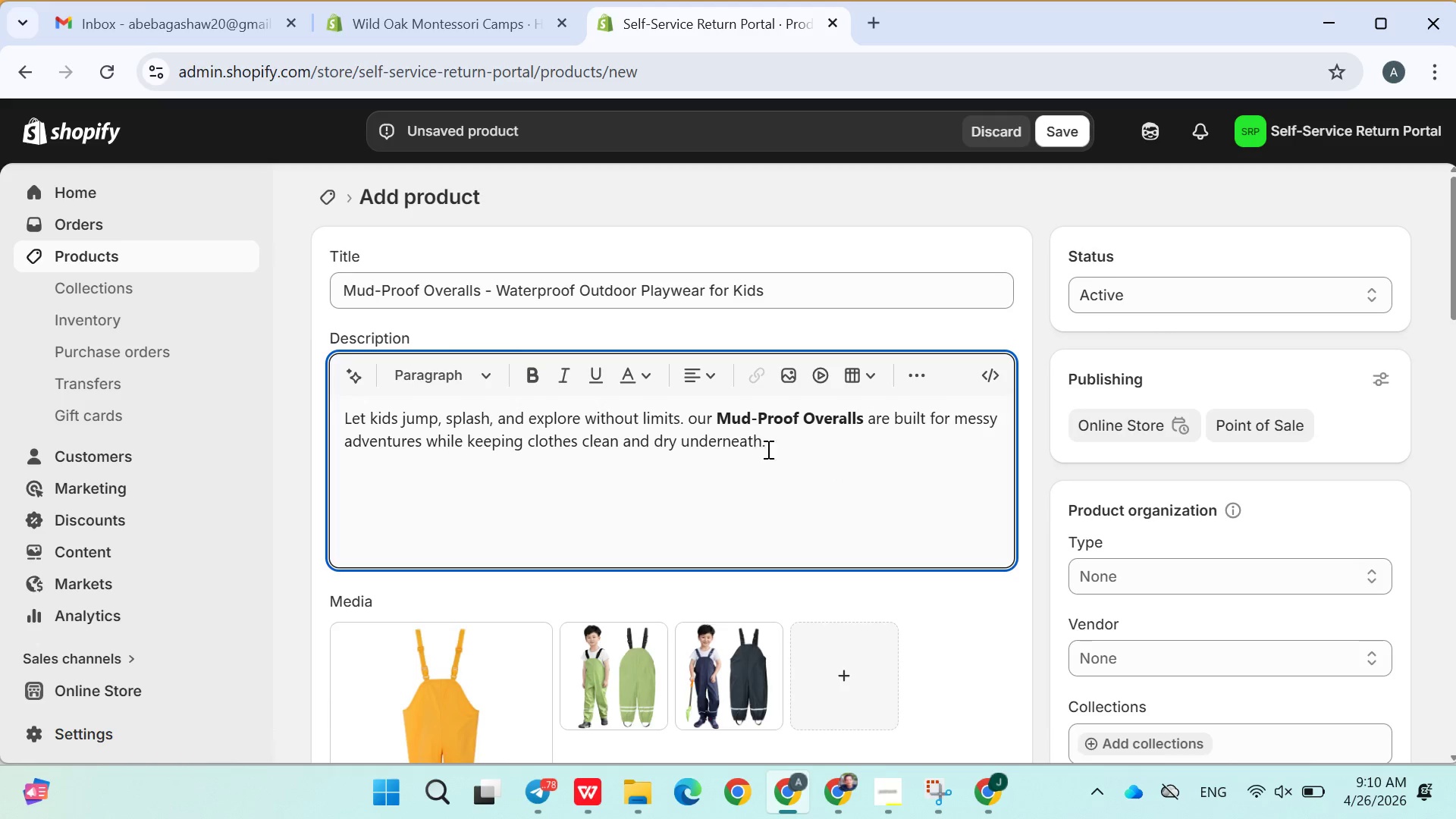 
left_click([796, 454])
 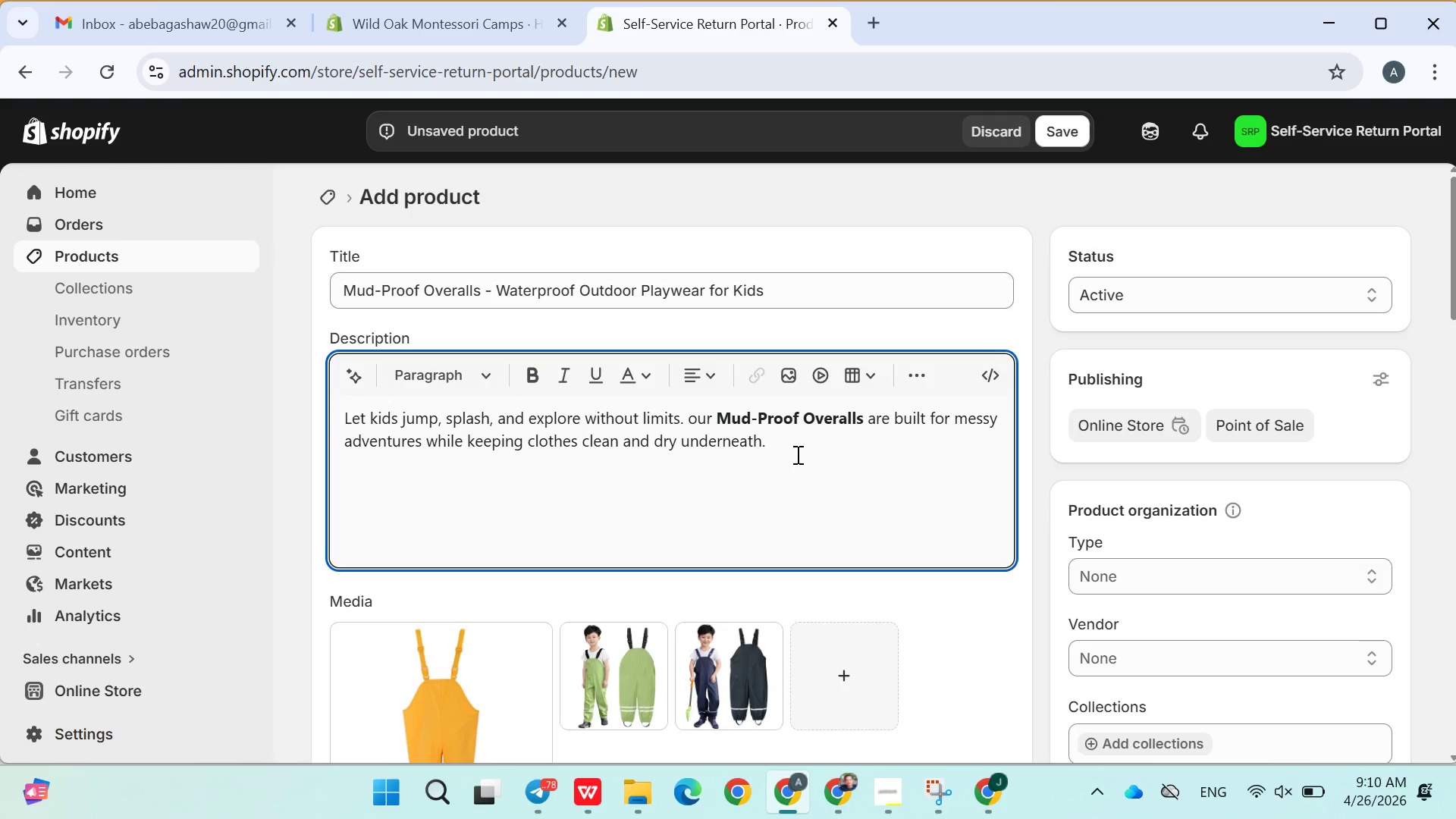 
type(       feature)
key(Backspace)
type(s)
 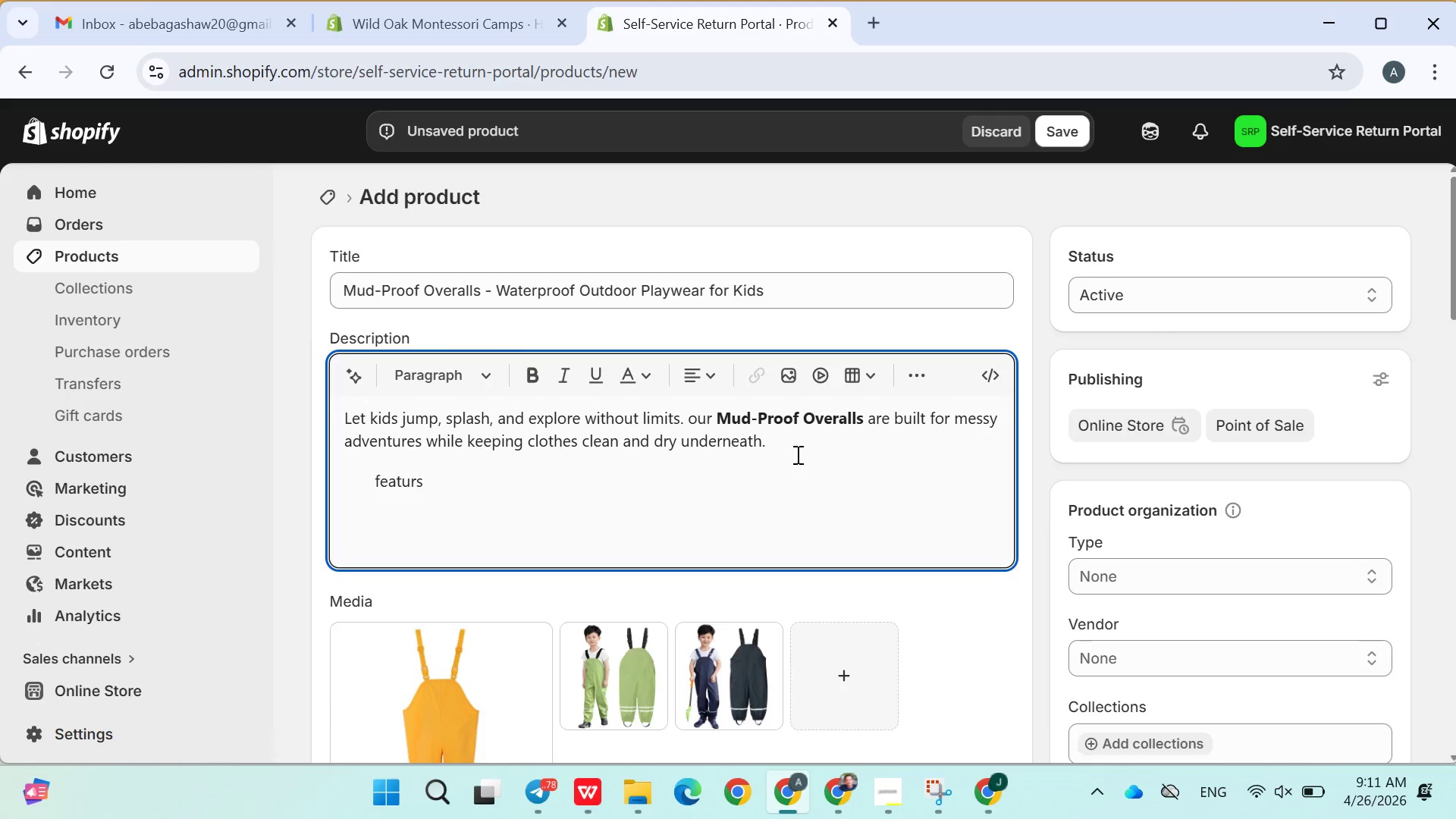 
key(Backspace)
key(Backspace)
type(res)
 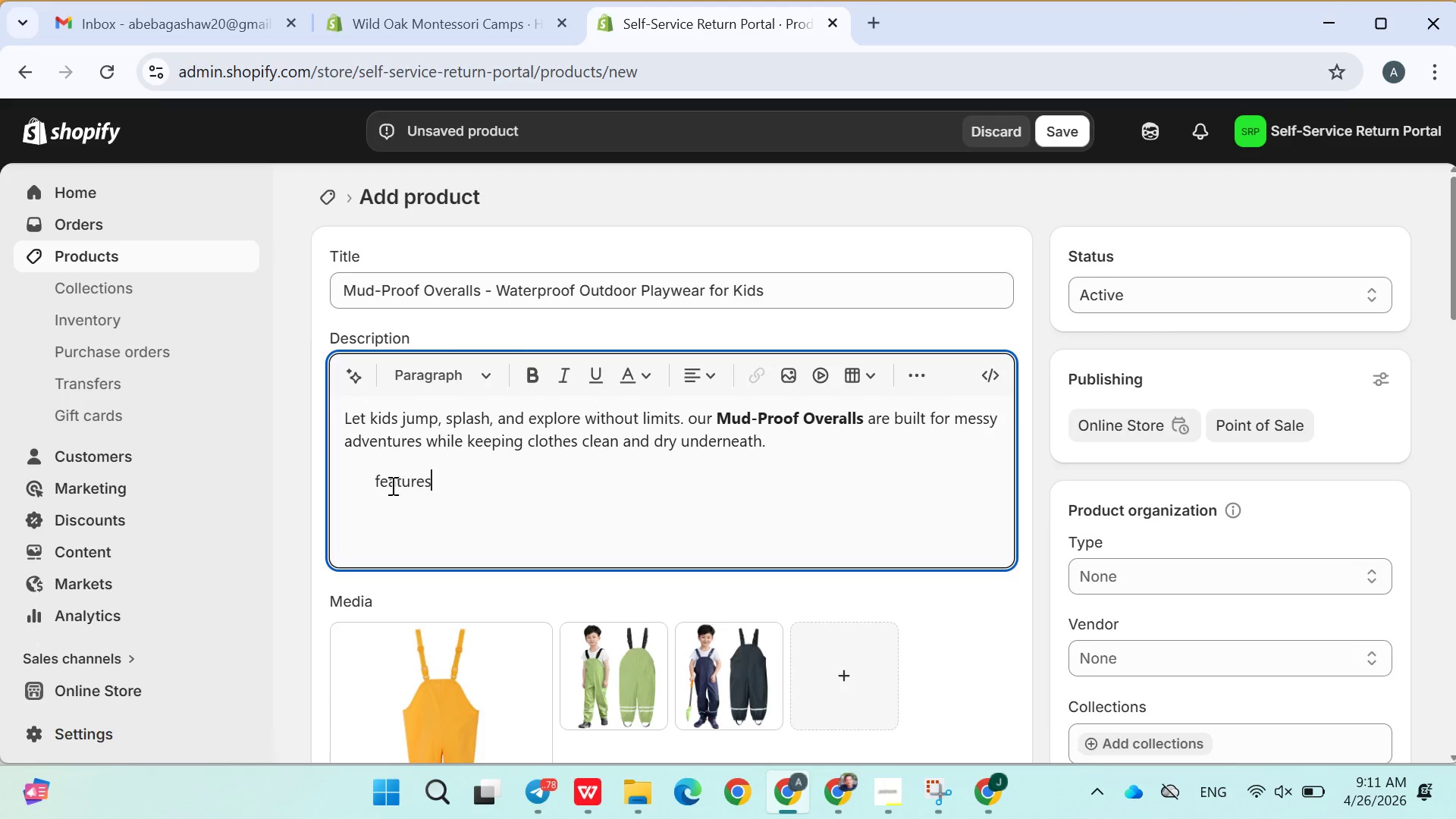 
left_click([381, 485])
 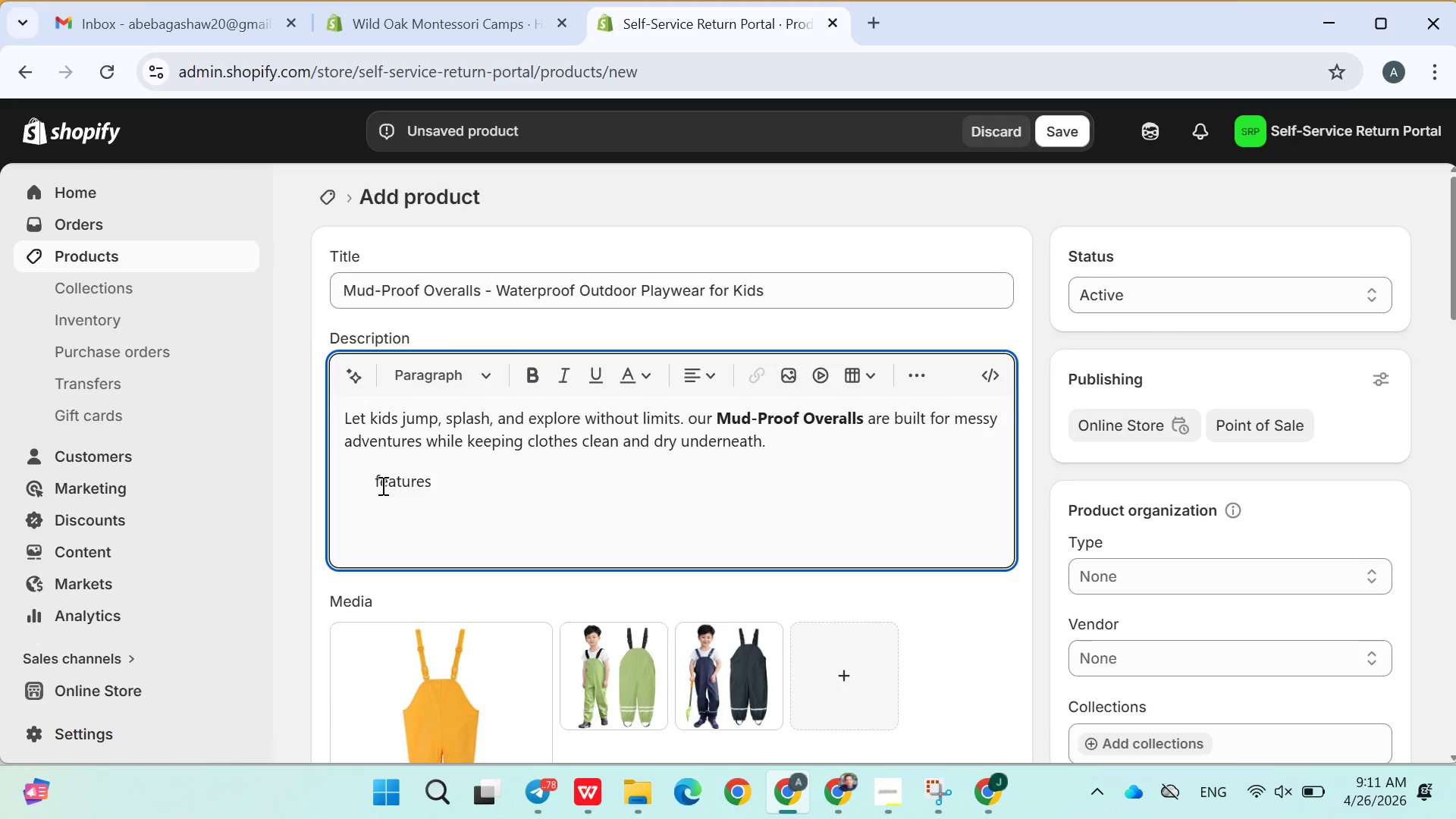 
key(Backspace)
 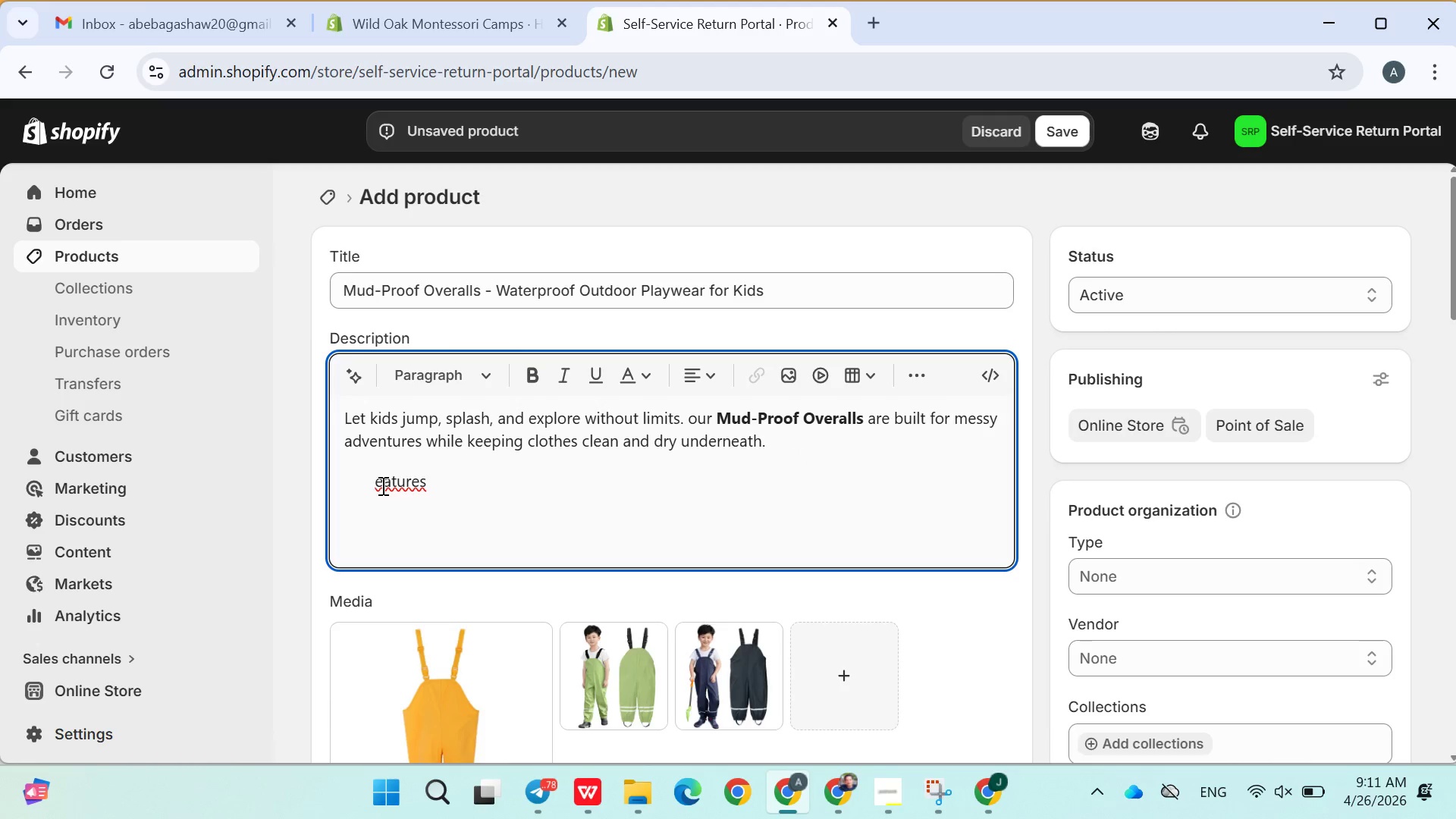 
key(Shift+ShiftLeft)
 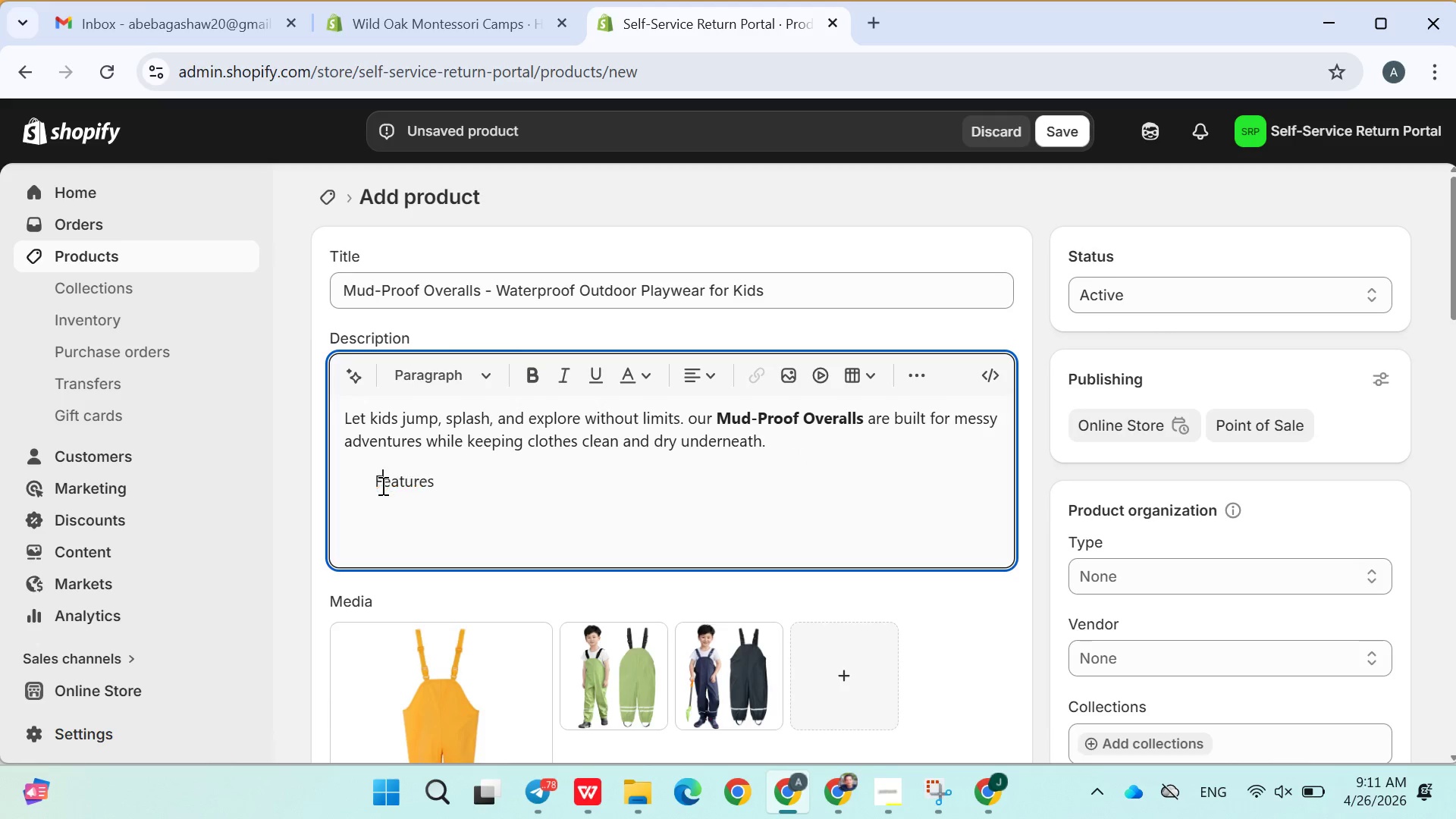 
key(Shift+F)
 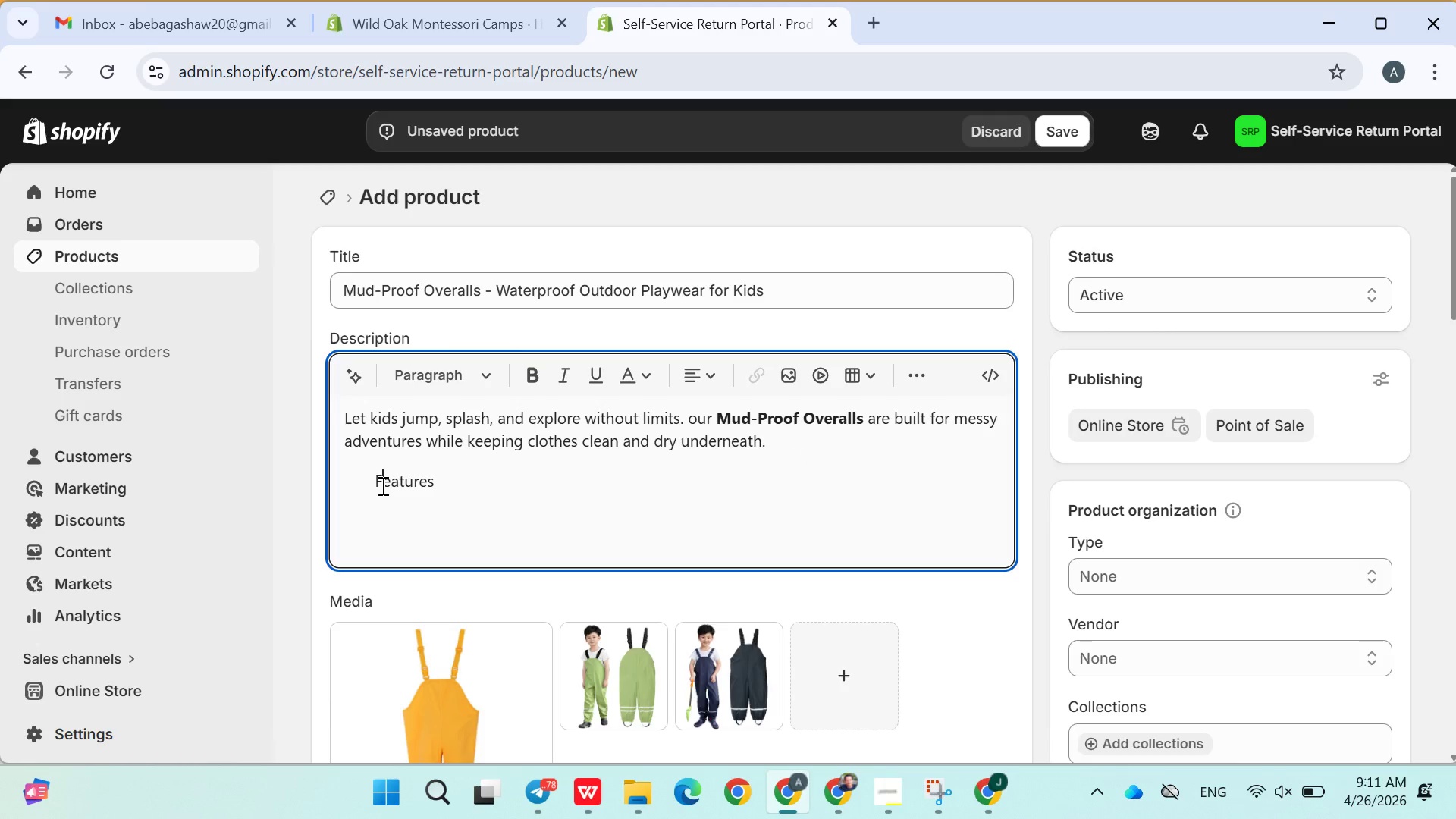 
double_click([381, 485])
 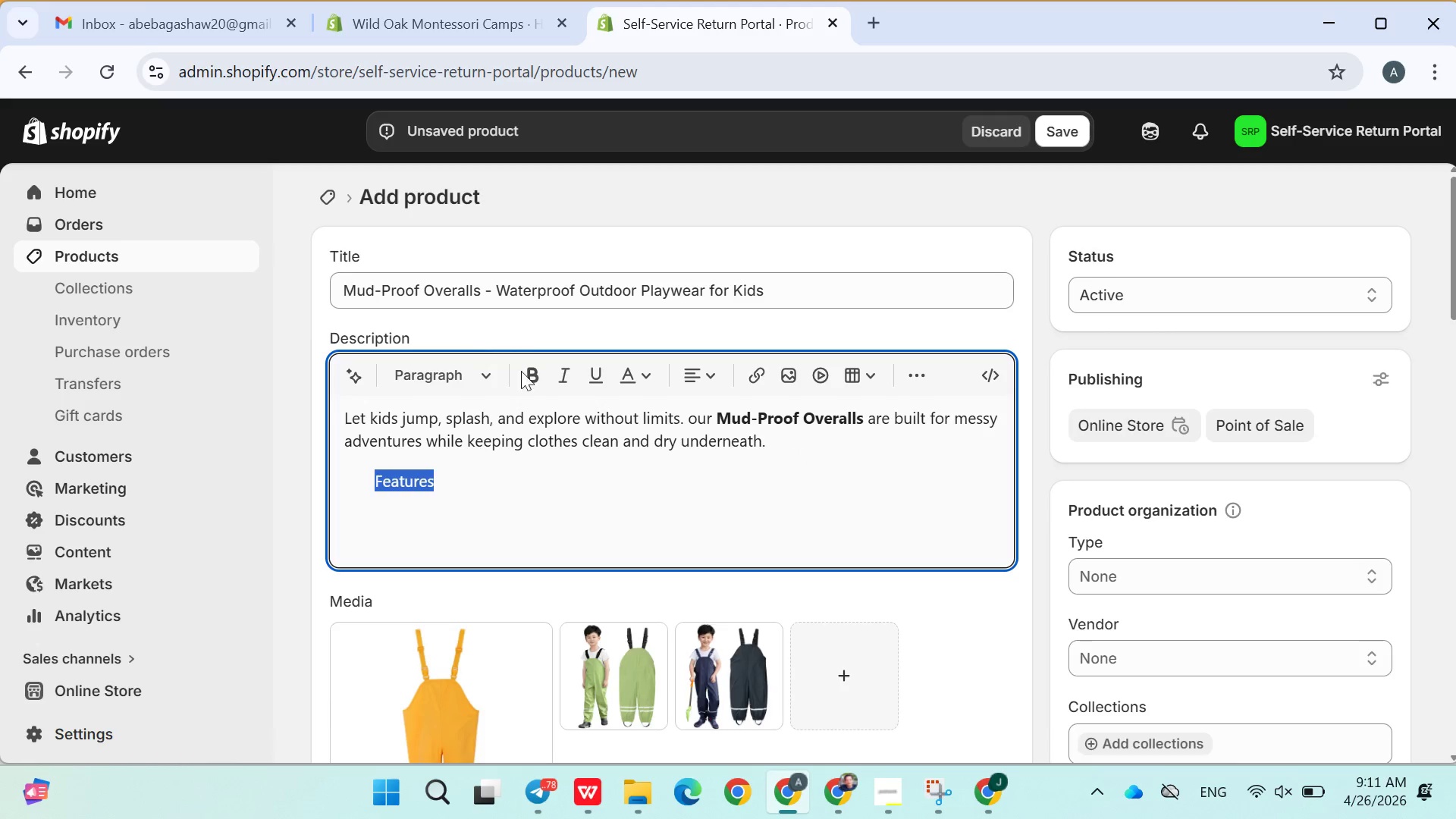 
left_click([536, 376])
 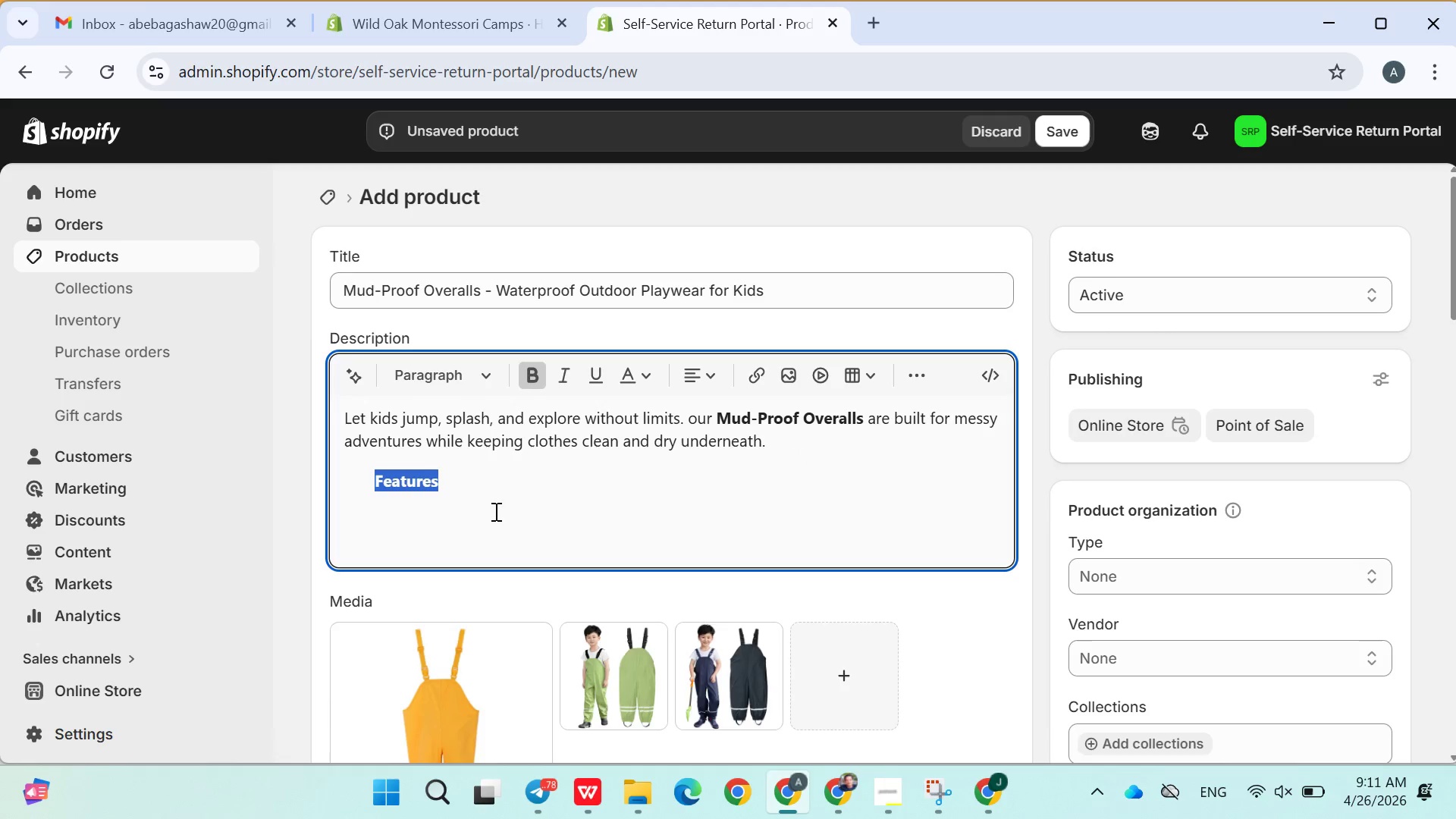 
left_click([472, 520])
 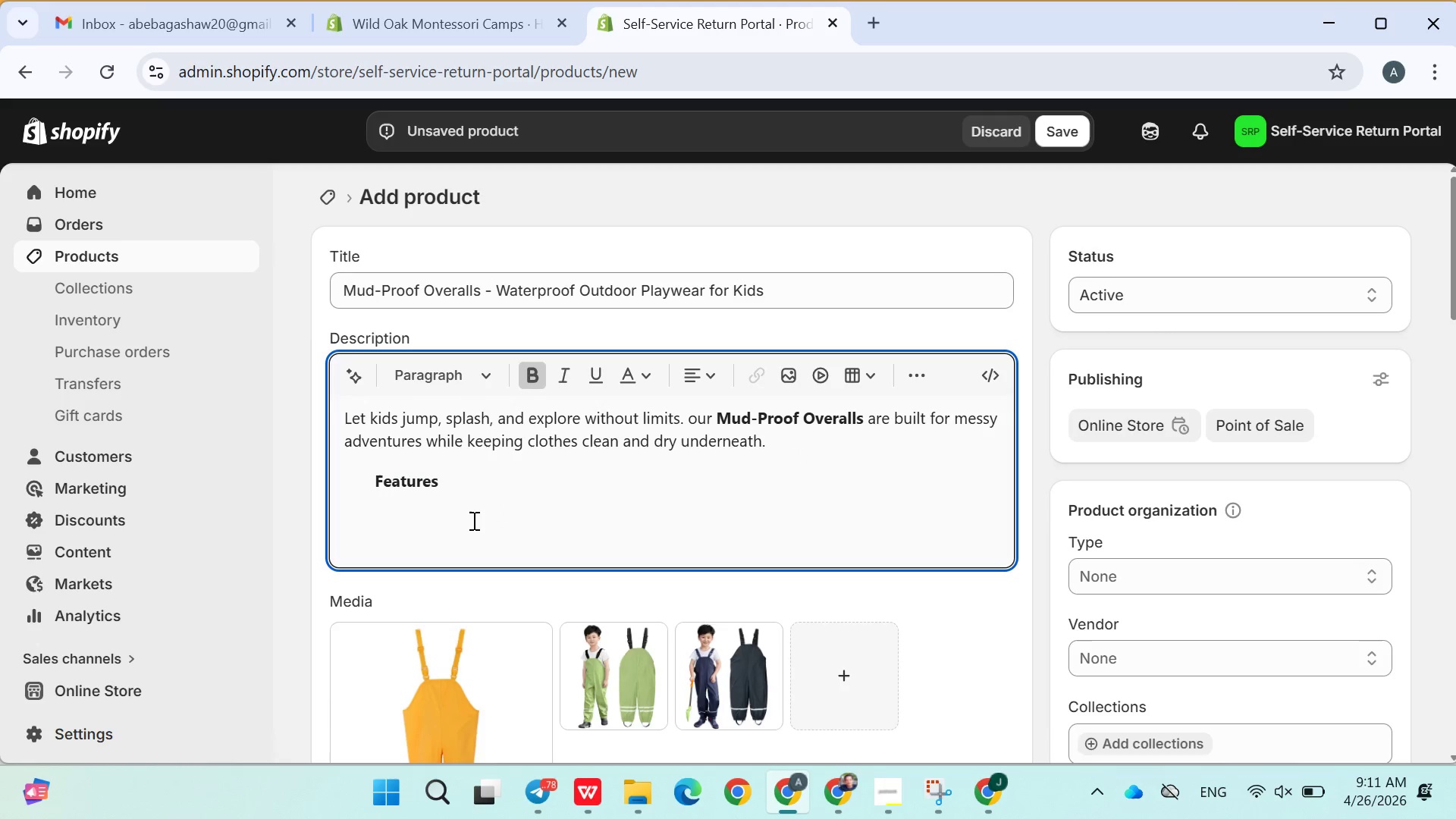 
key(Enter)
 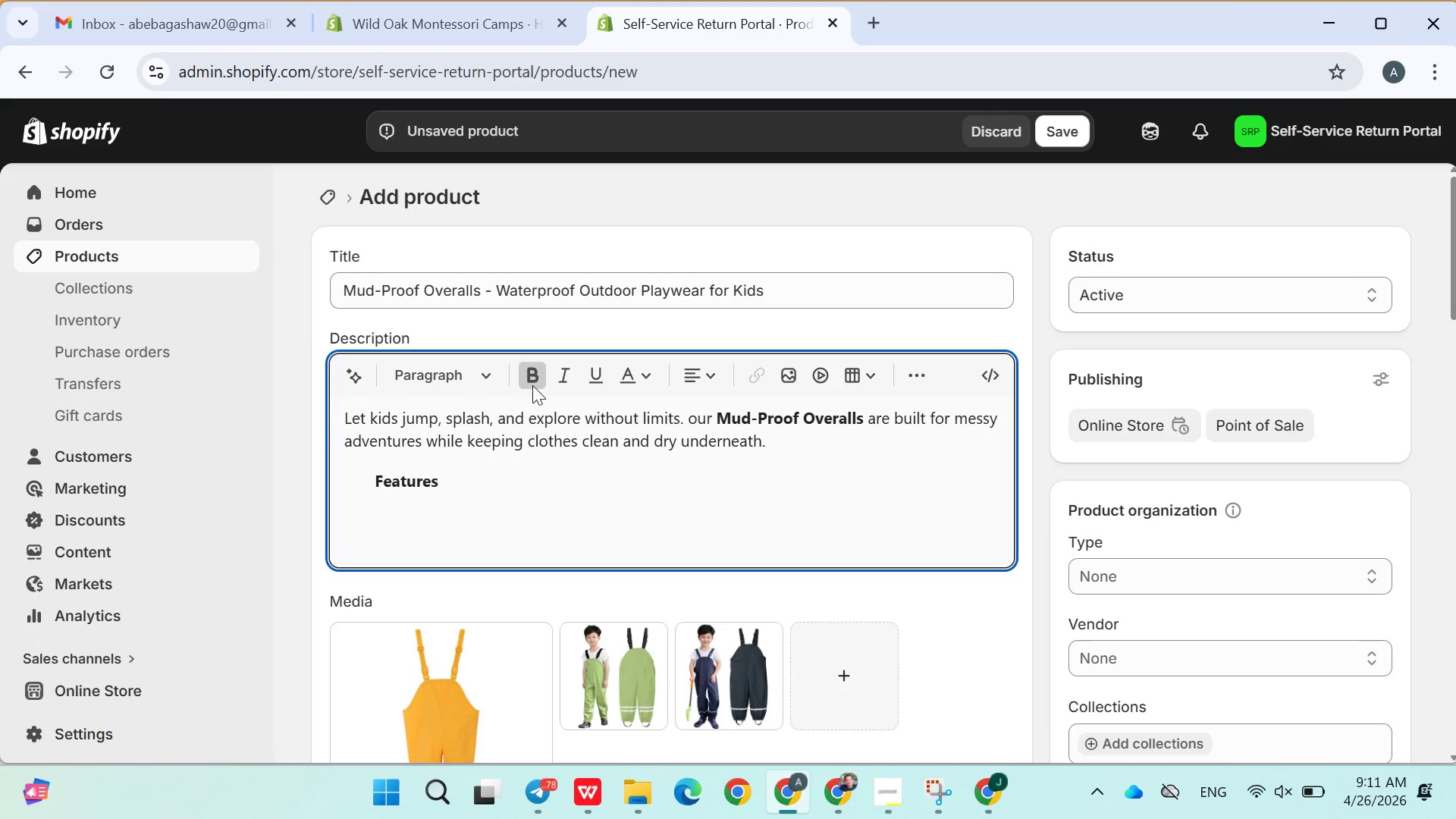 
left_click([532, 377])
 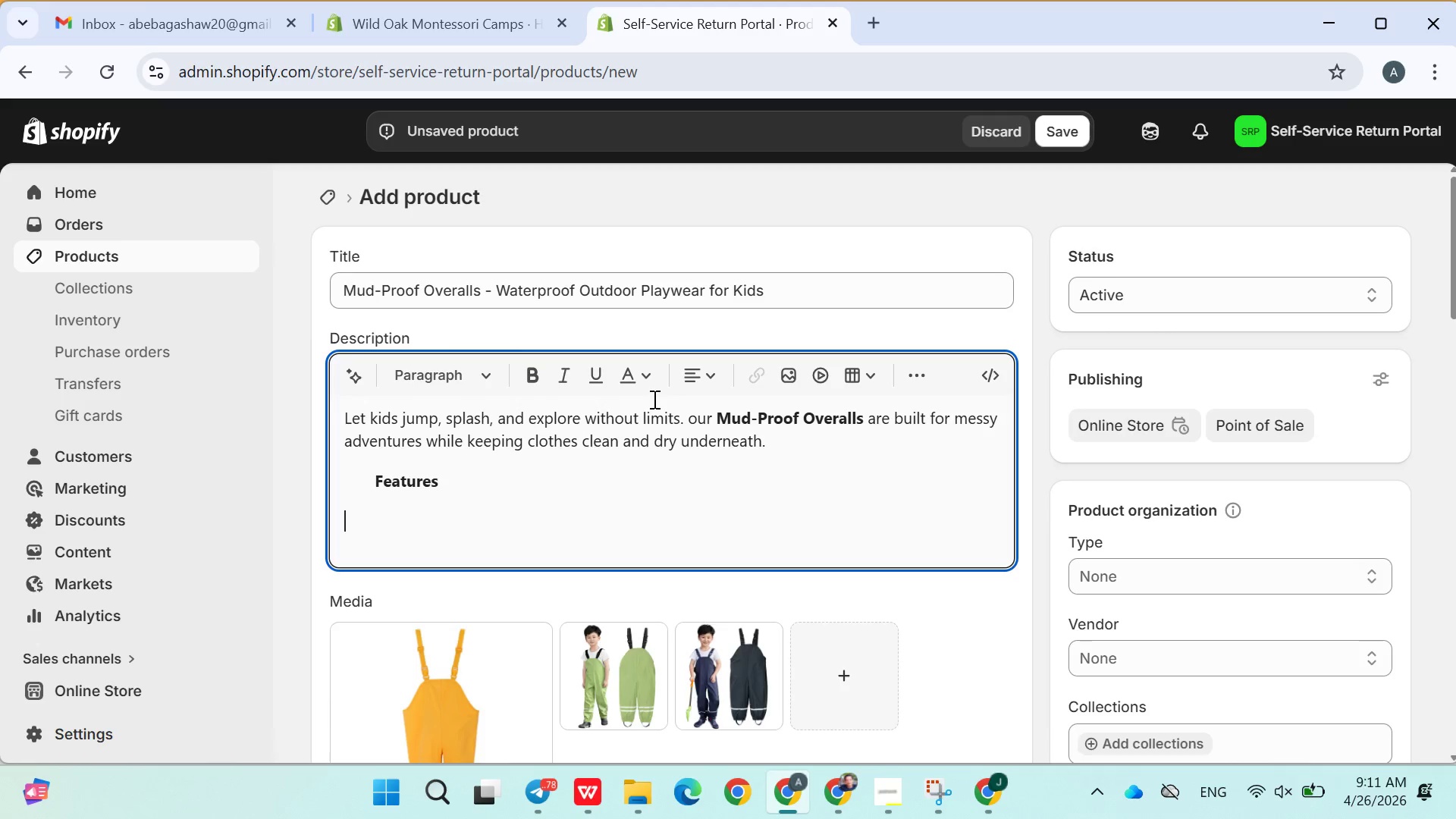 
wait(21.97)
 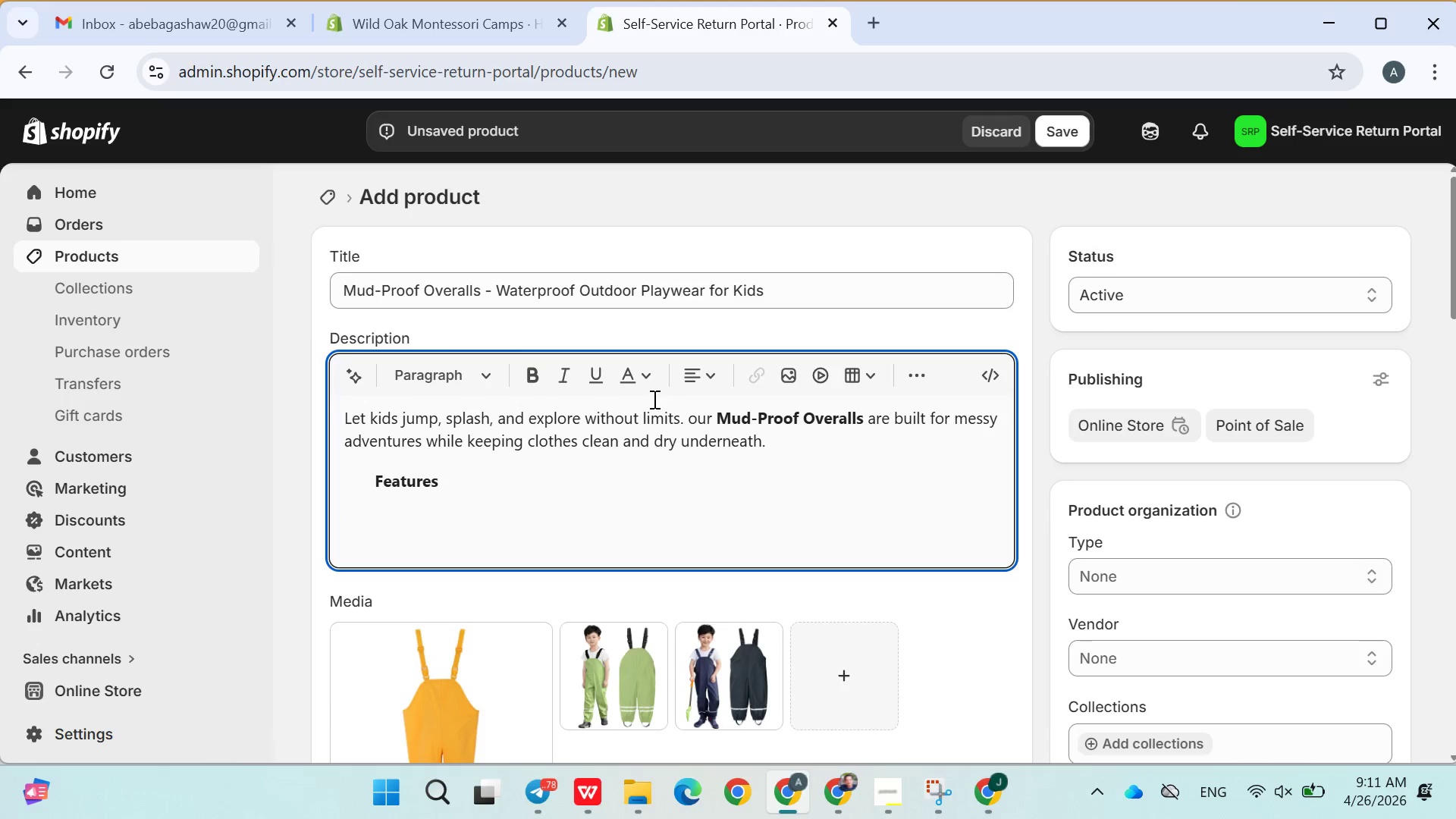 
type(Watr)
key(Backspace)
type(er )
 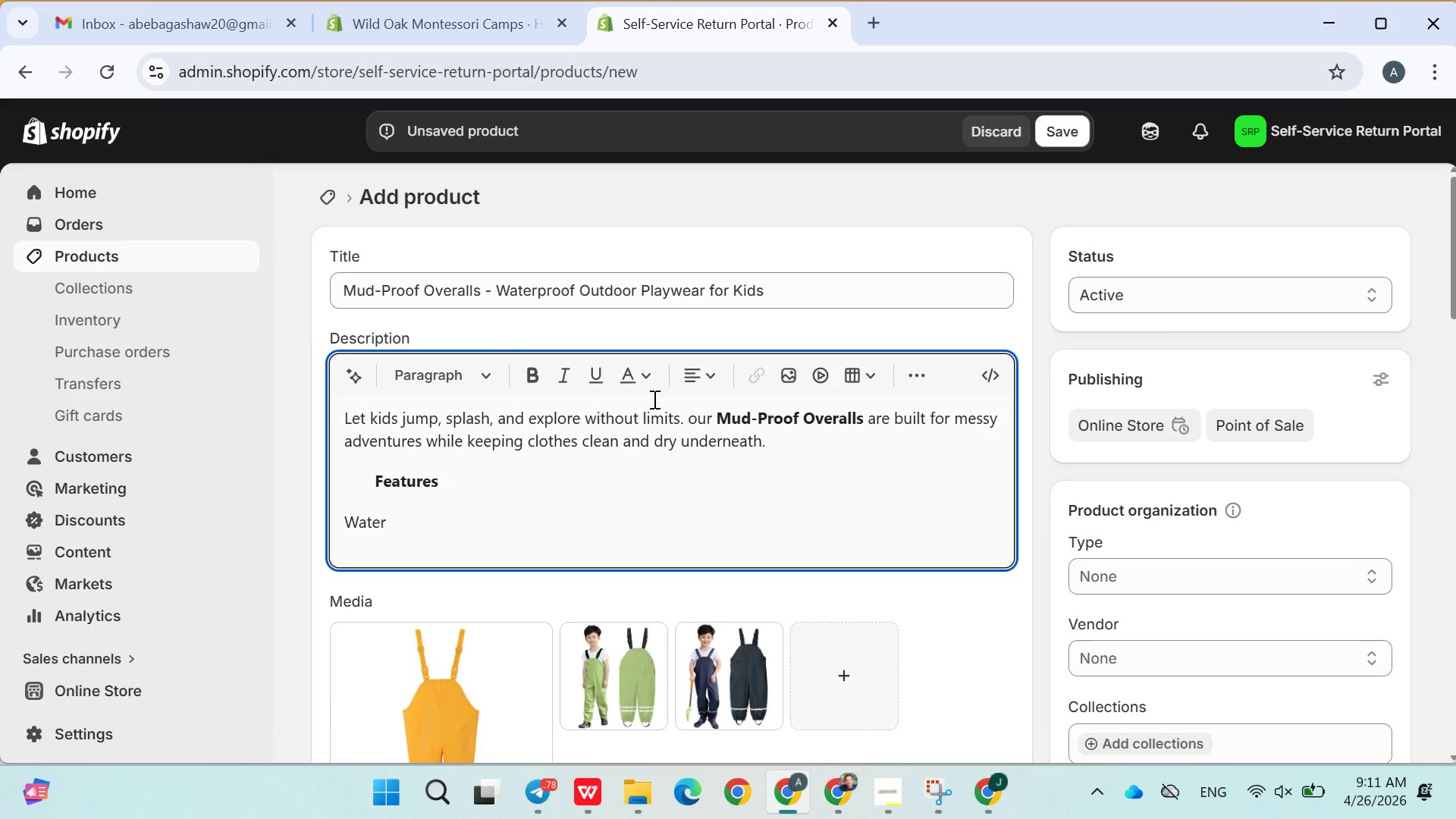 
key(Backspace)
type(proof knees- extra )
 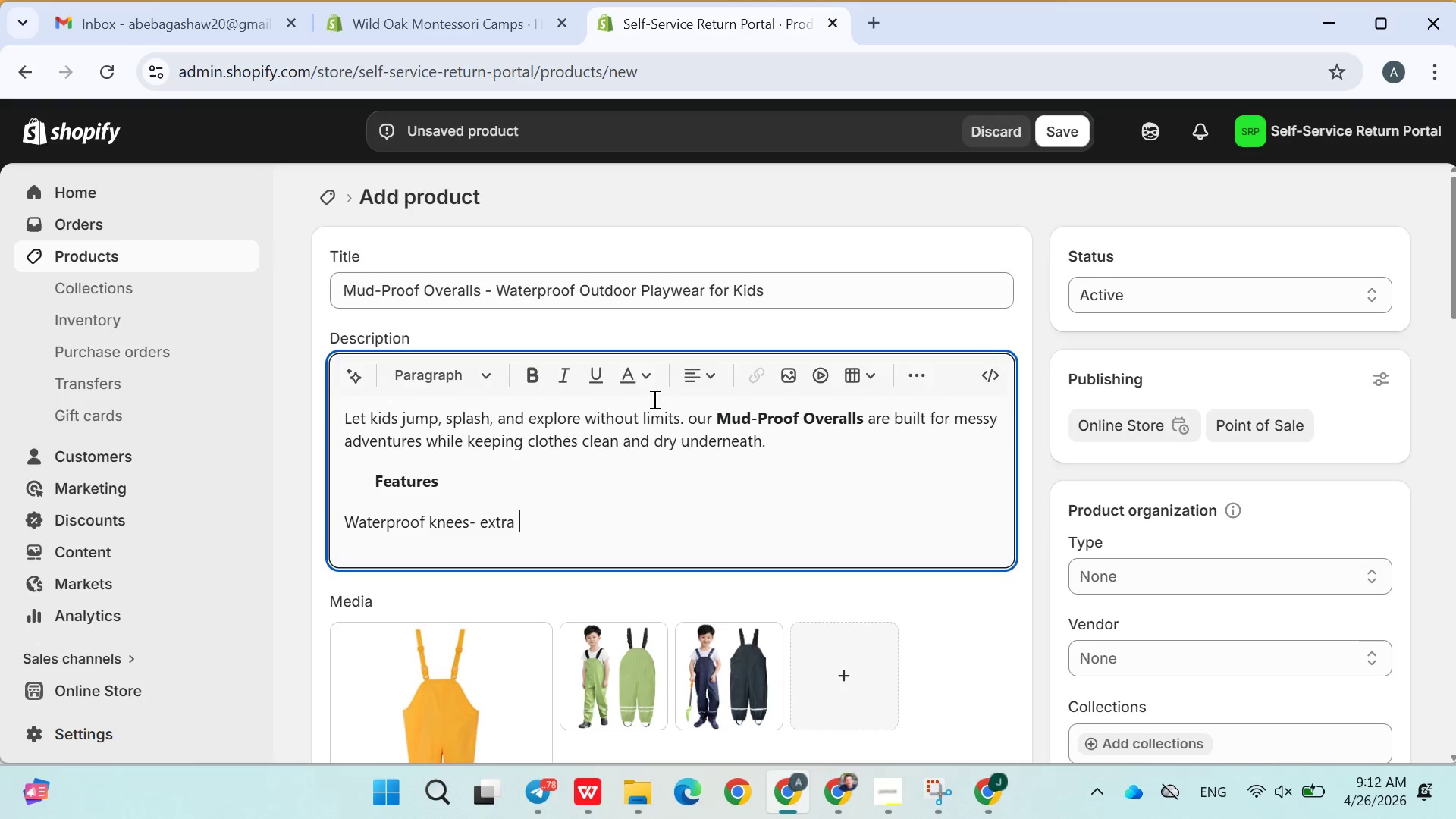 
type(durability for rou)
 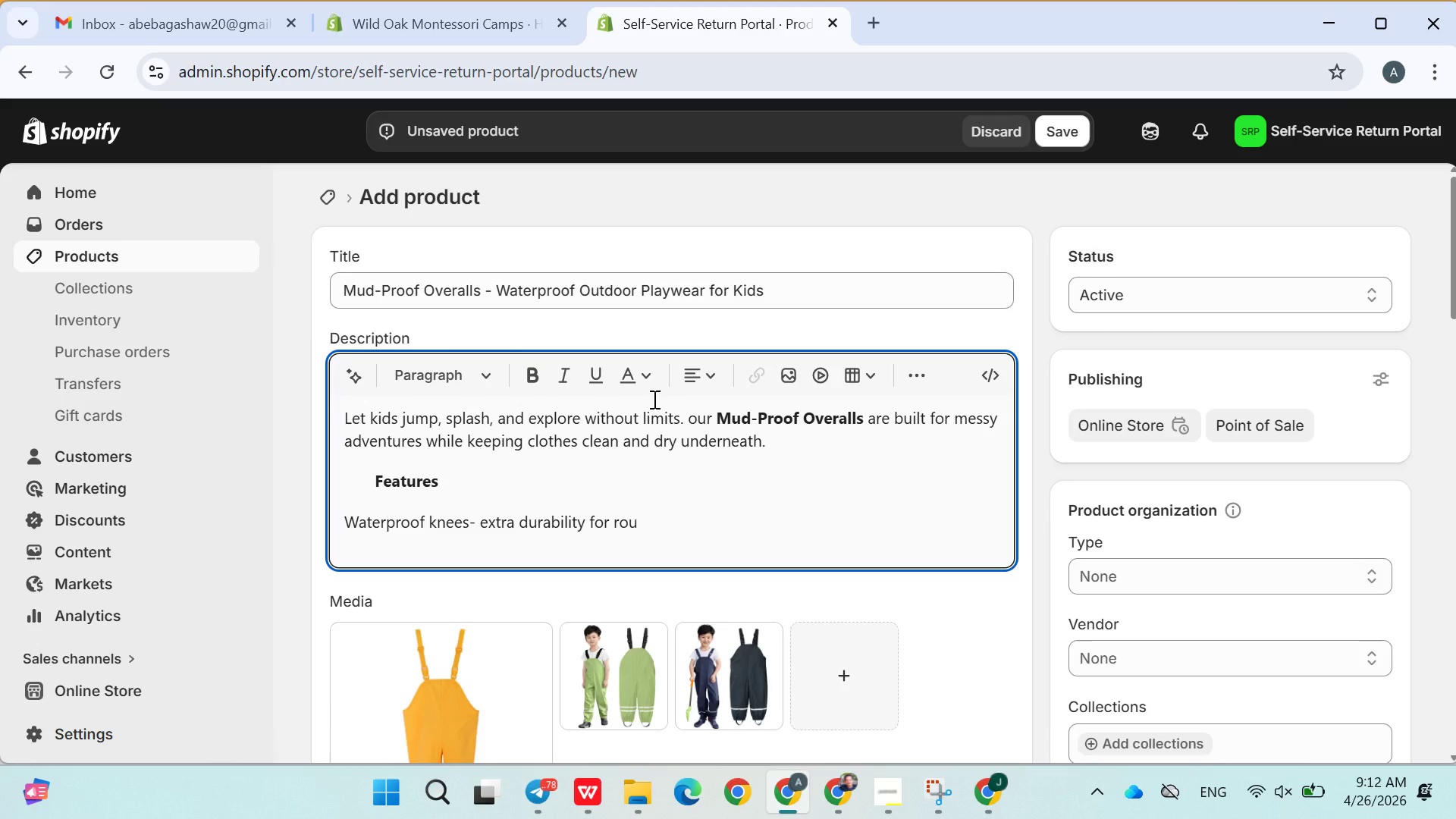 
type(gh play)
 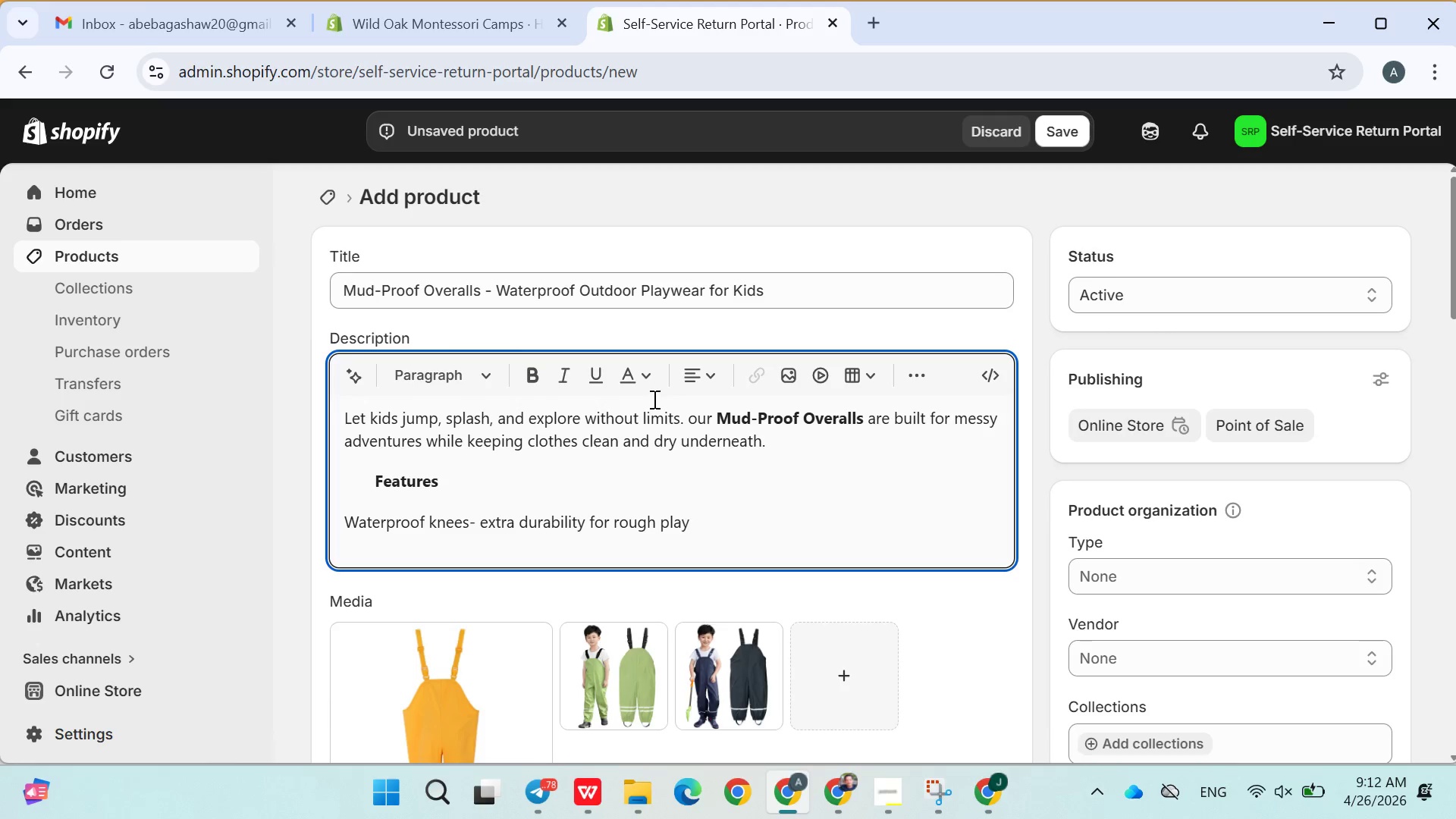 
key(Enter)
 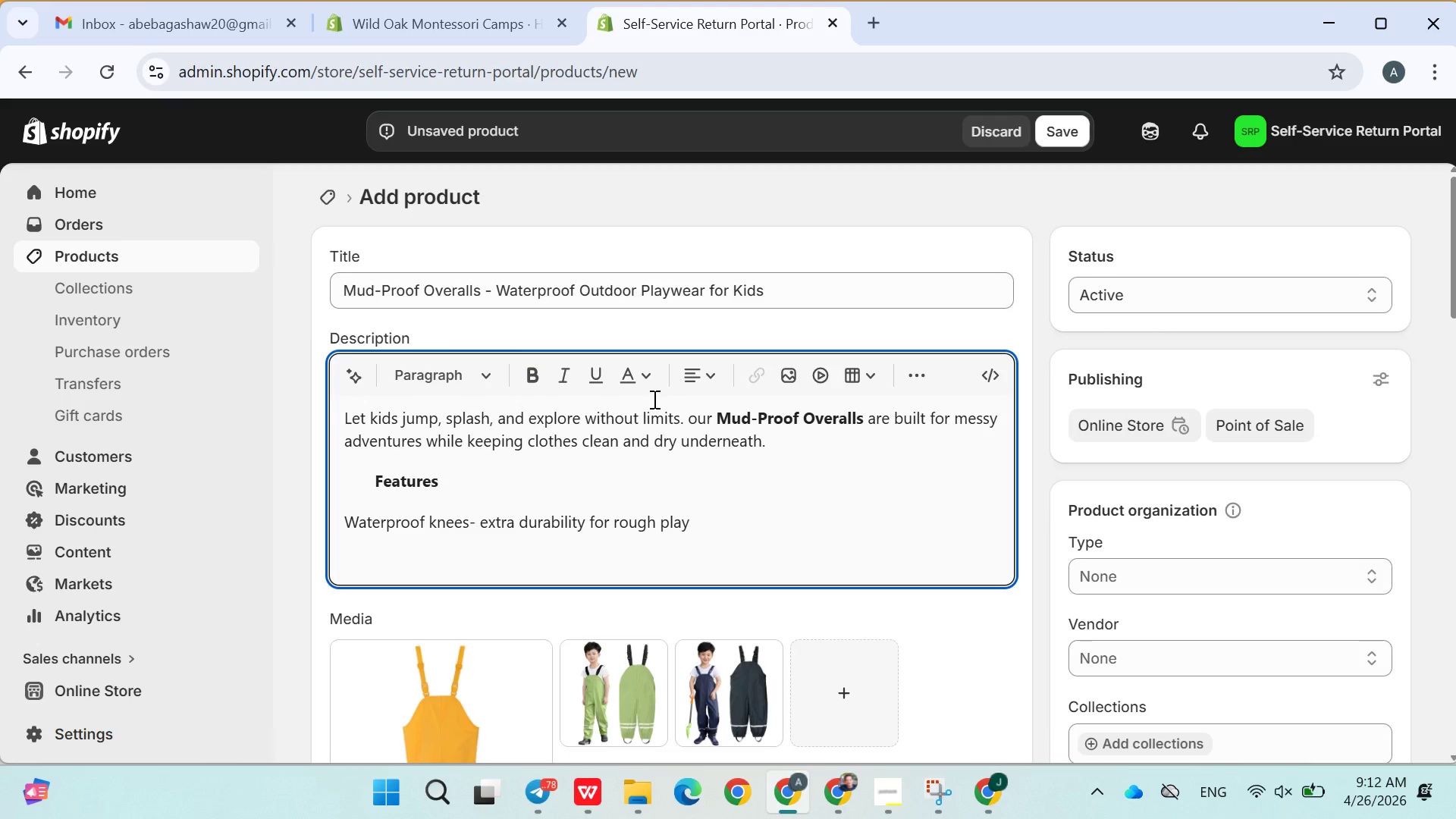 
type(adj)
 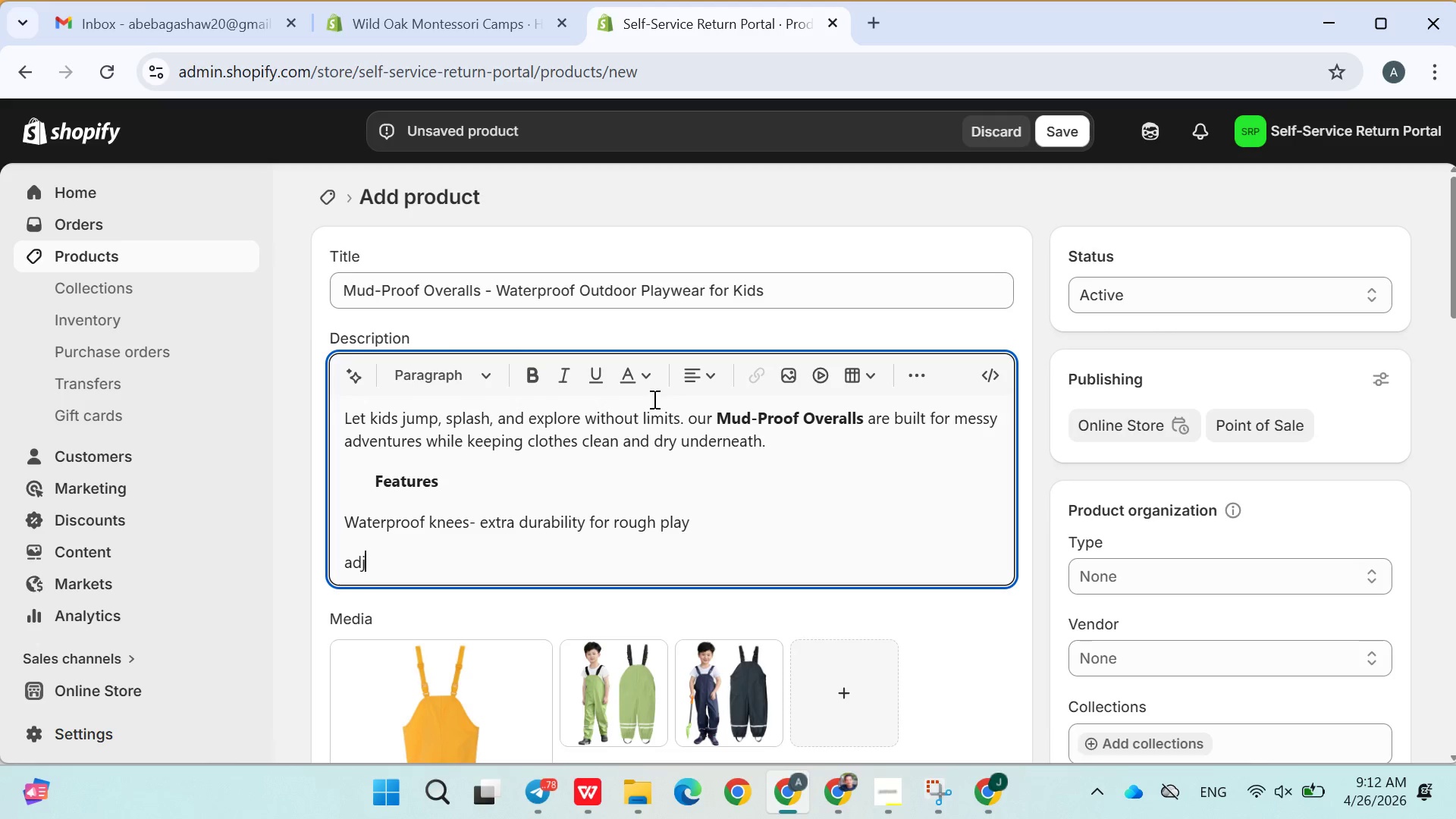 
type(ystable)
 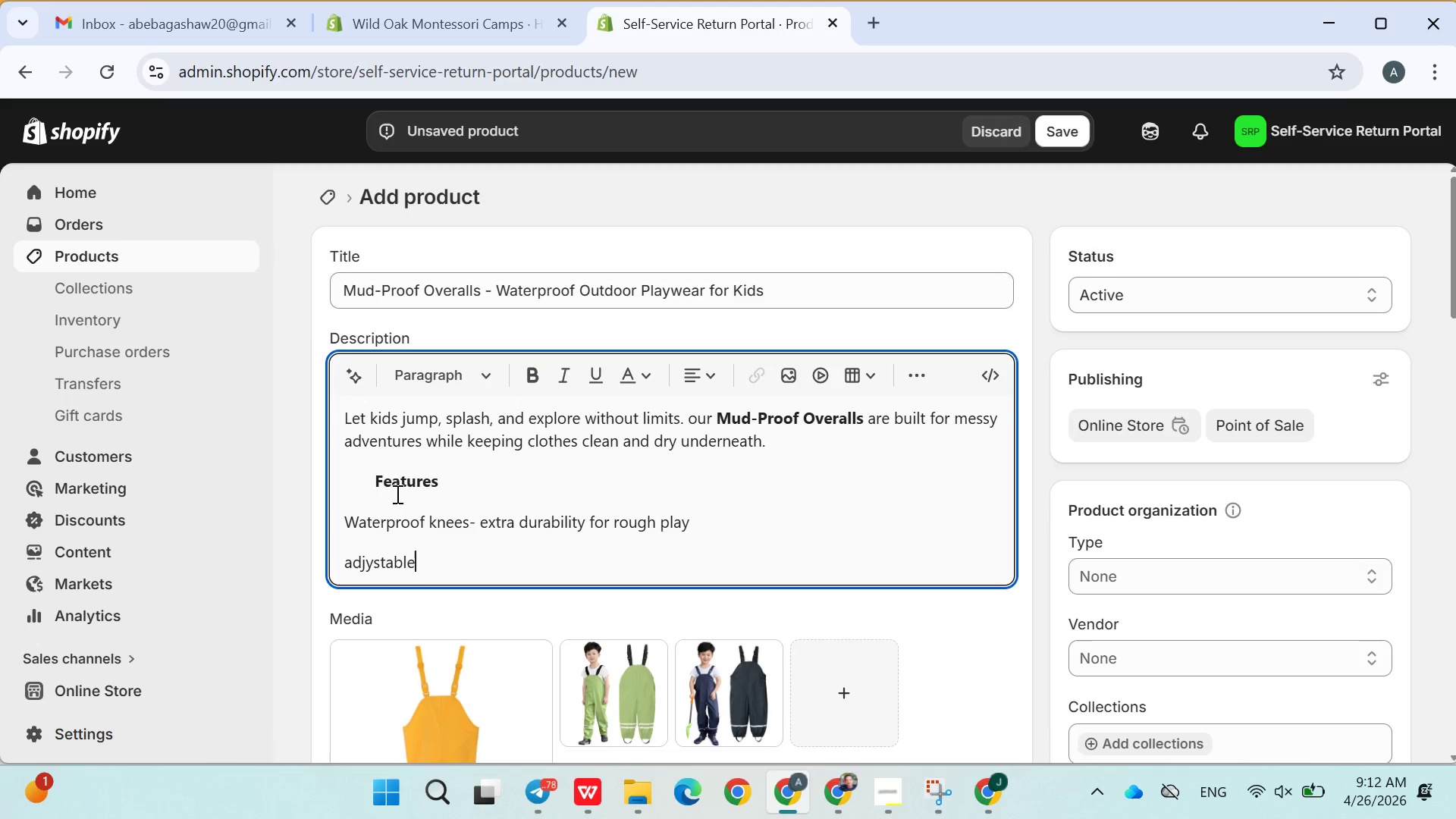 
left_click([348, 523])
 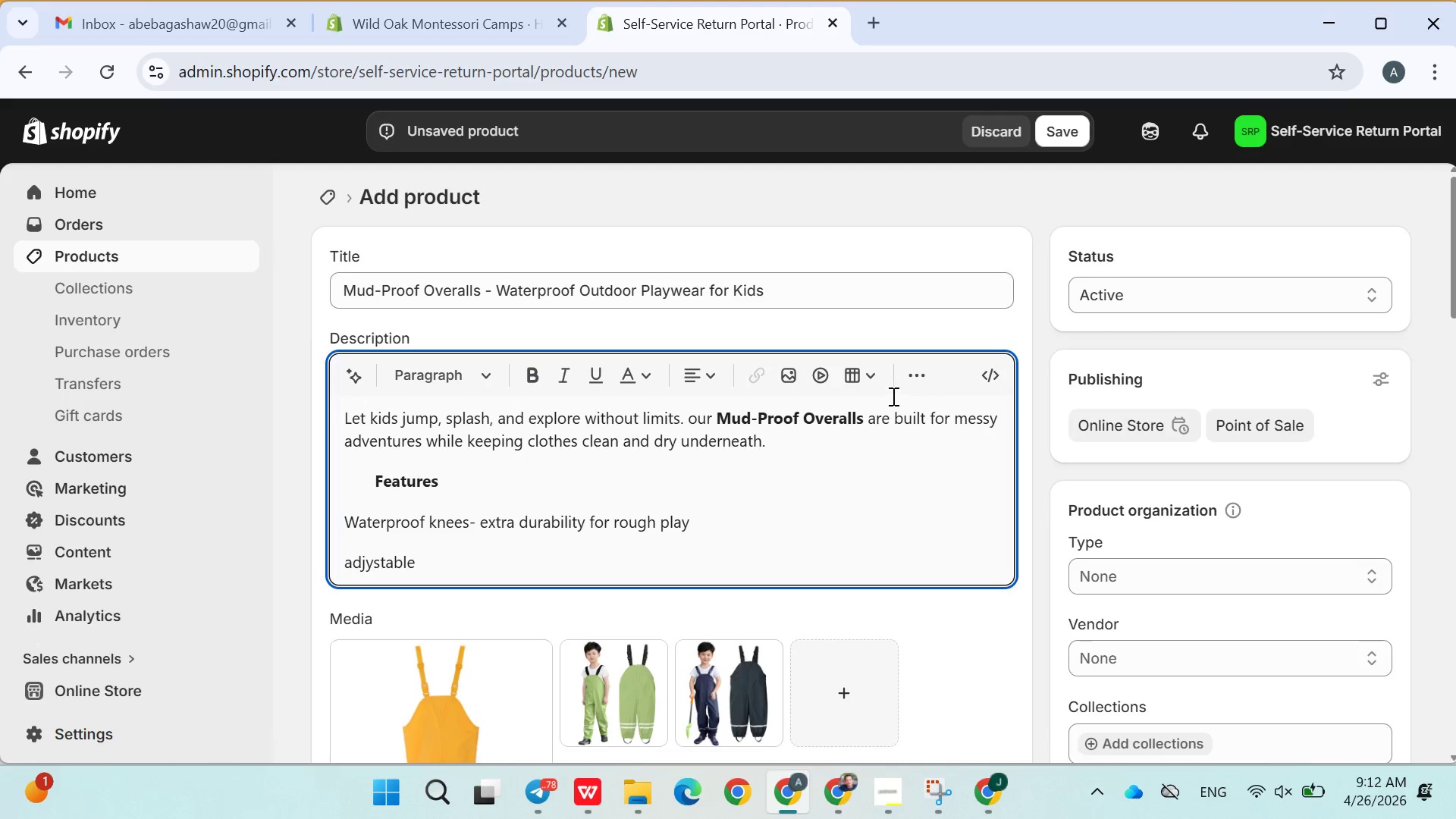 
left_click([936, 377])
 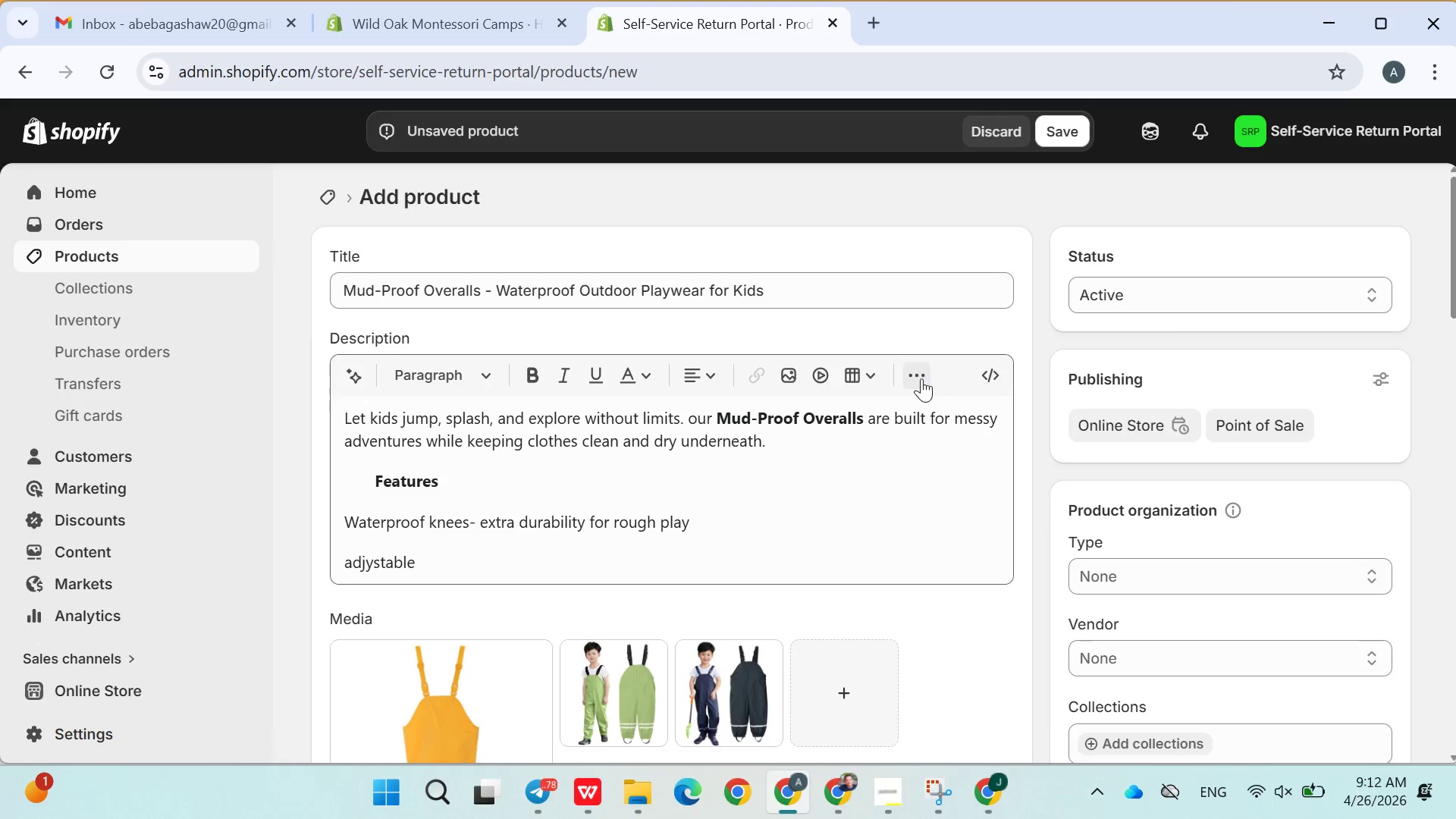 
left_click([921, 378])
 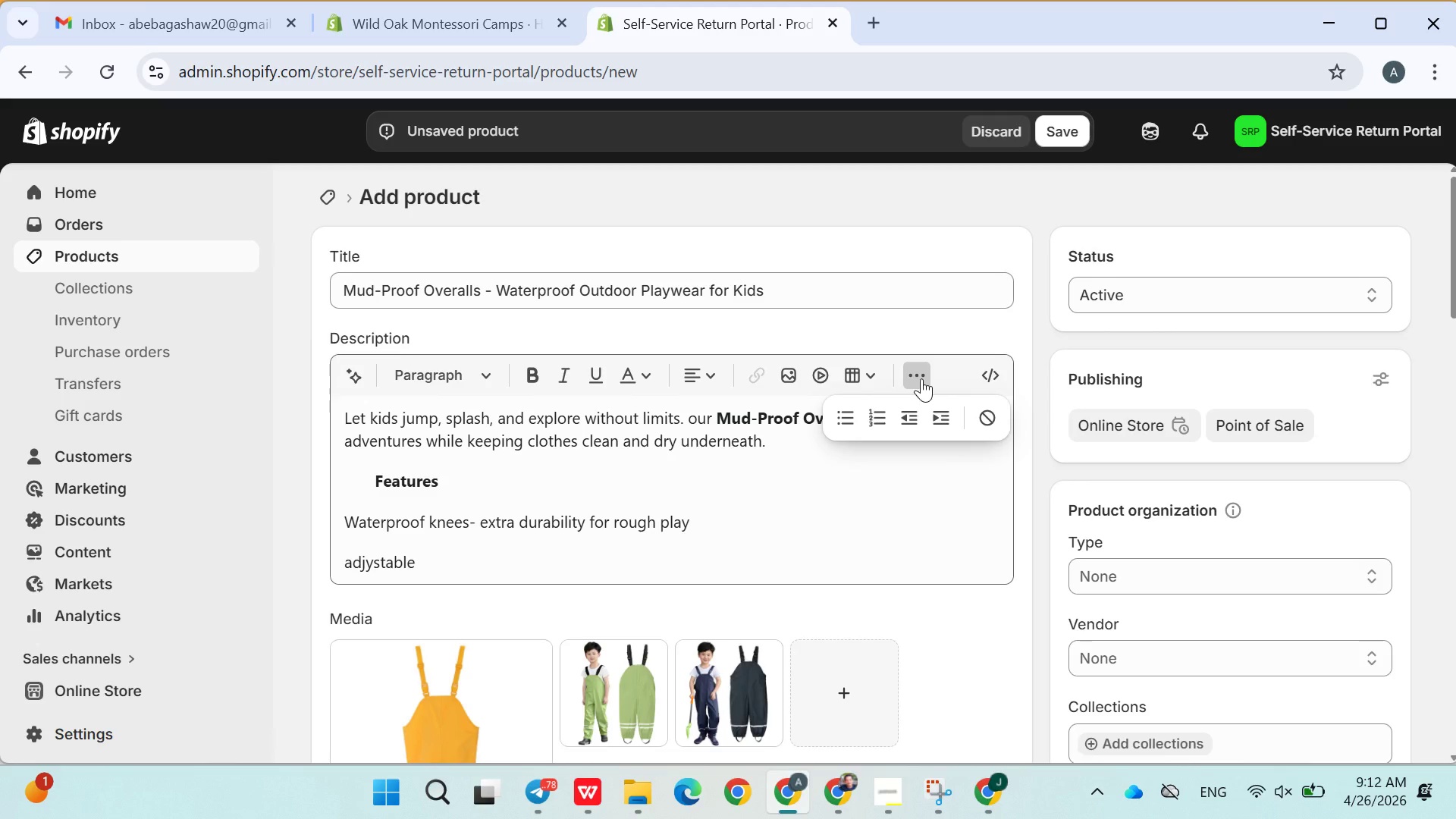 
wait(5.91)
 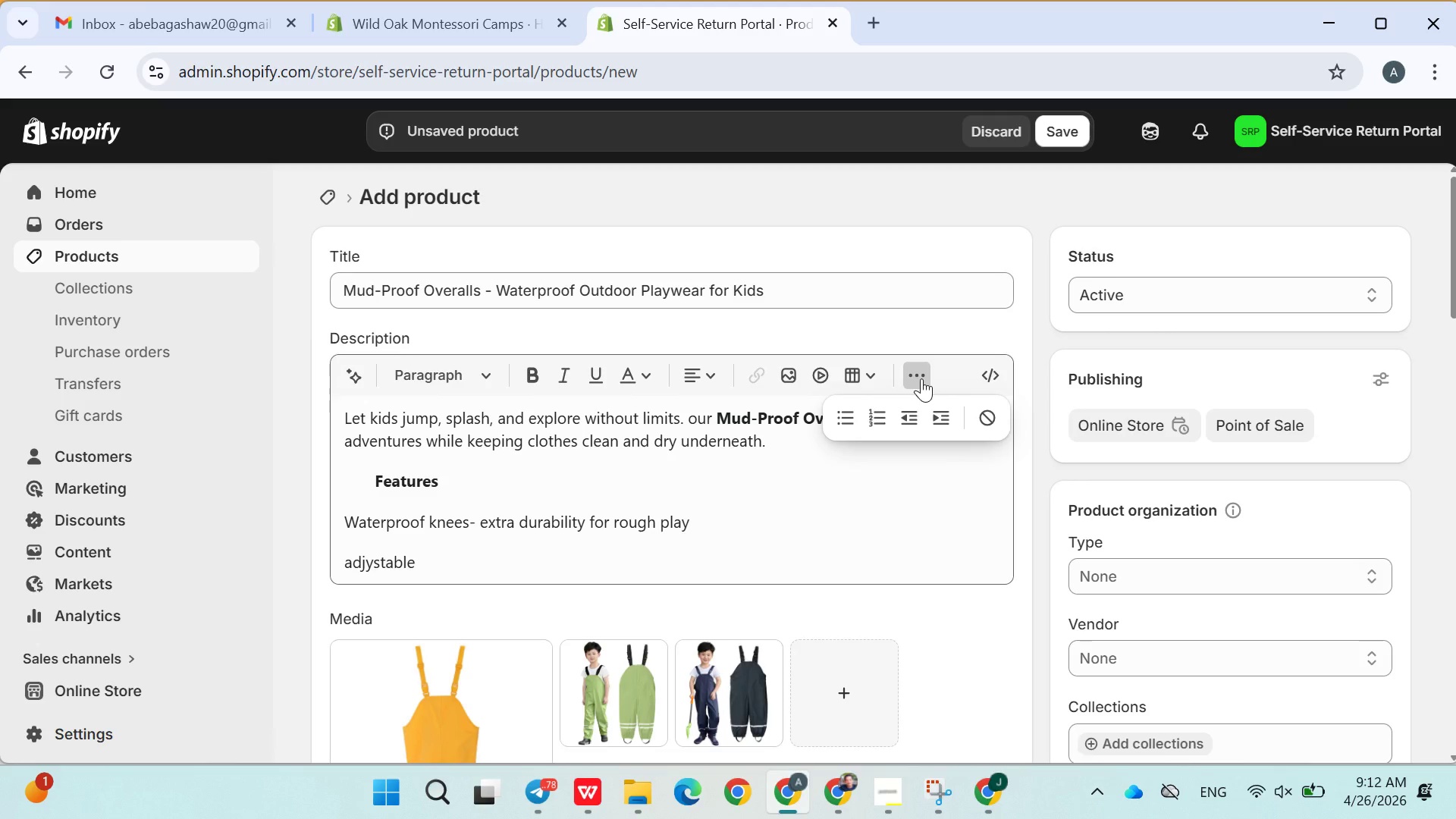 
left_click([852, 418])
 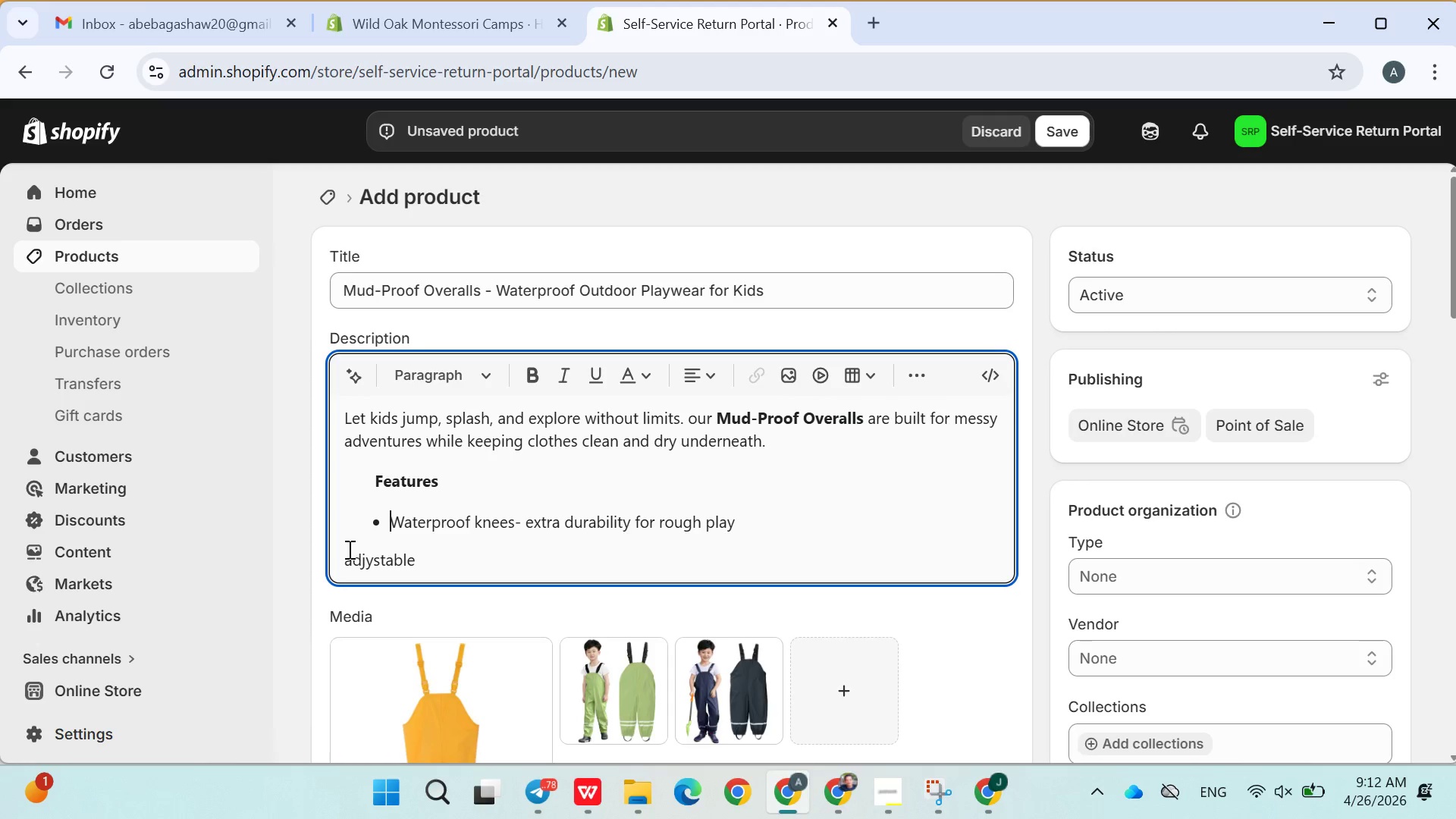 
left_click([347, 557])
 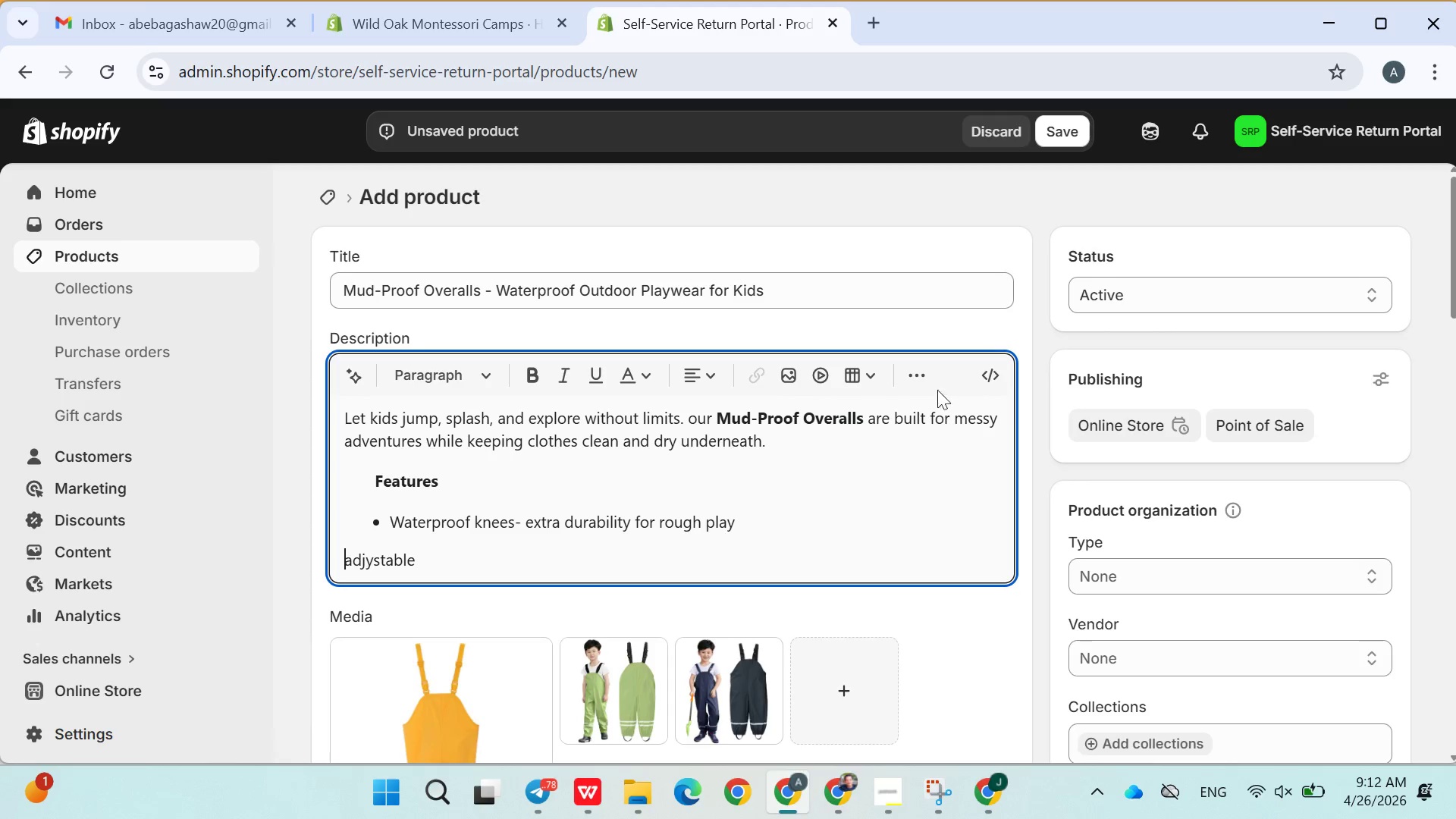 
left_click([902, 377])
 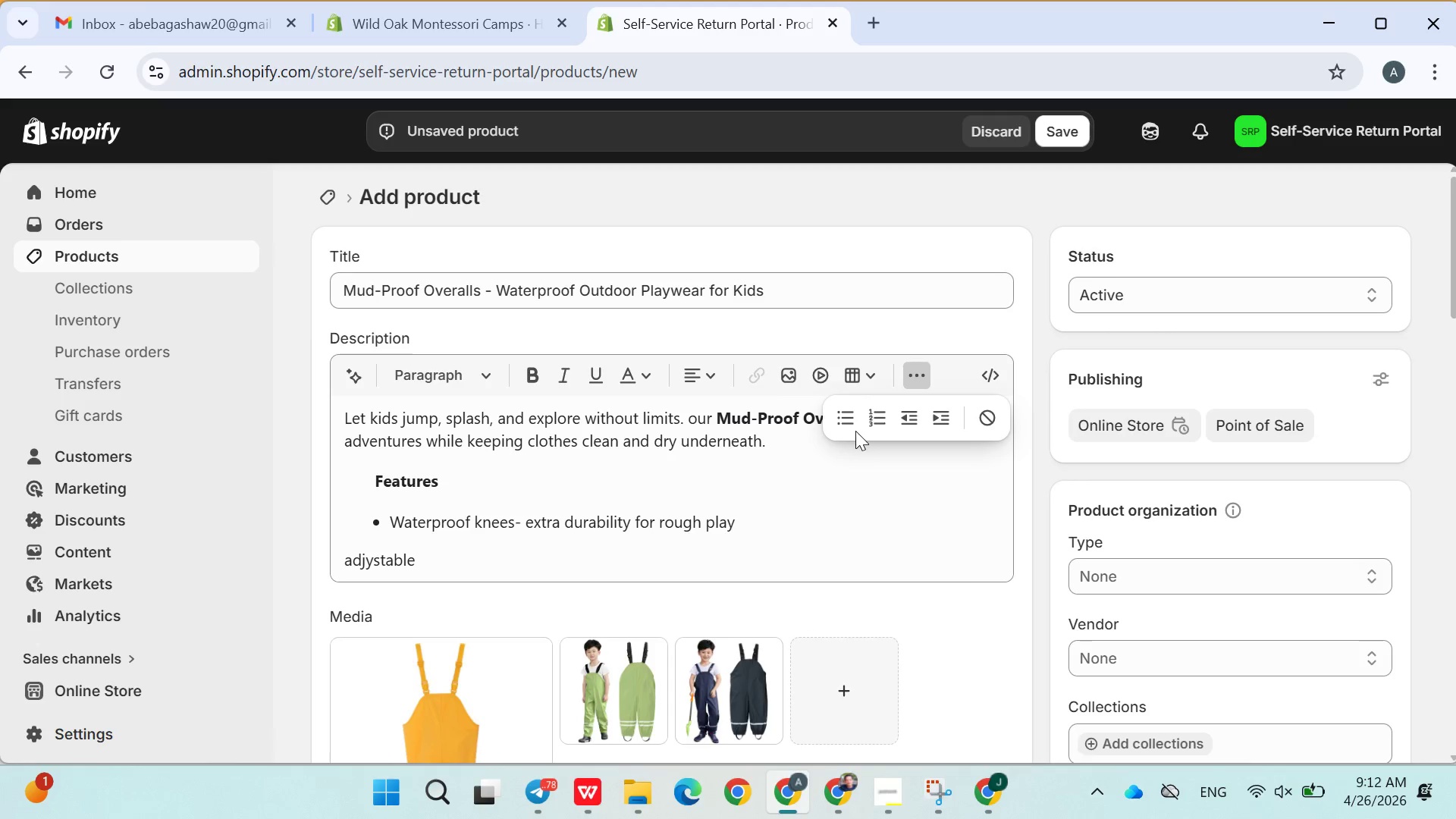 
left_click([850, 428])
 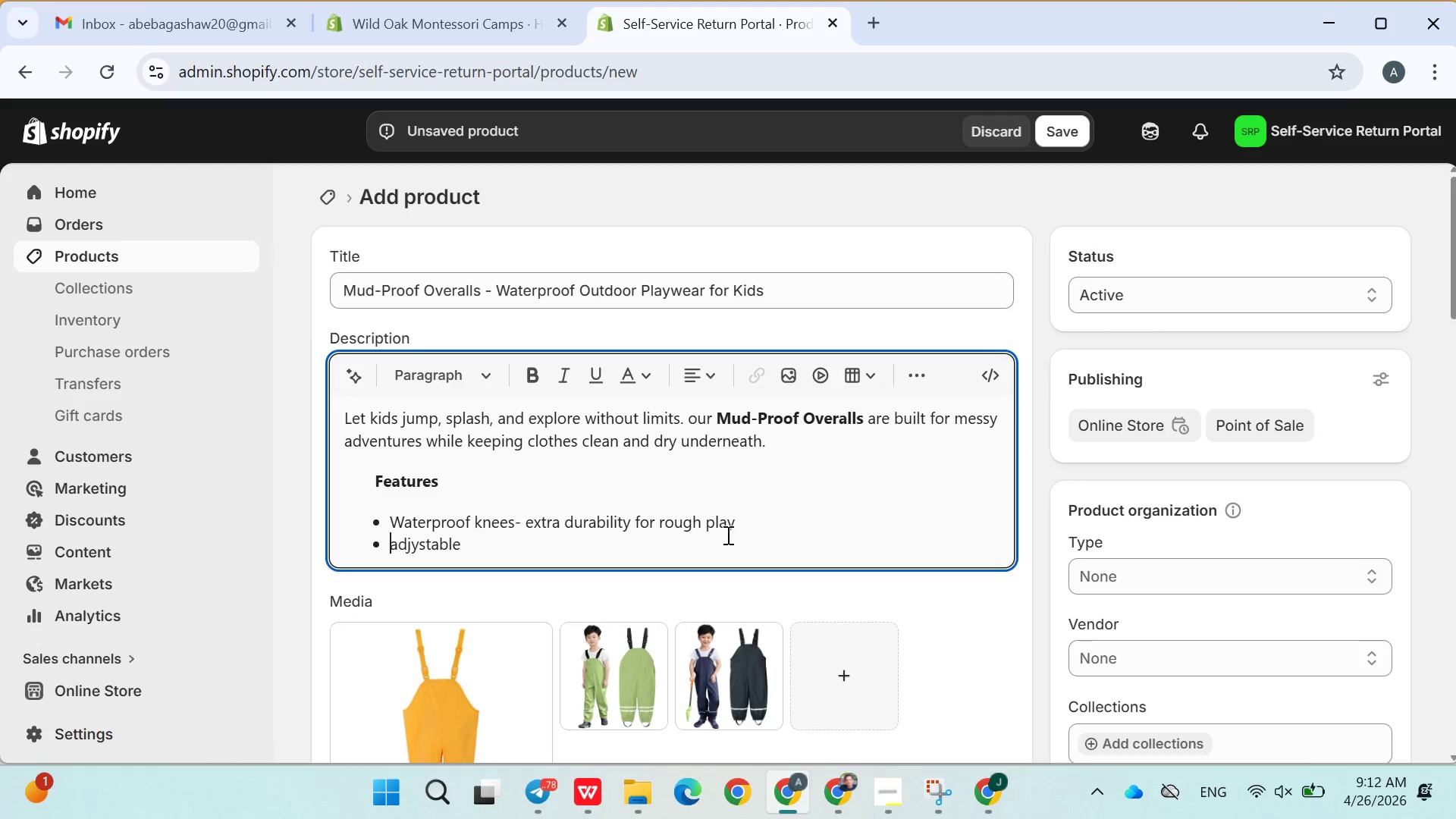 
left_click([694, 539])
 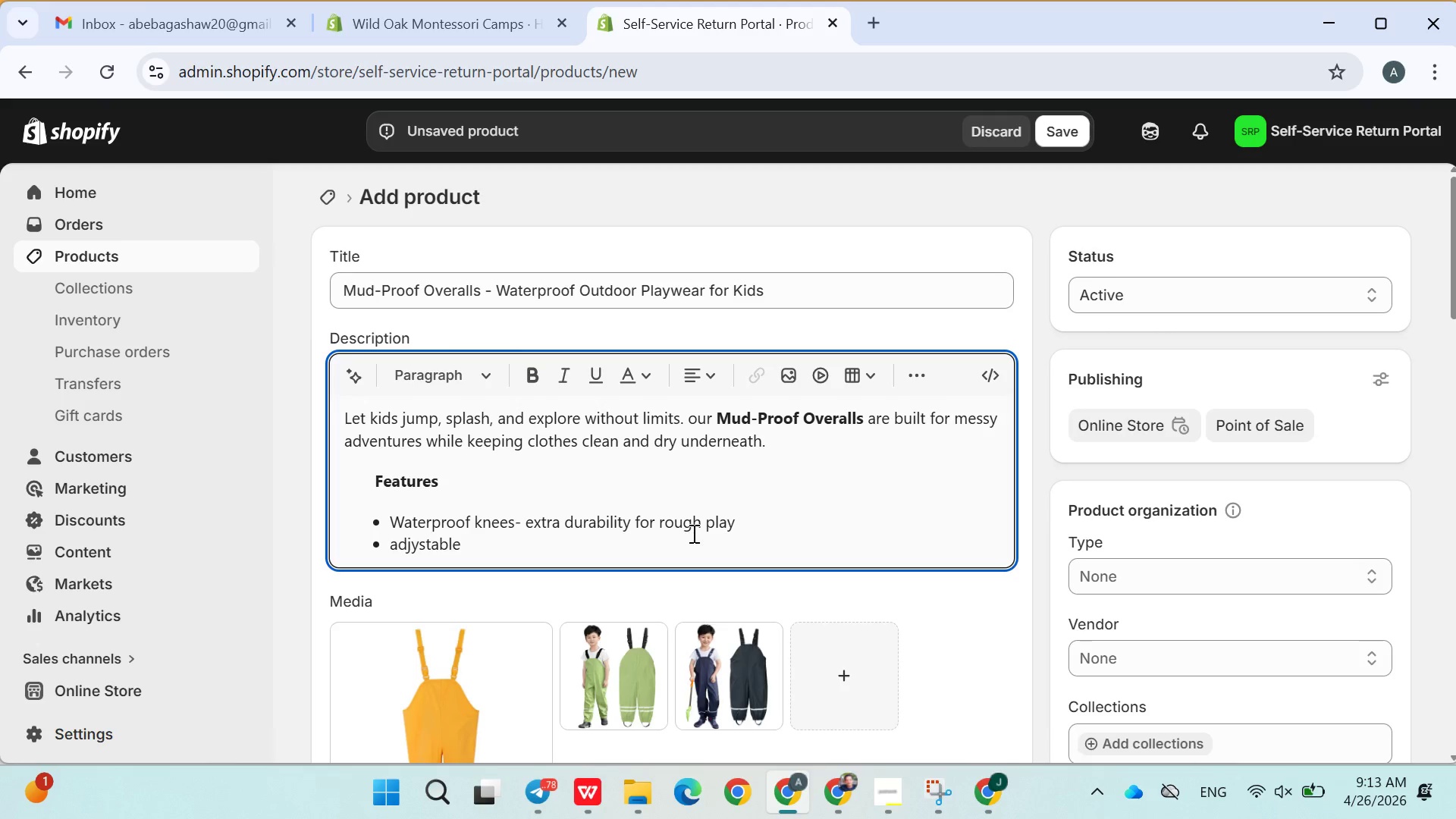 
wait(68.23)
 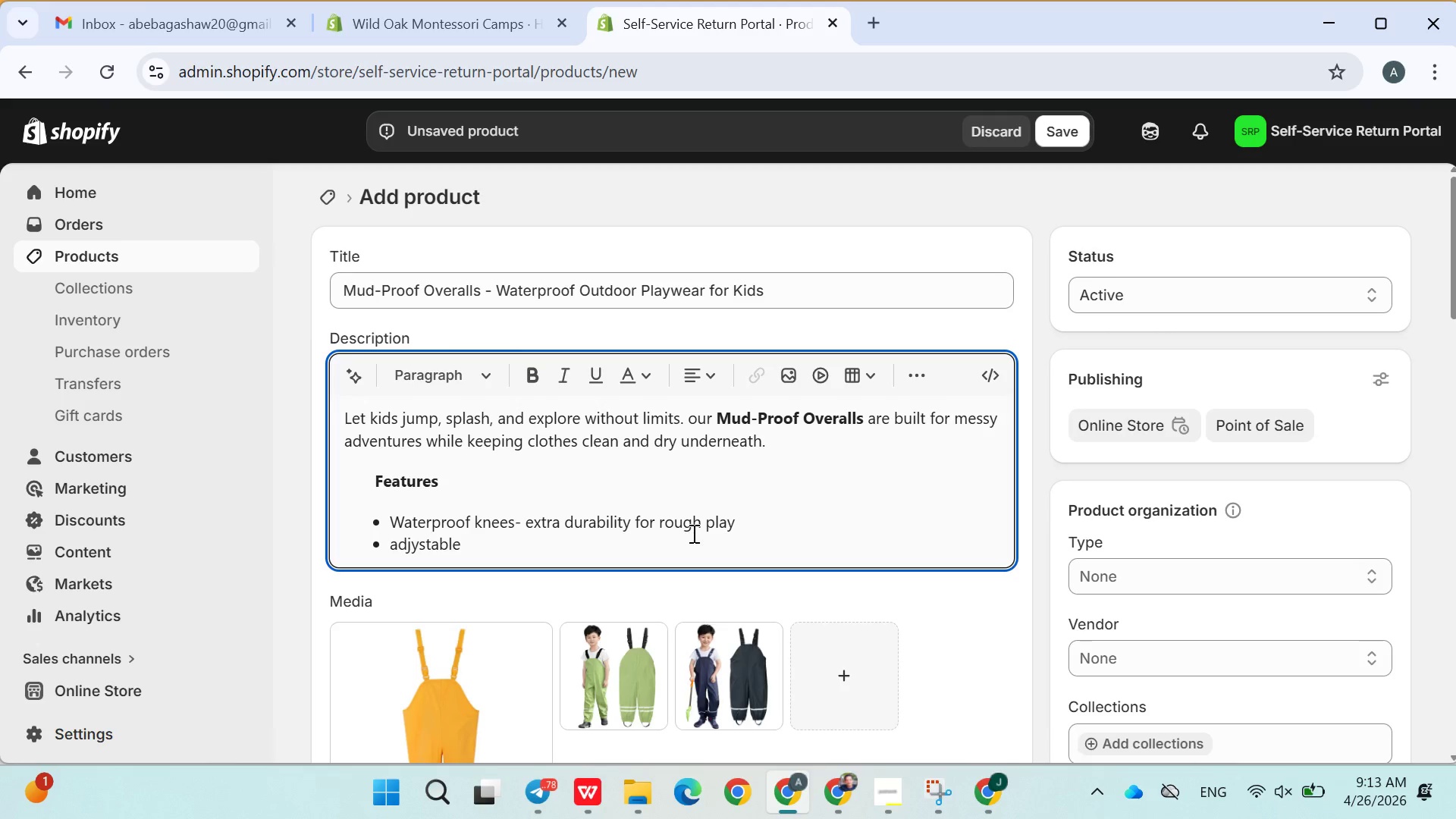 
left_click([423, 547])
 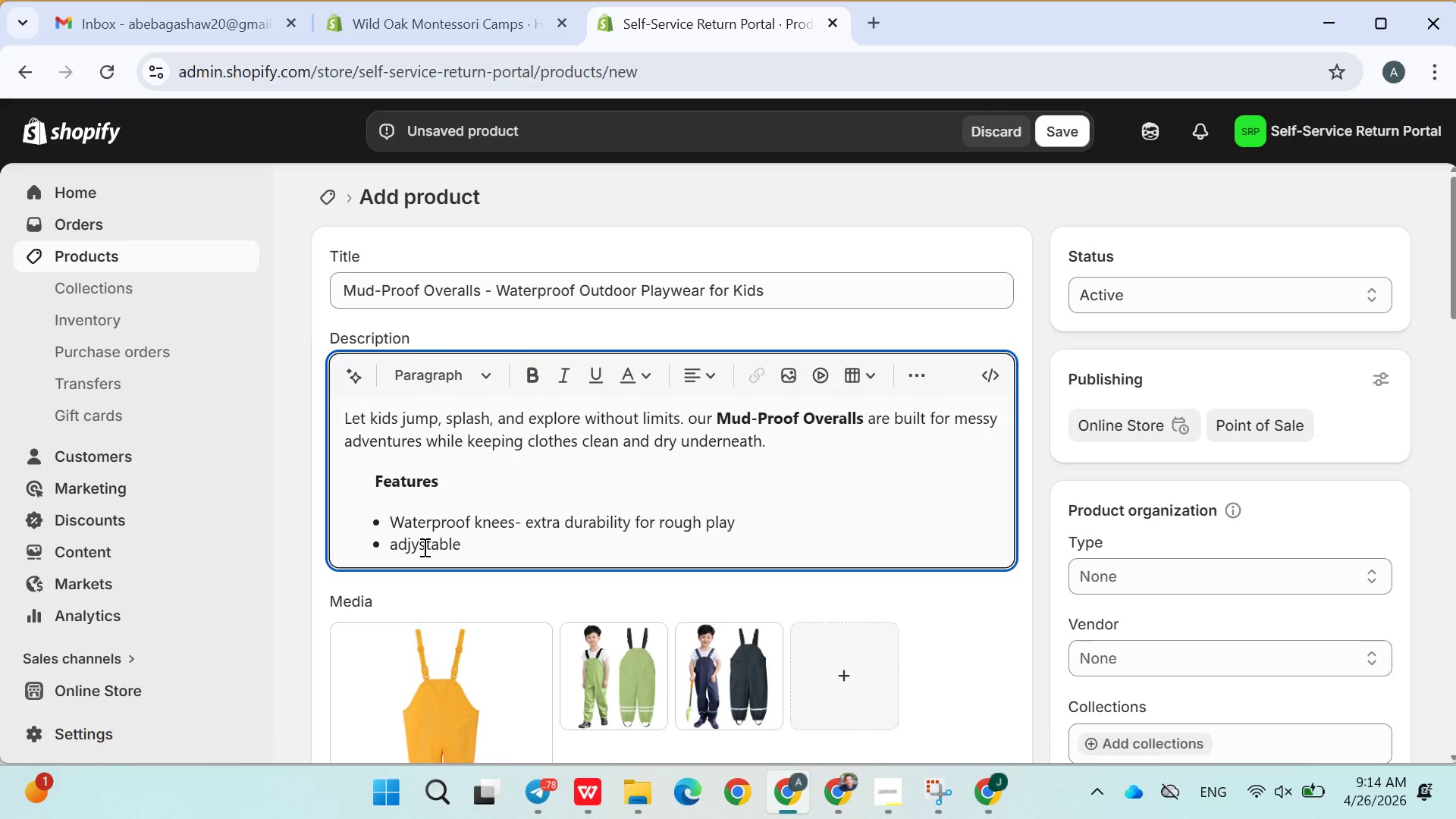 
key(ArrowLeft)
 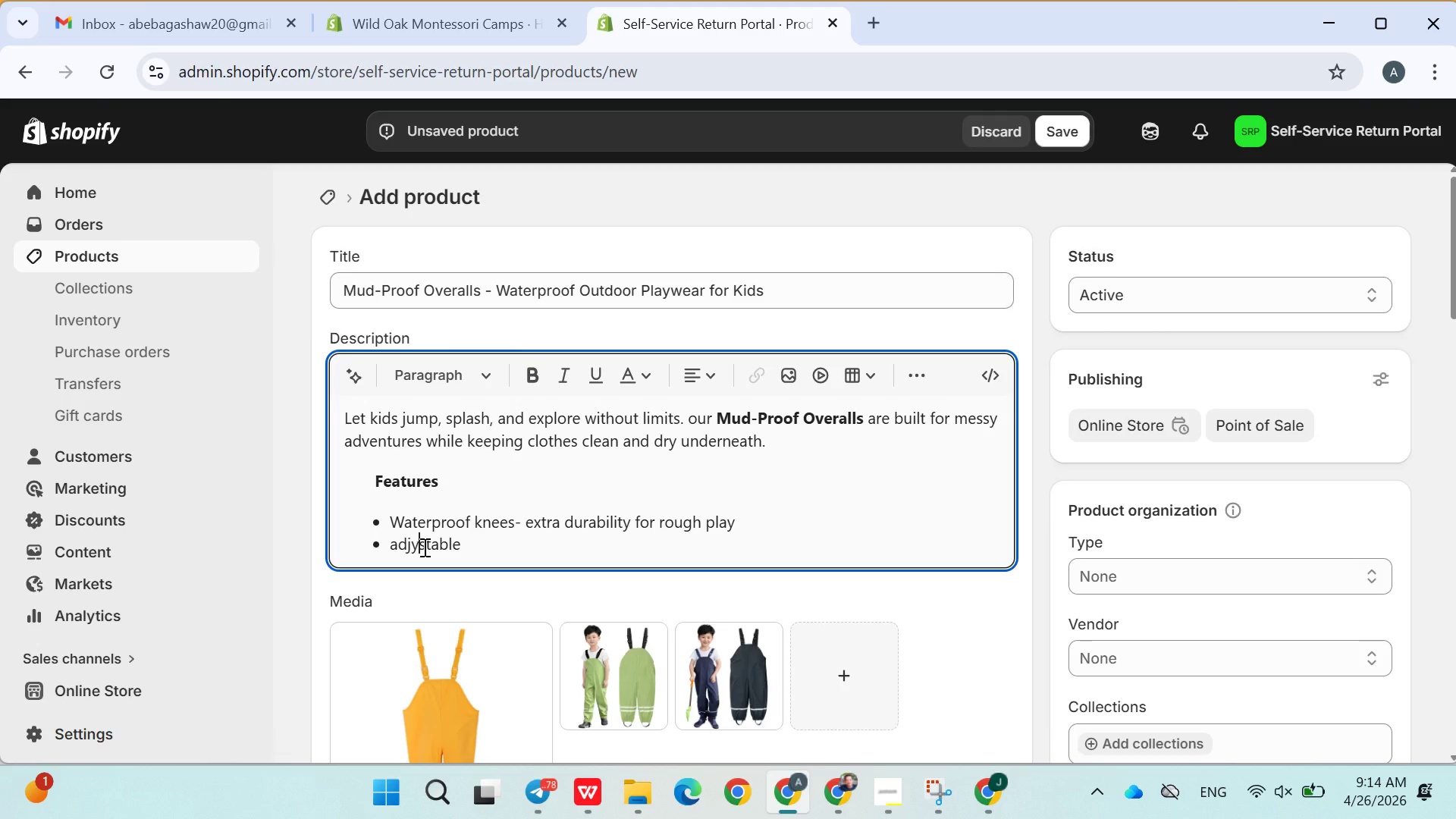 
key(Backspace)
 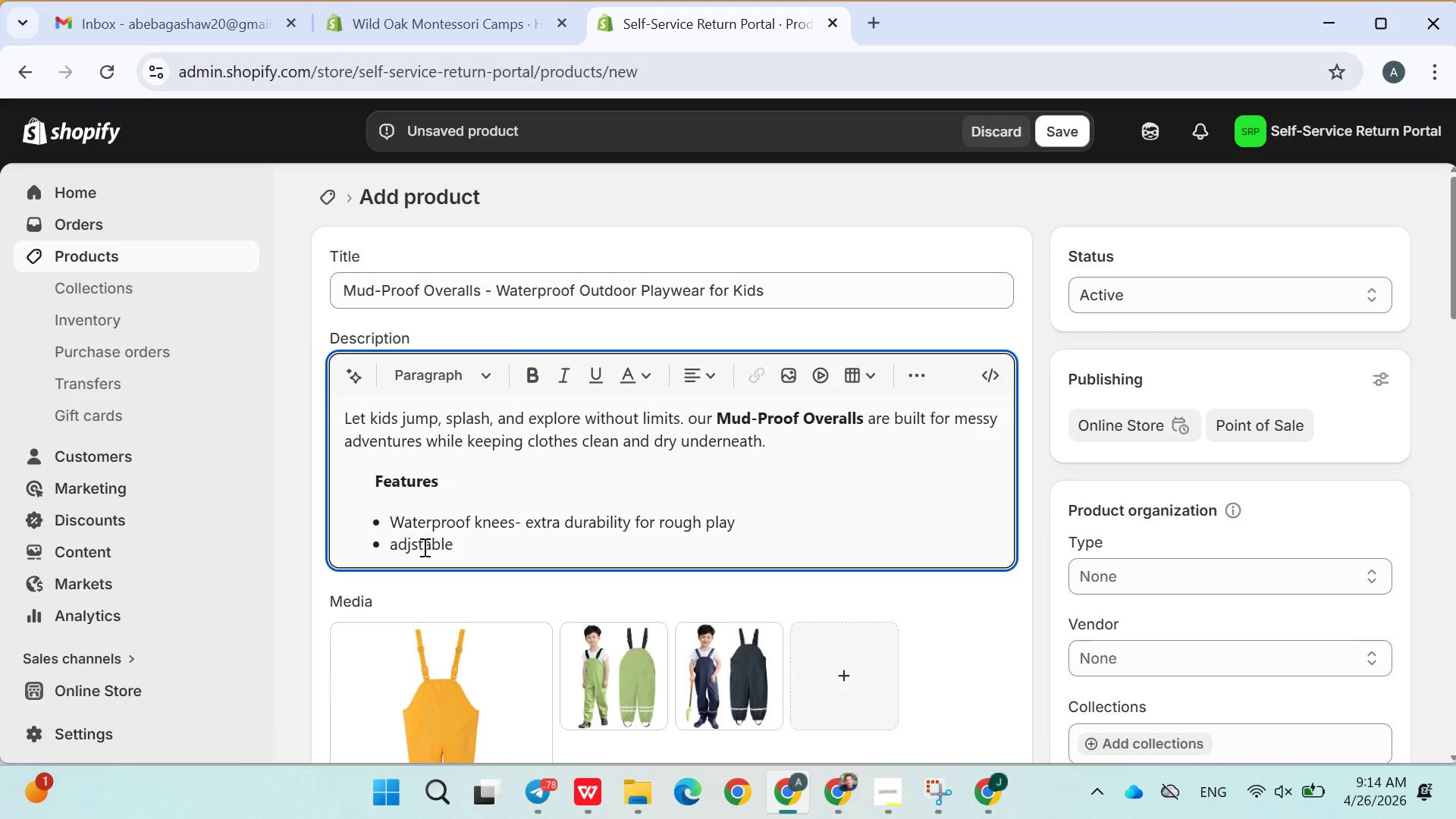 
key(U)
 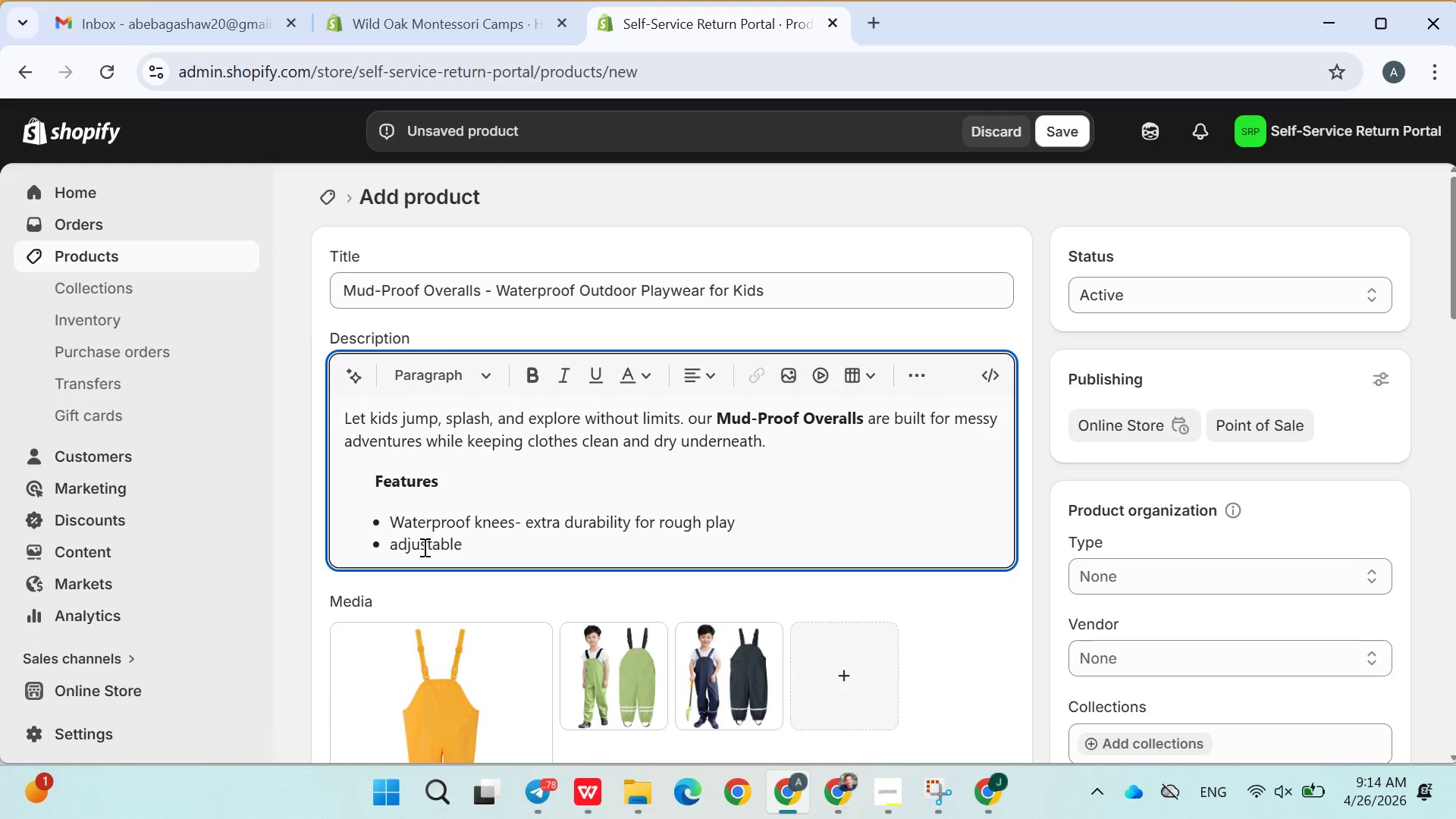 
left_click([517, 549])
 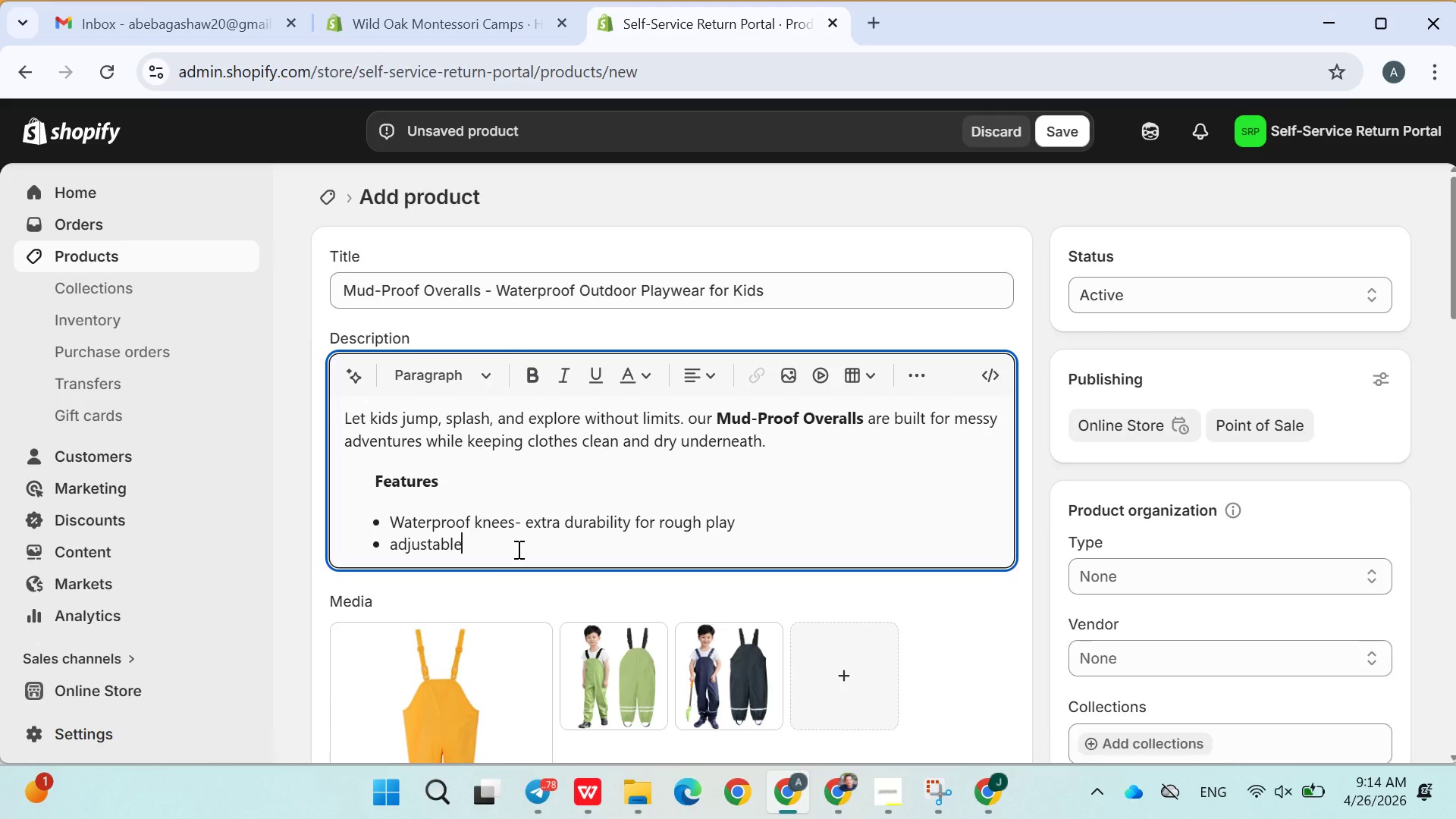 
type( straps-)
 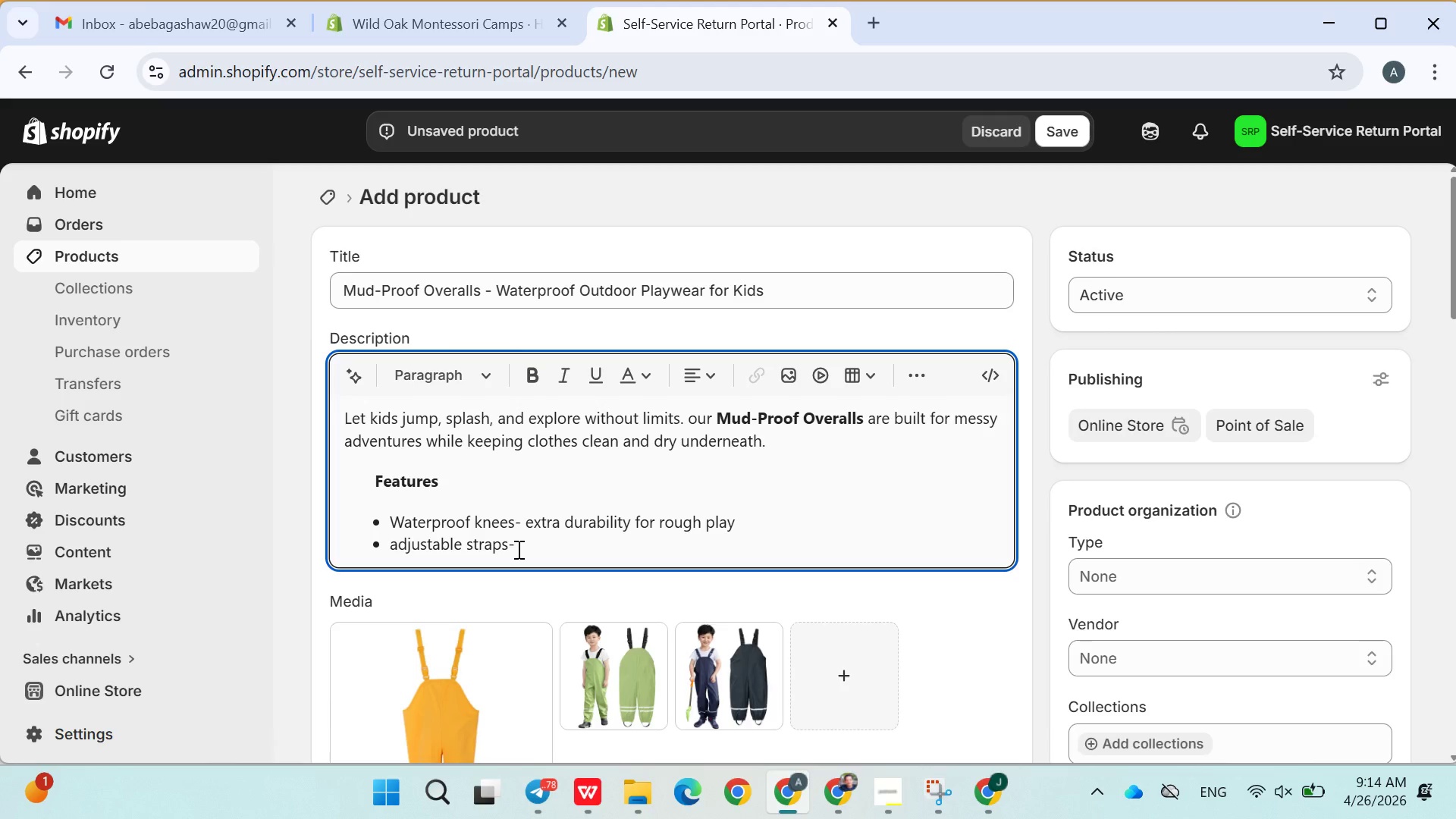 
wait(5.36)
 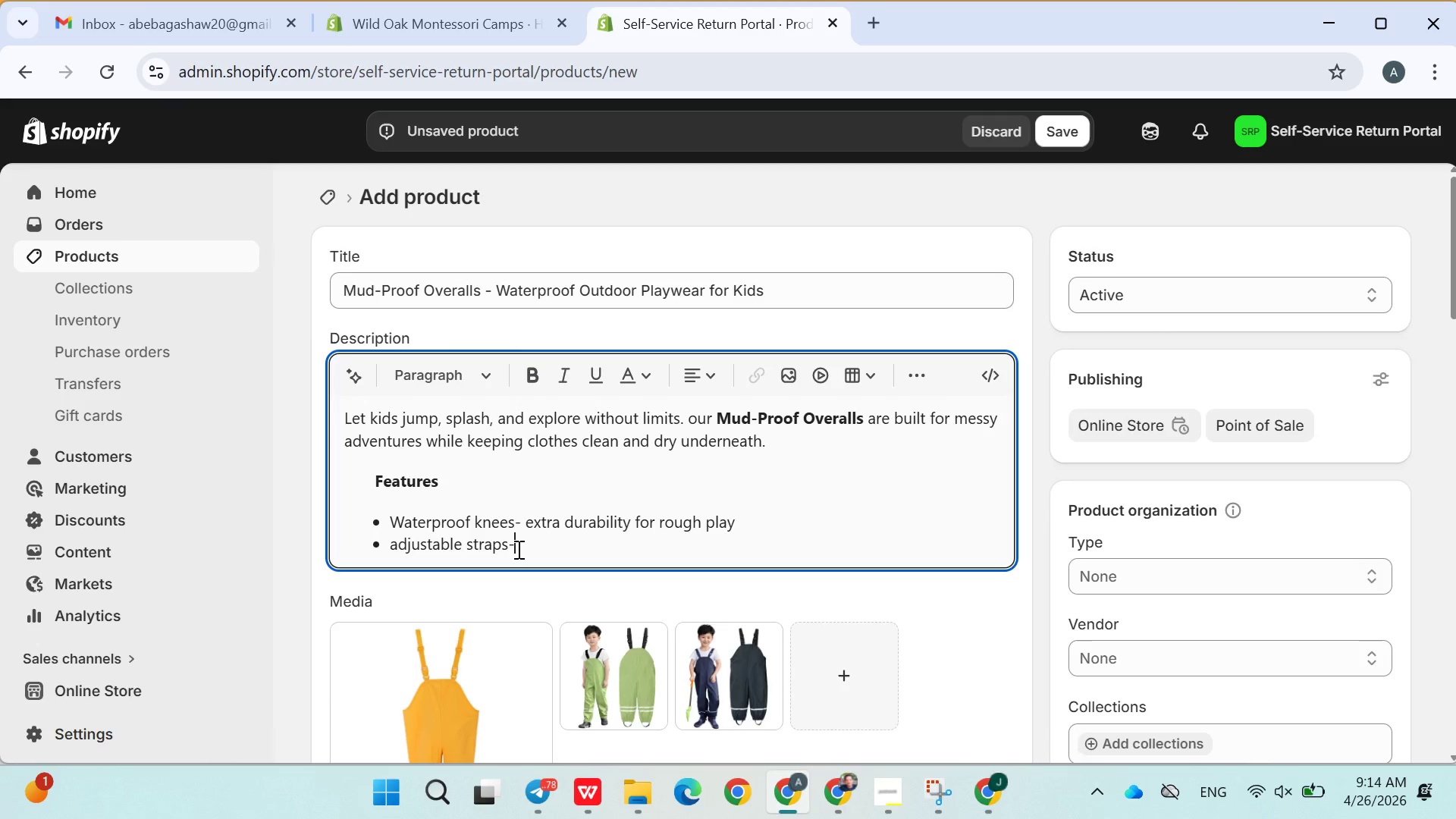 
type( Gr)
 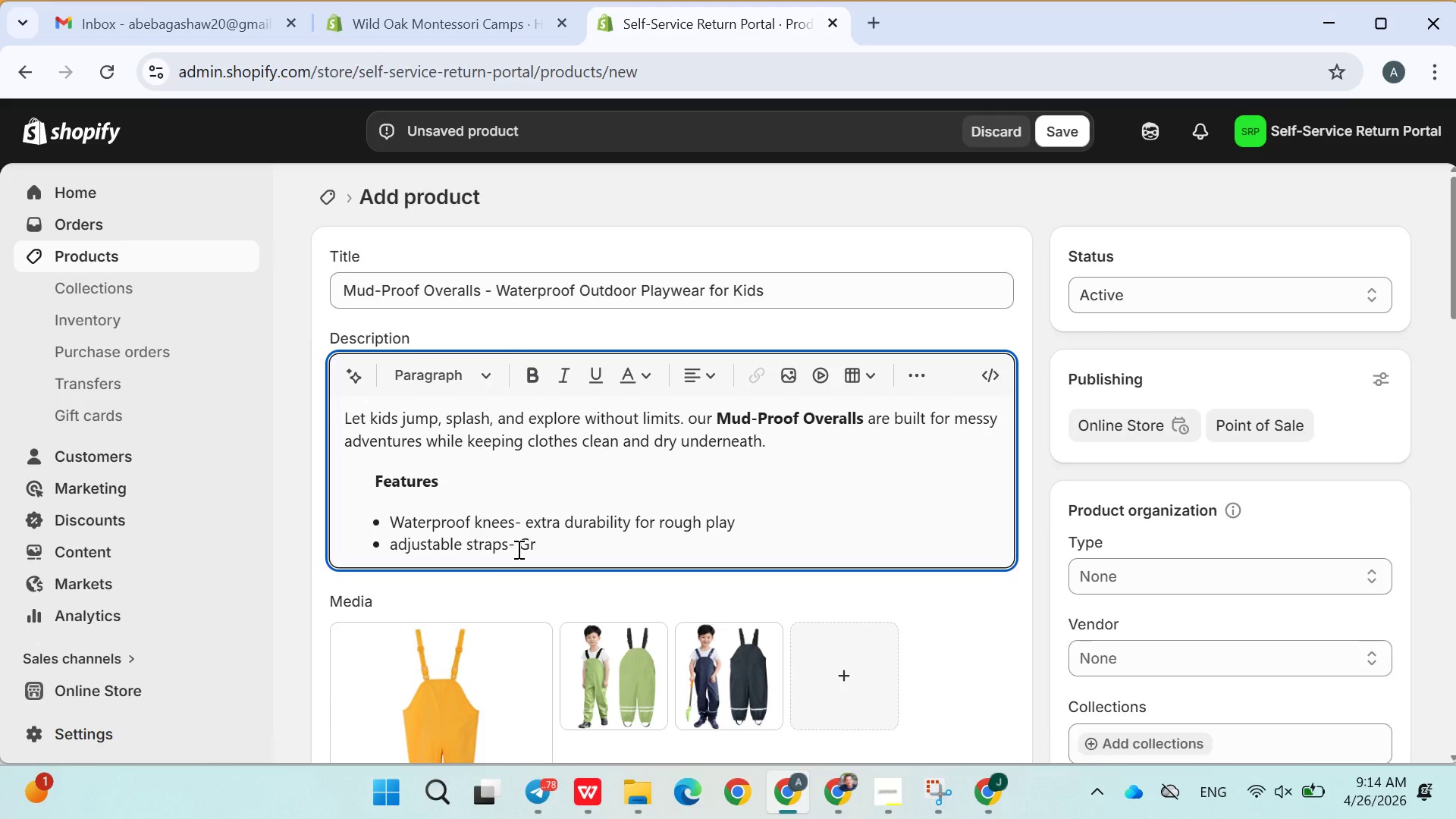 
wait(5.16)
 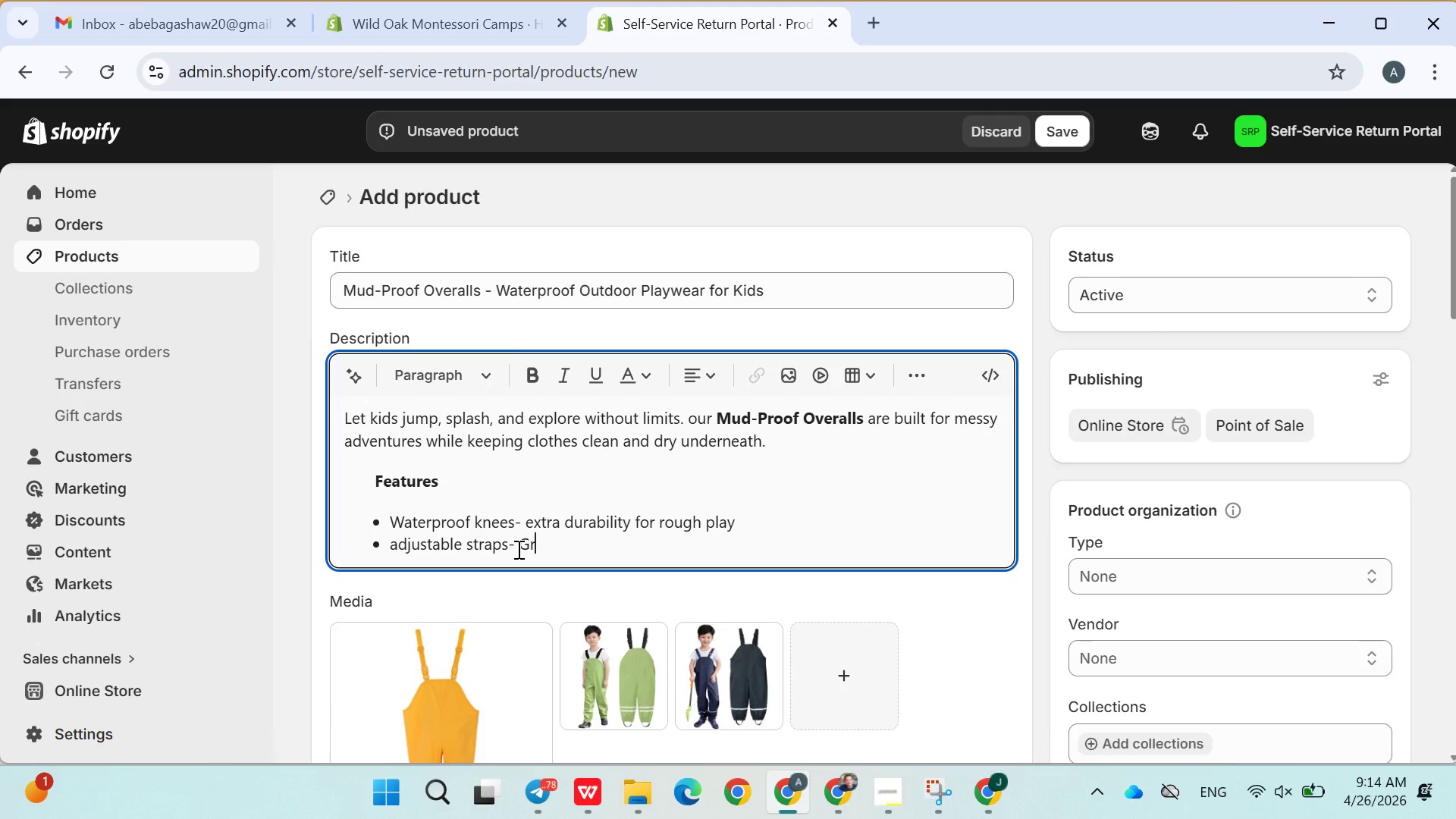 
key(O)
 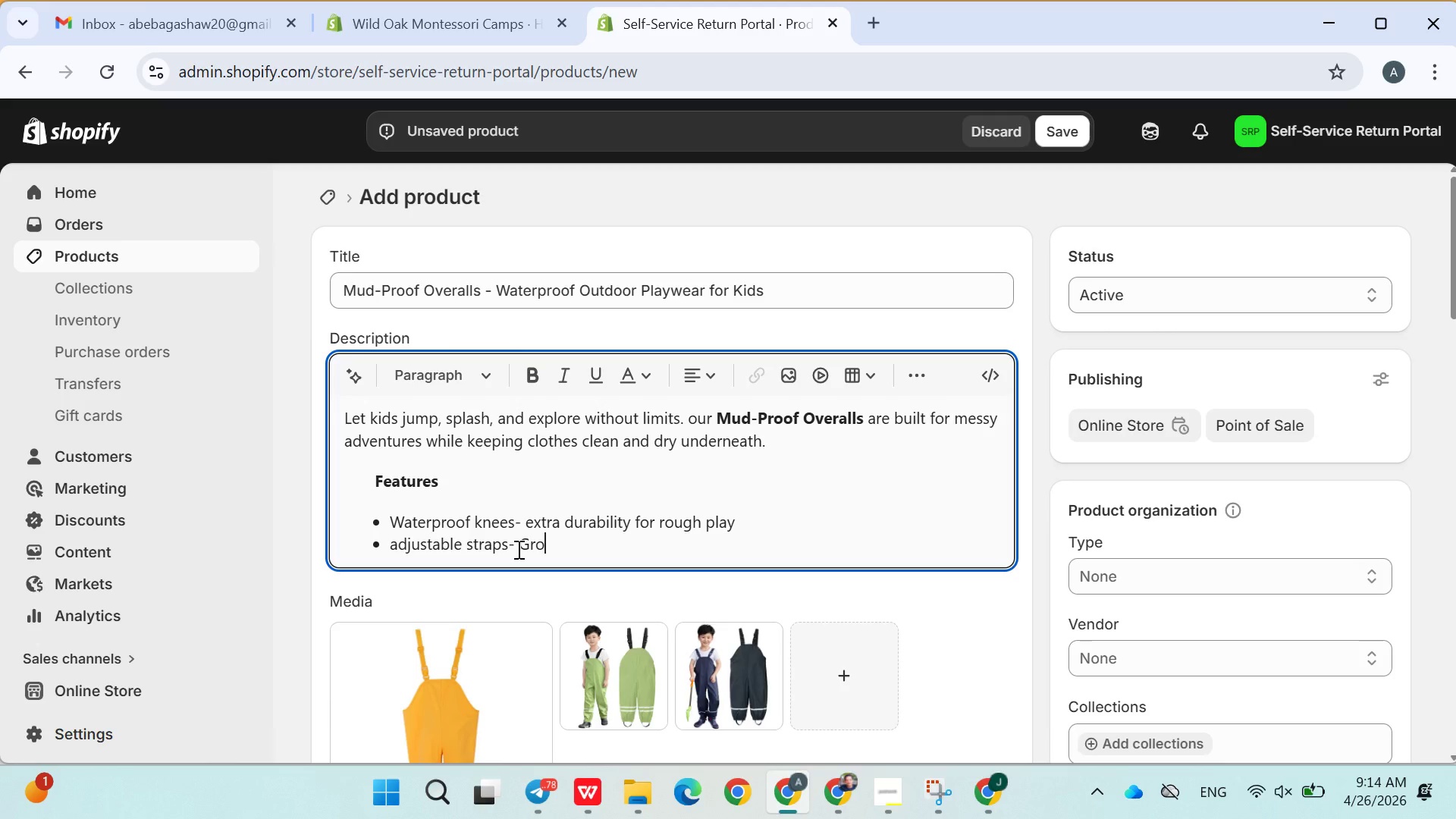 
type(s )
key(Backspace)
key(Backspace)
type(ws )
 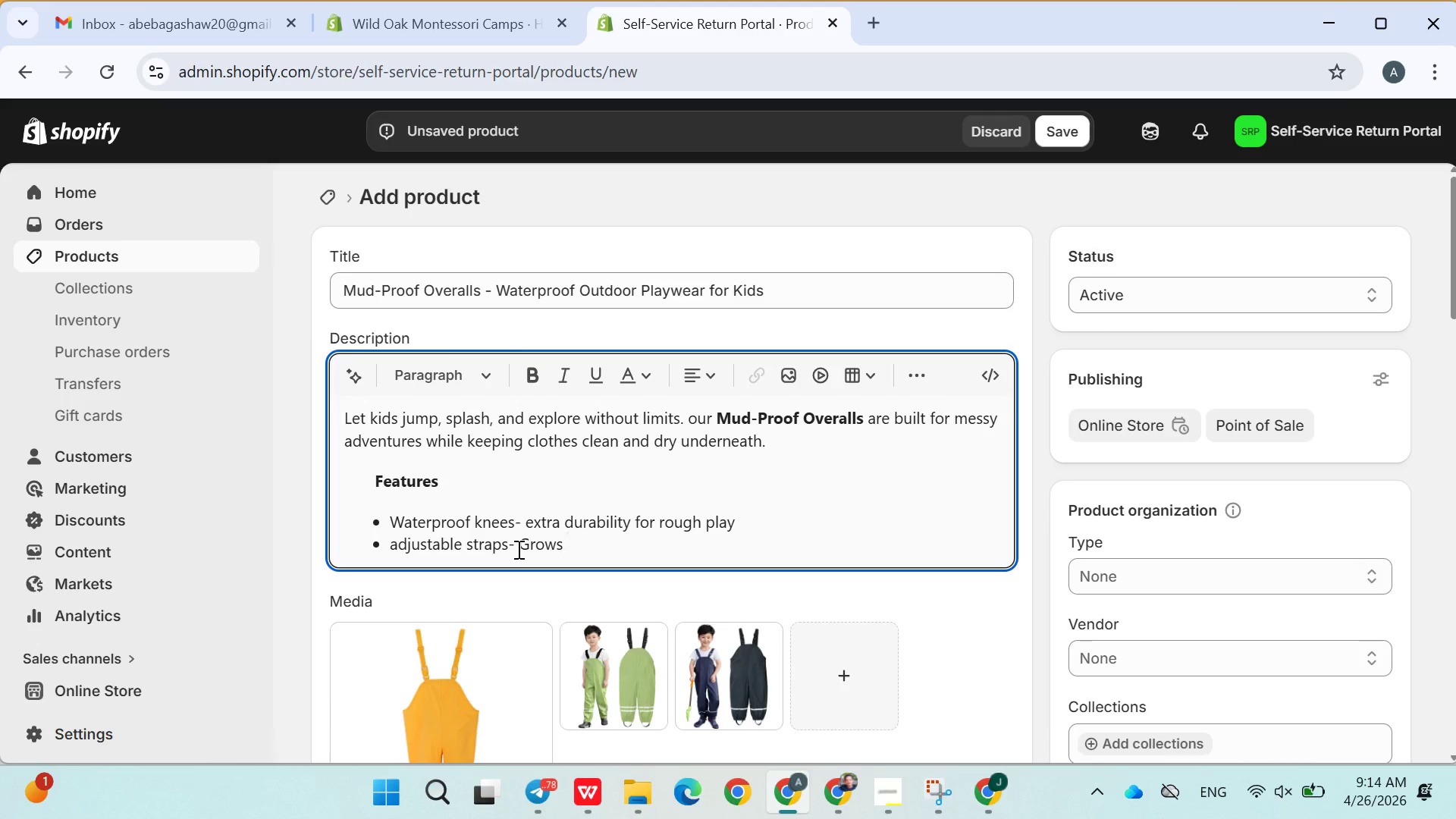 
wait(18.22)
 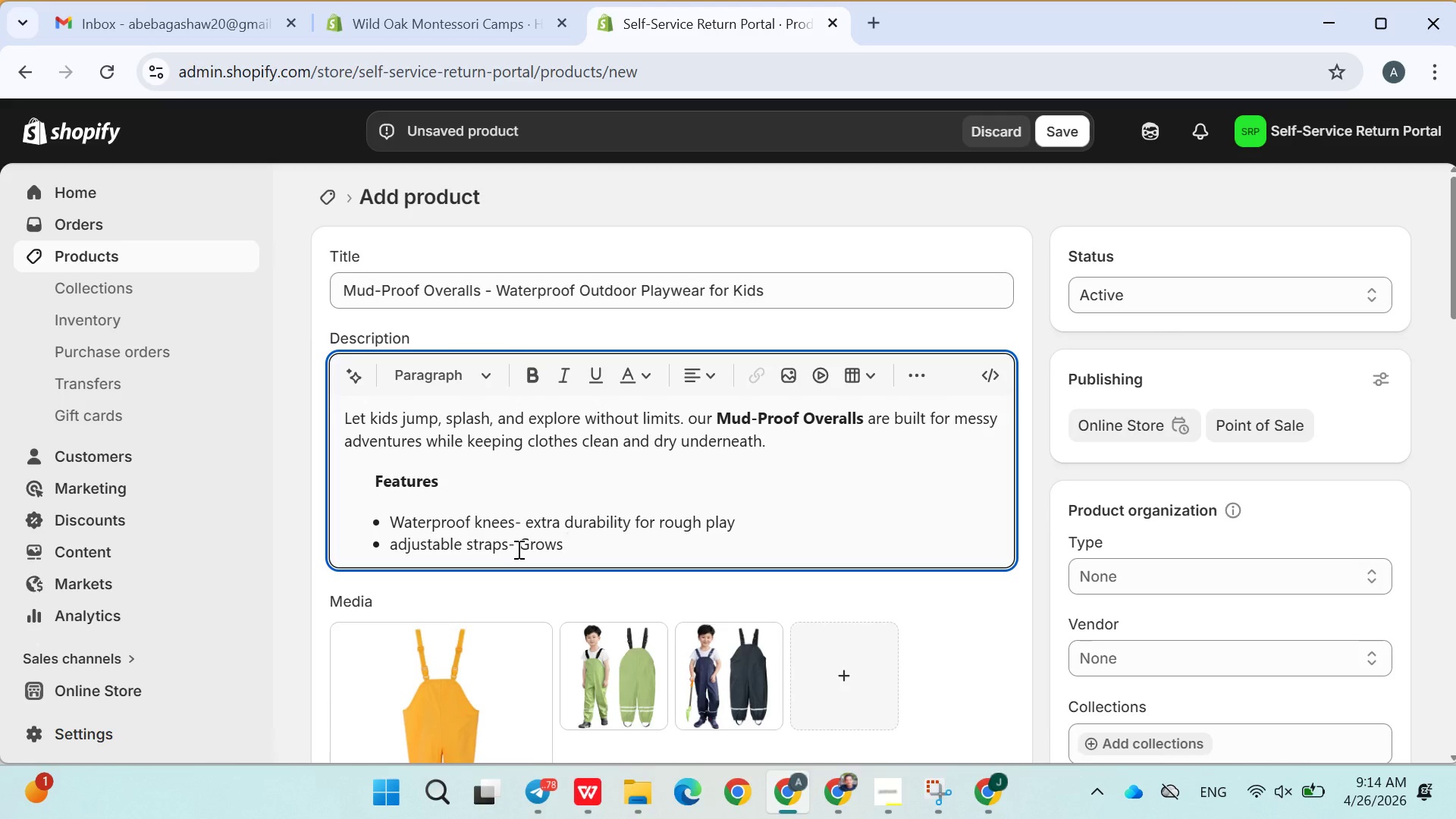 
type(with your child)
 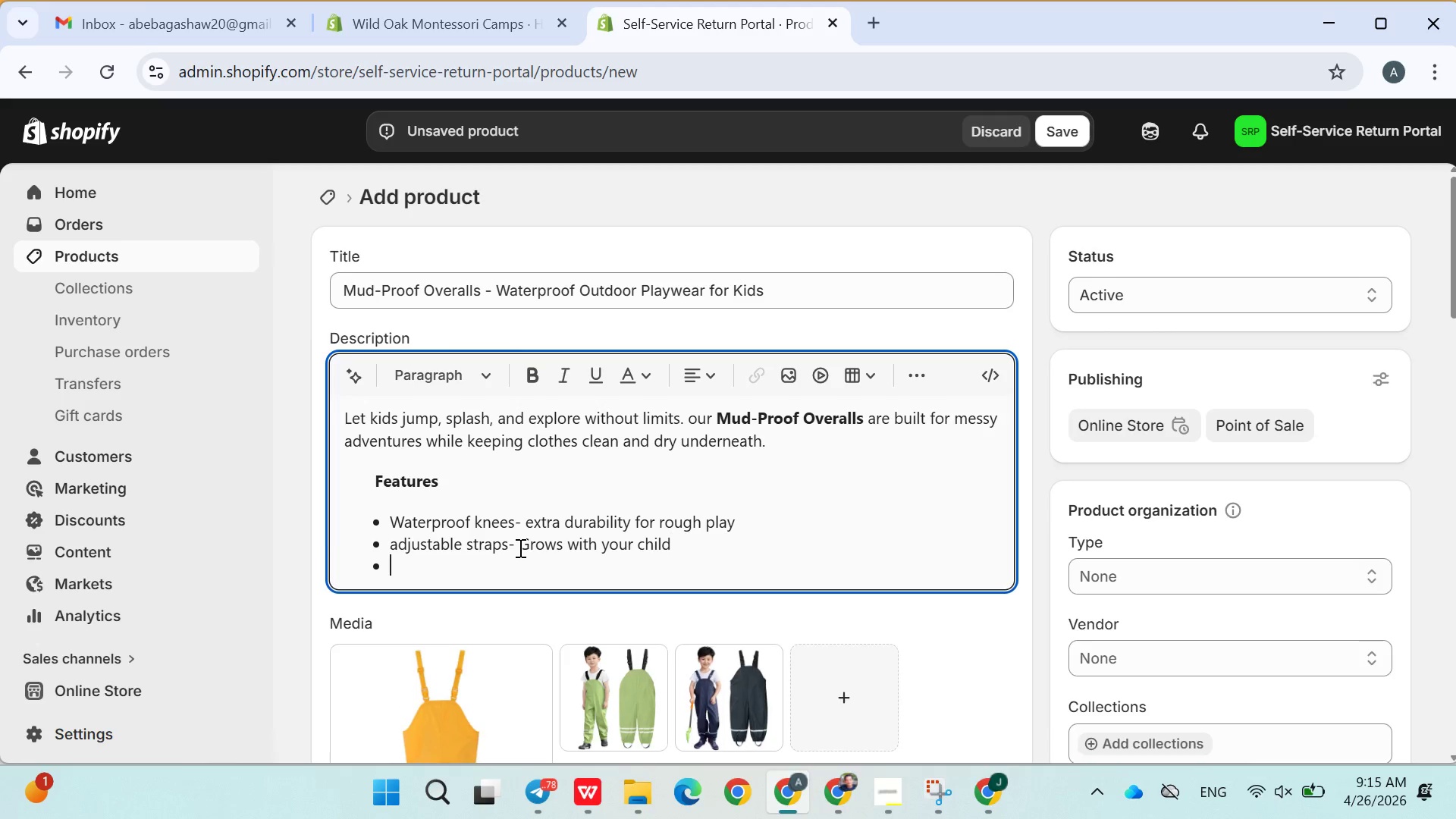 
key(Enter)
 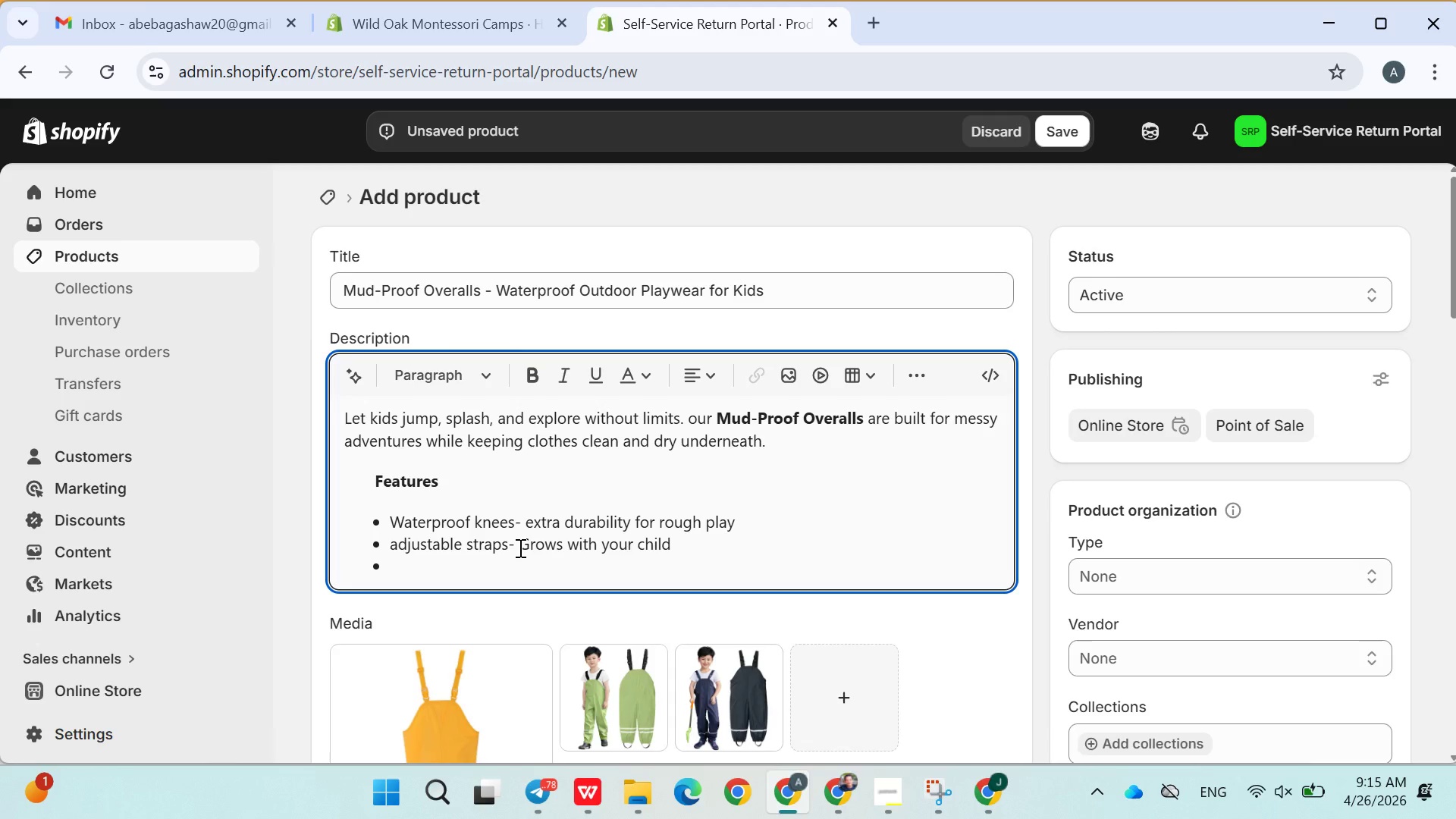 
type(whipe )
 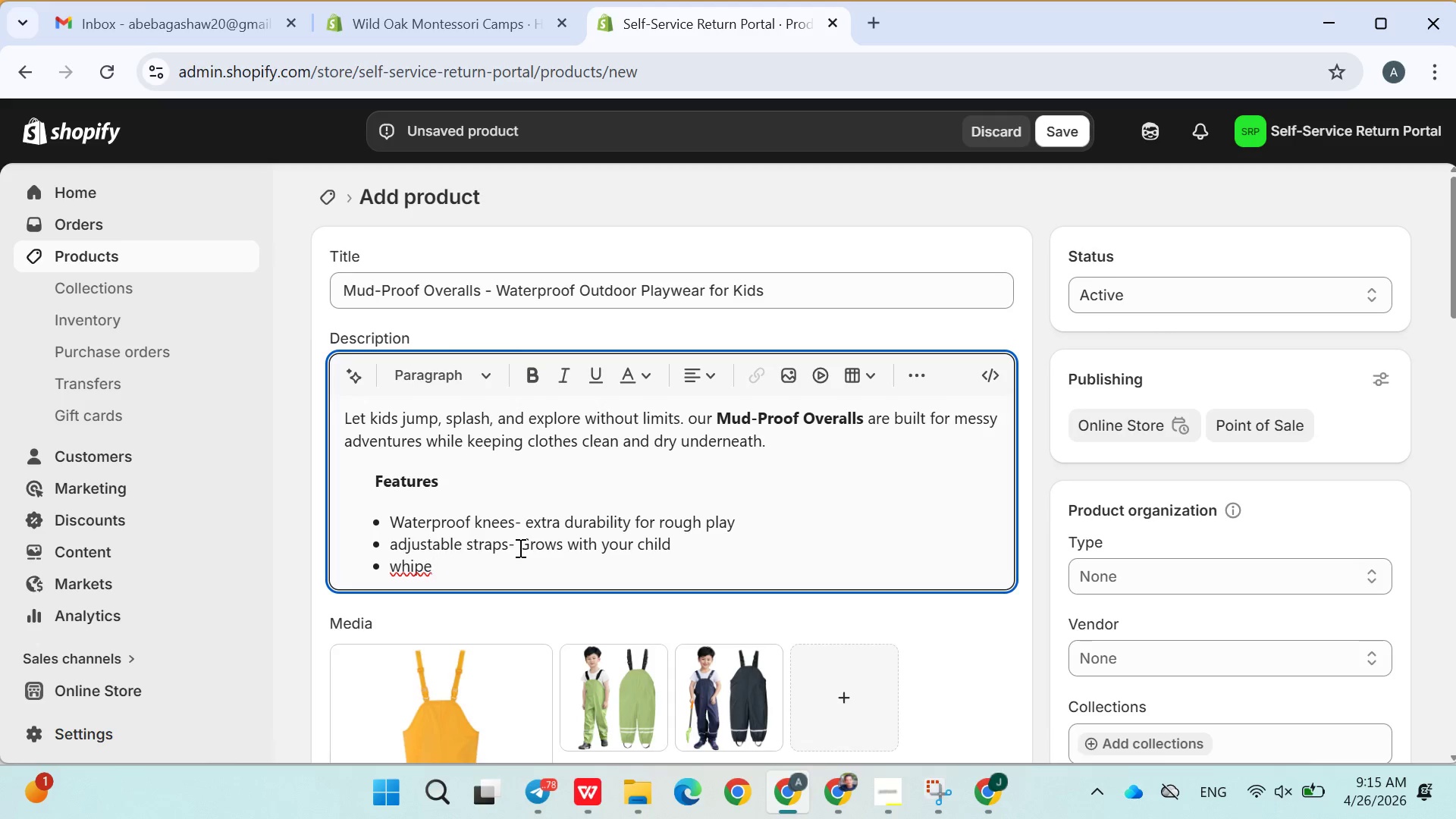 
key(ArrowLeft)
 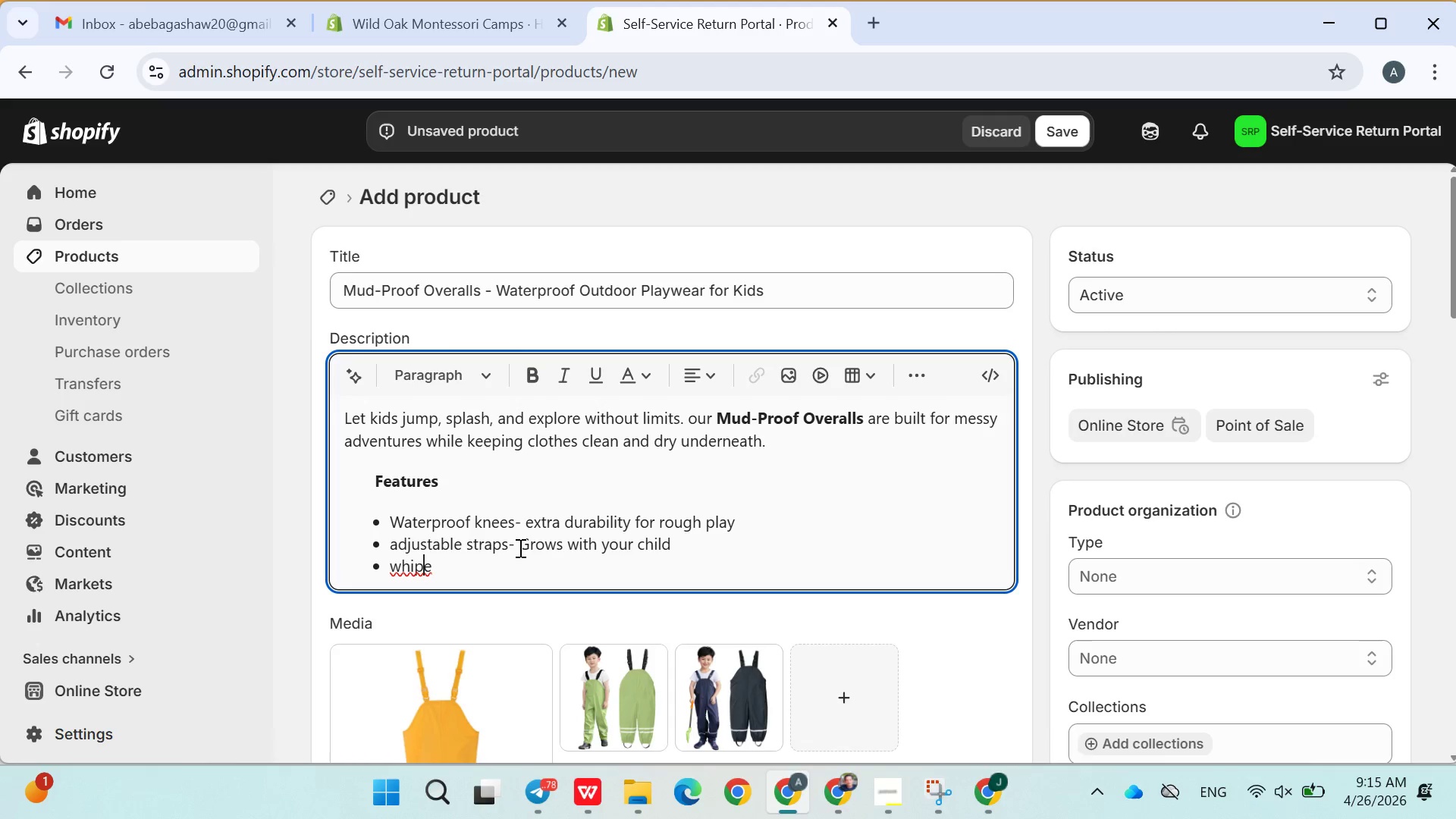 
key(ArrowLeft)
 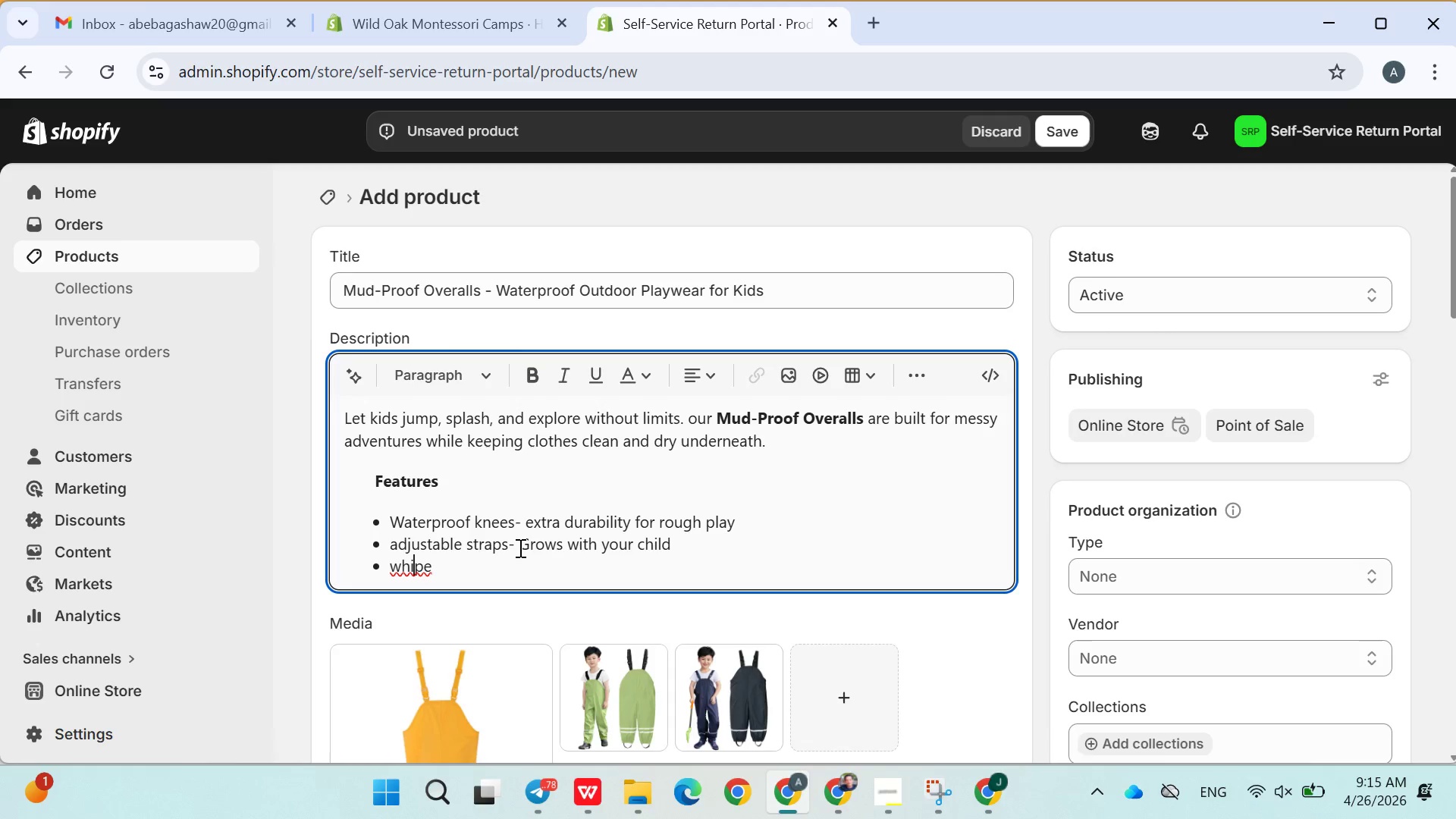 
key(ArrowLeft)
 